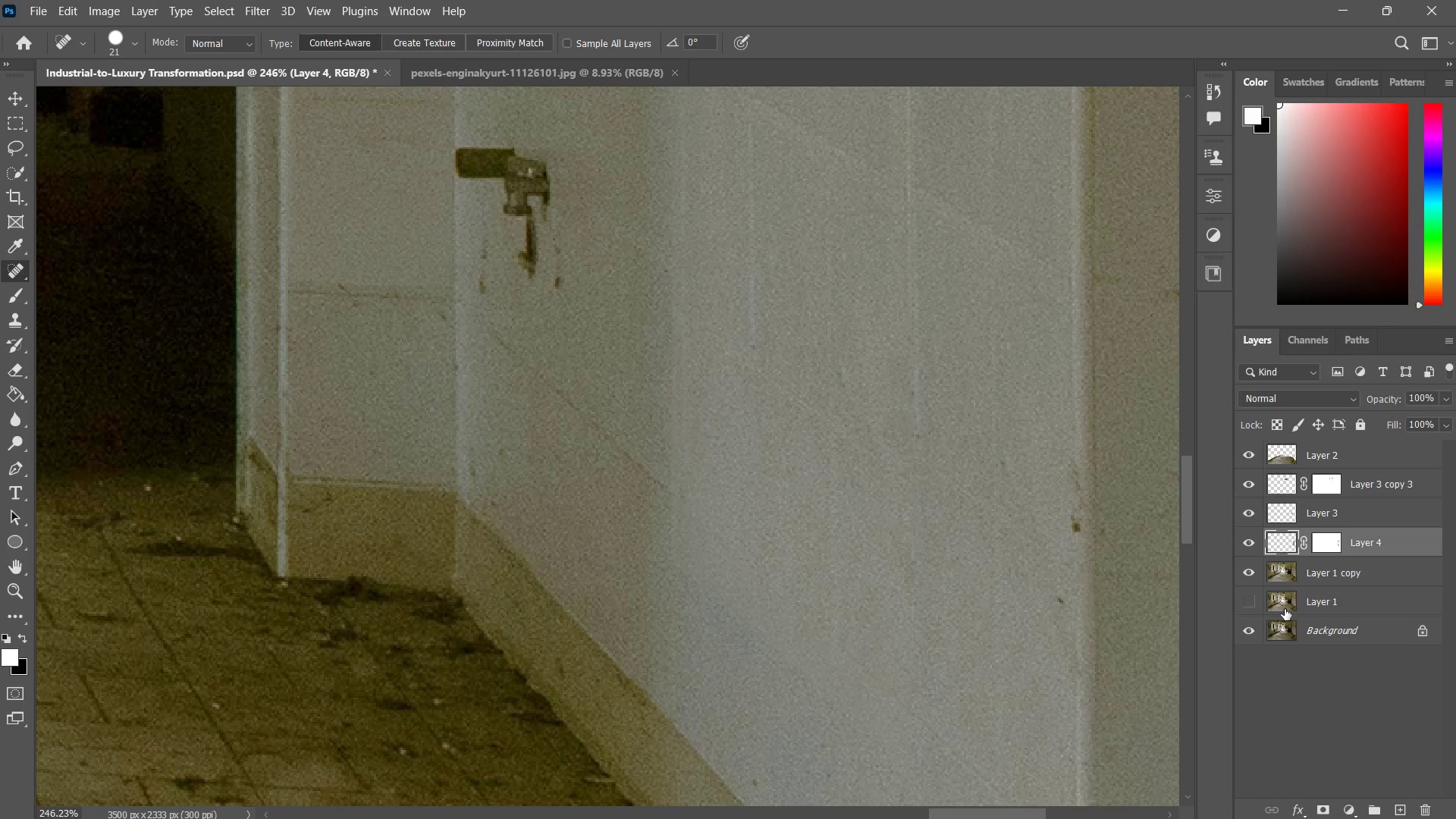 
left_click([1328, 578])
 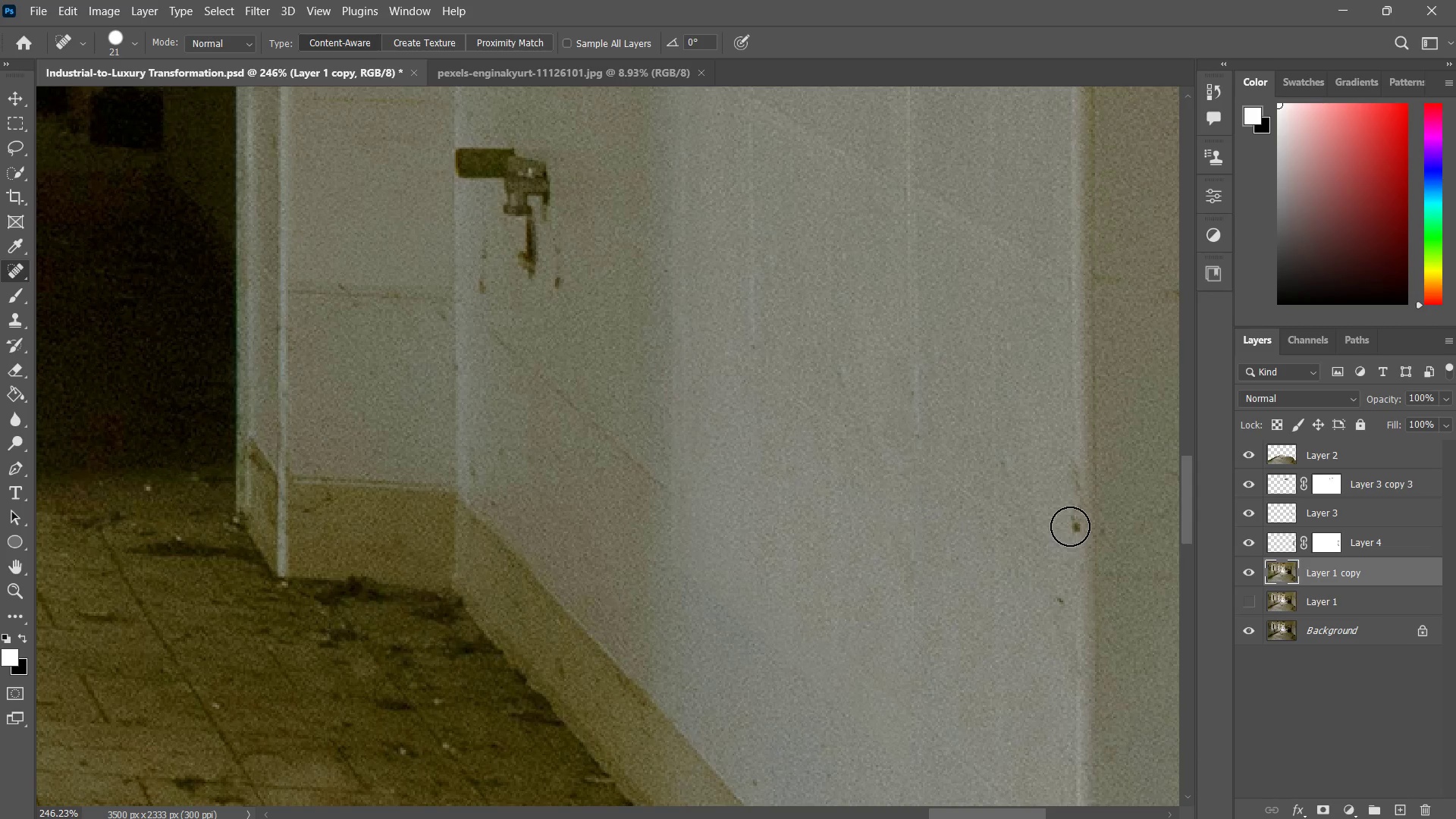 
left_click_drag(start_coordinate=[1070, 526], to_coordinate=[1074, 516])
 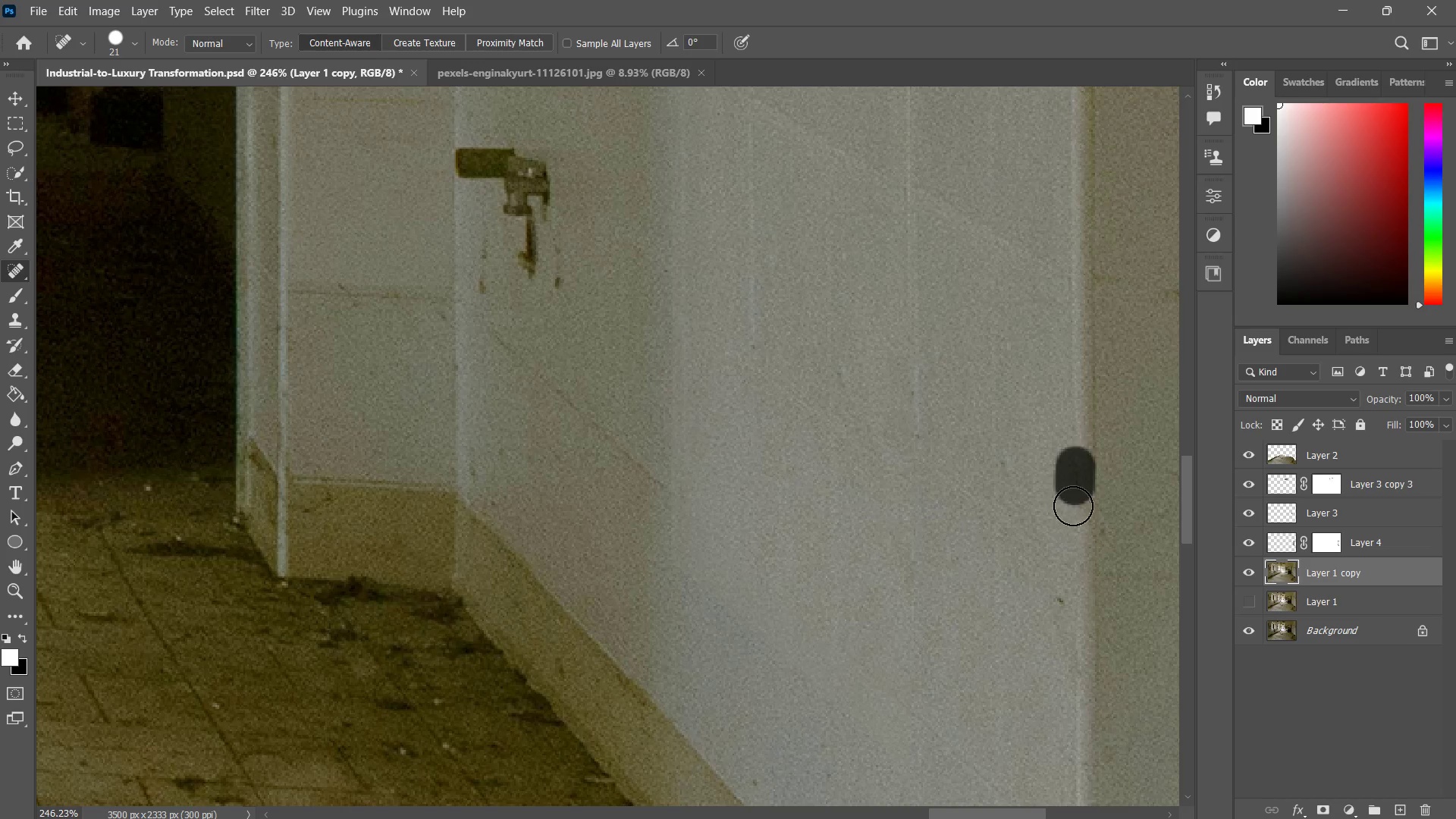 
left_click_drag(start_coordinate=[1075, 466], to_coordinate=[1073, 506])
 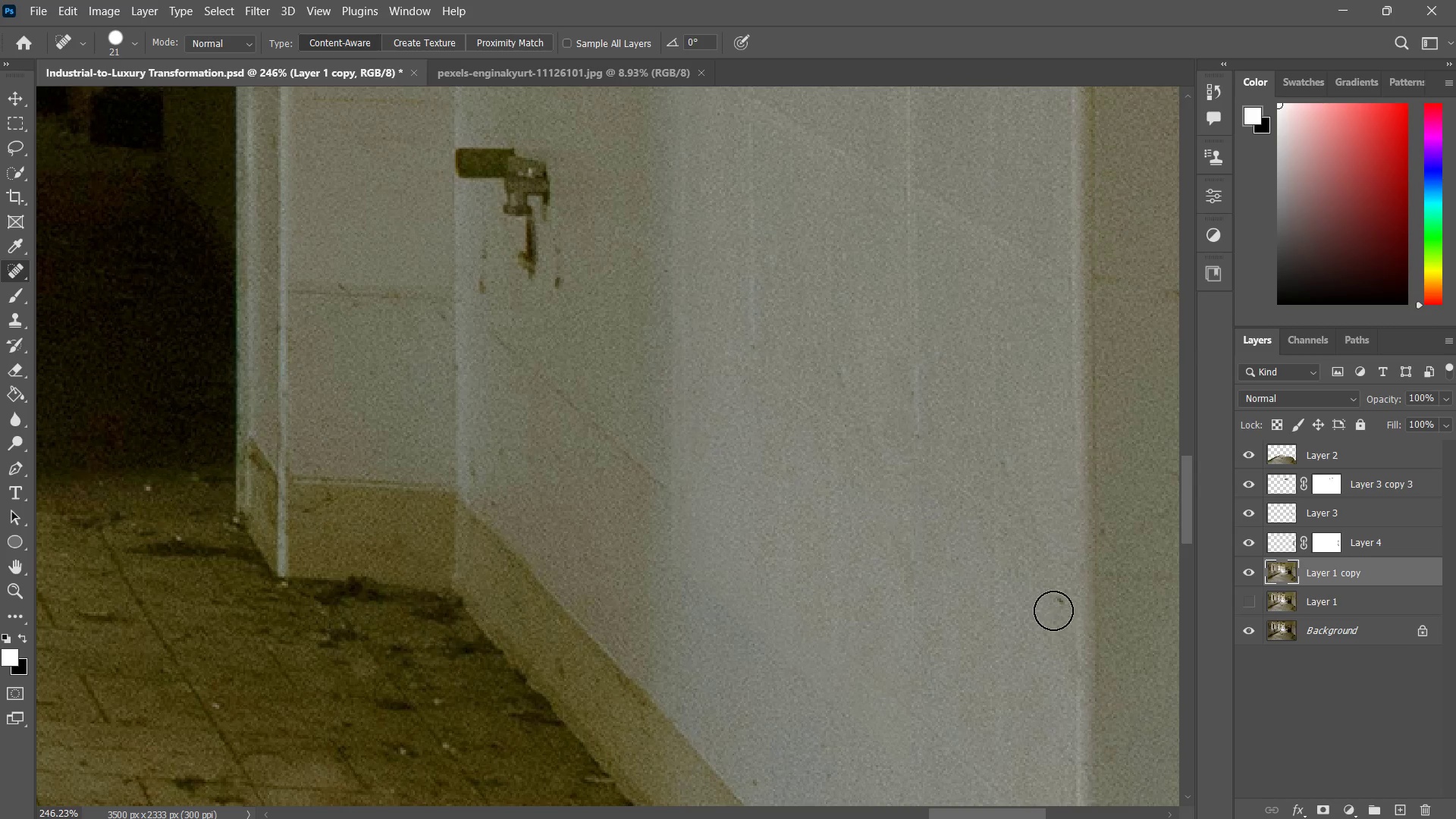 
left_click([1054, 610])
 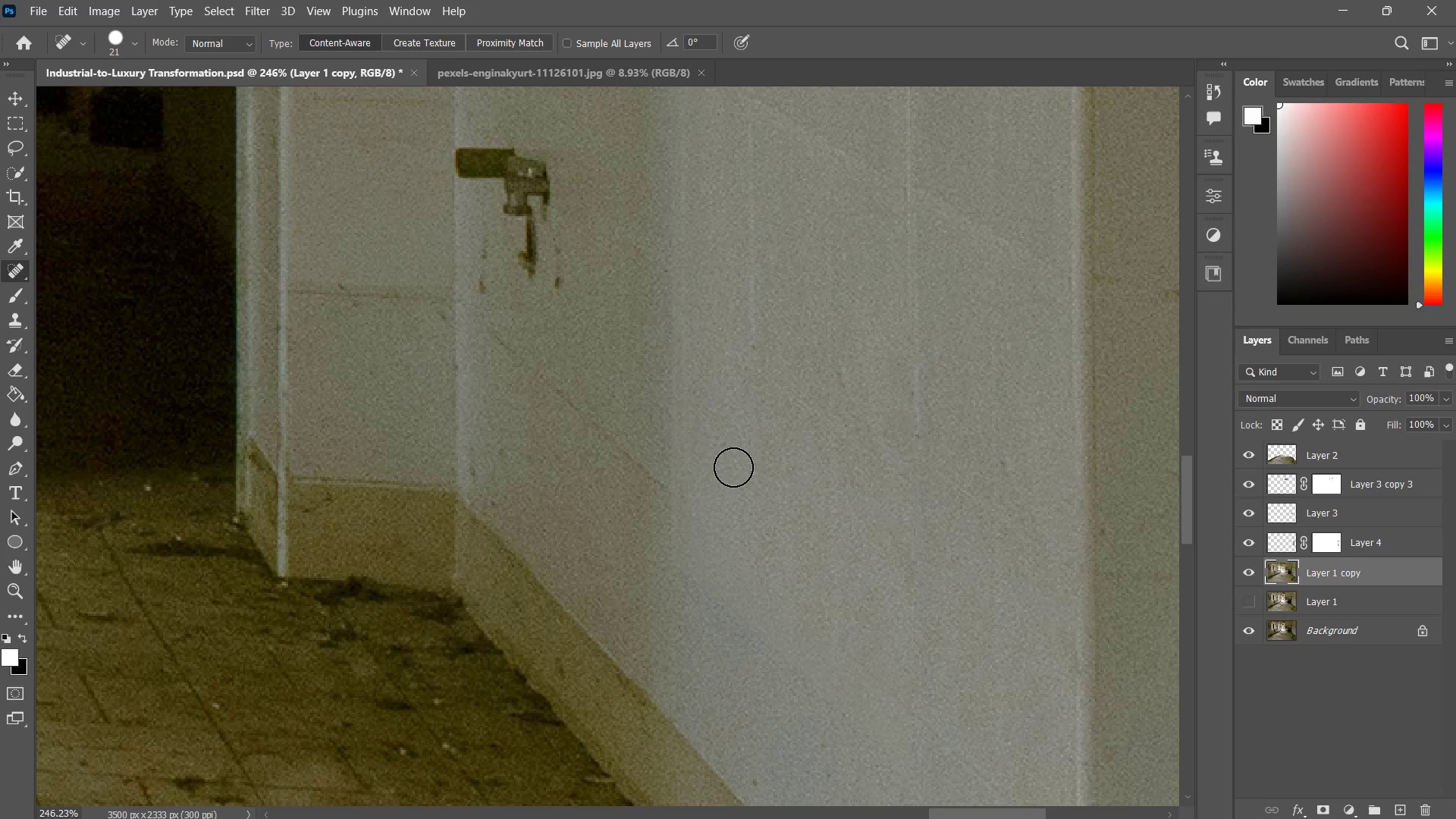 
hold_key(key=Space, duration=0.62)
 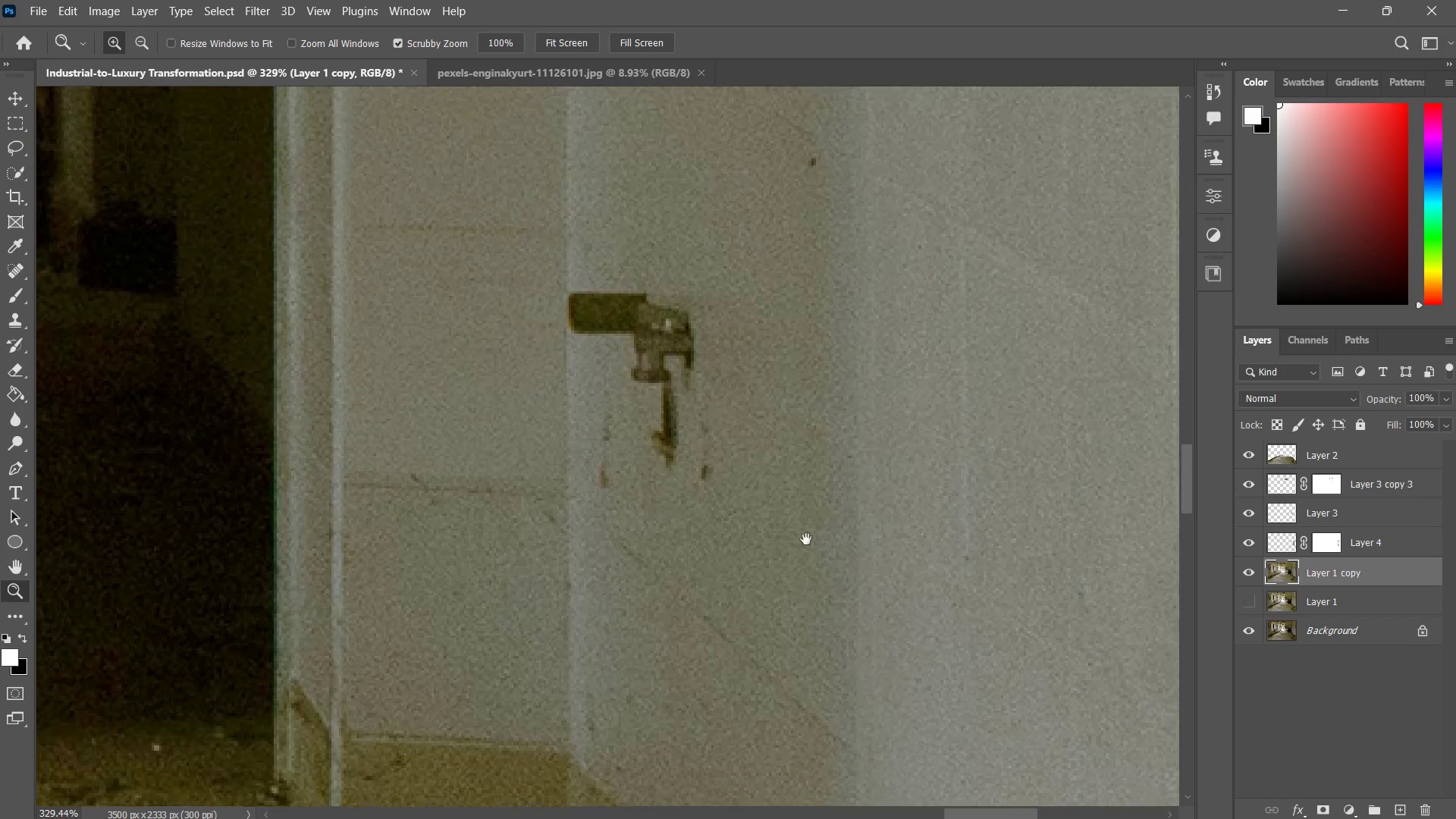 
left_click_drag(start_coordinate=[736, 453], to_coordinate=[892, 549])
 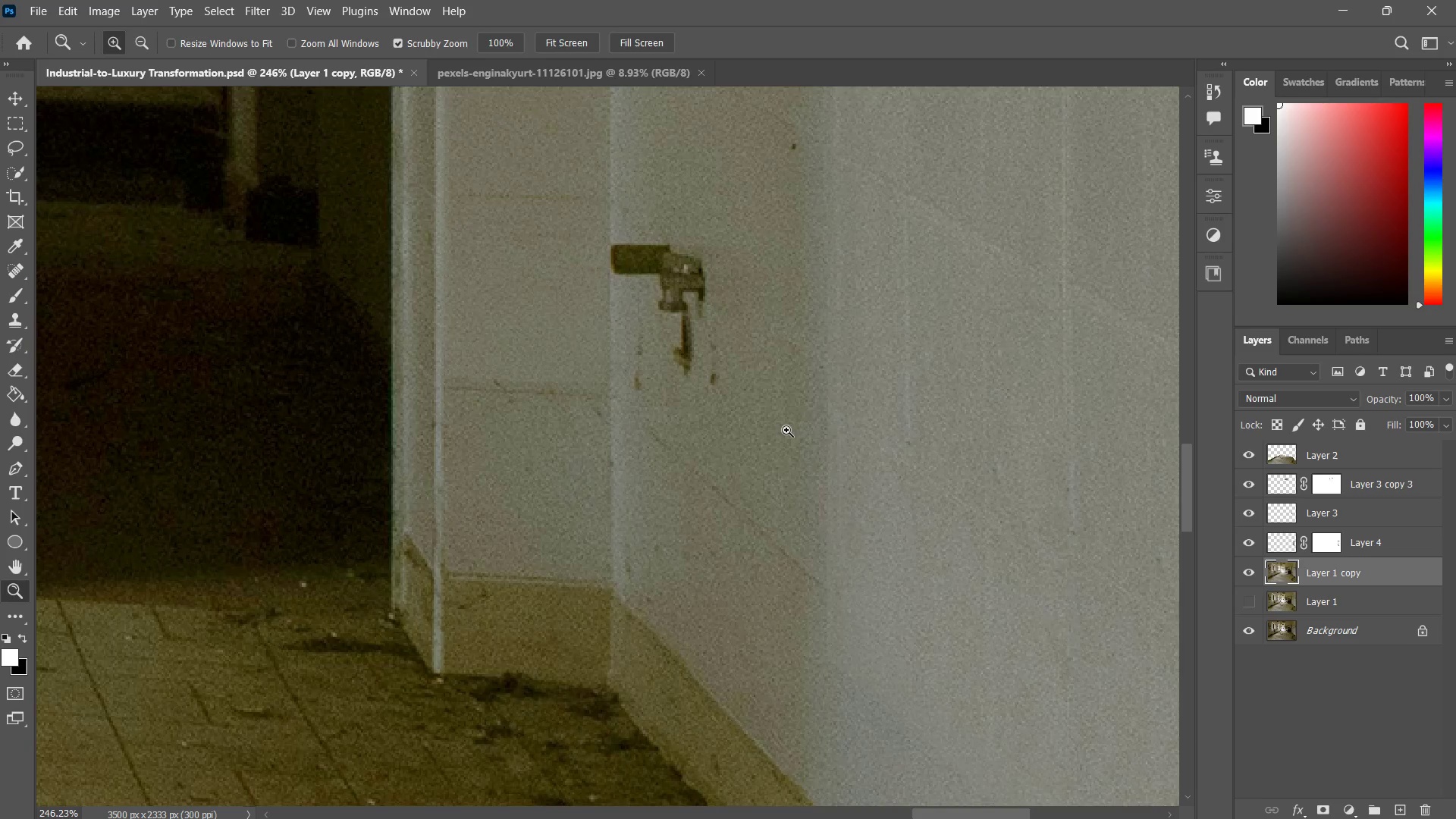 
type(zz)
 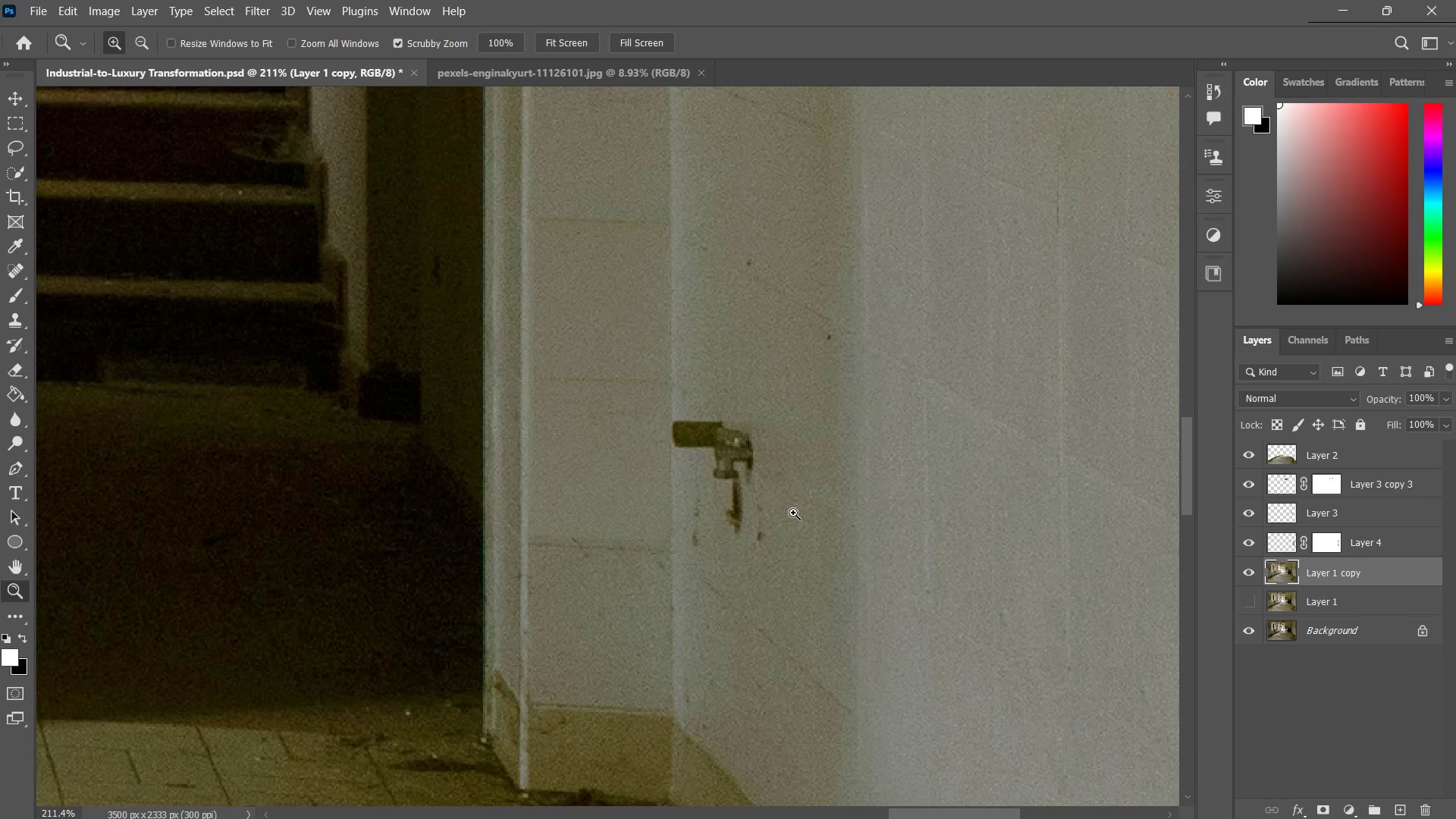 
left_click_drag(start_coordinate=[786, 428], to_coordinate=[802, 504])
 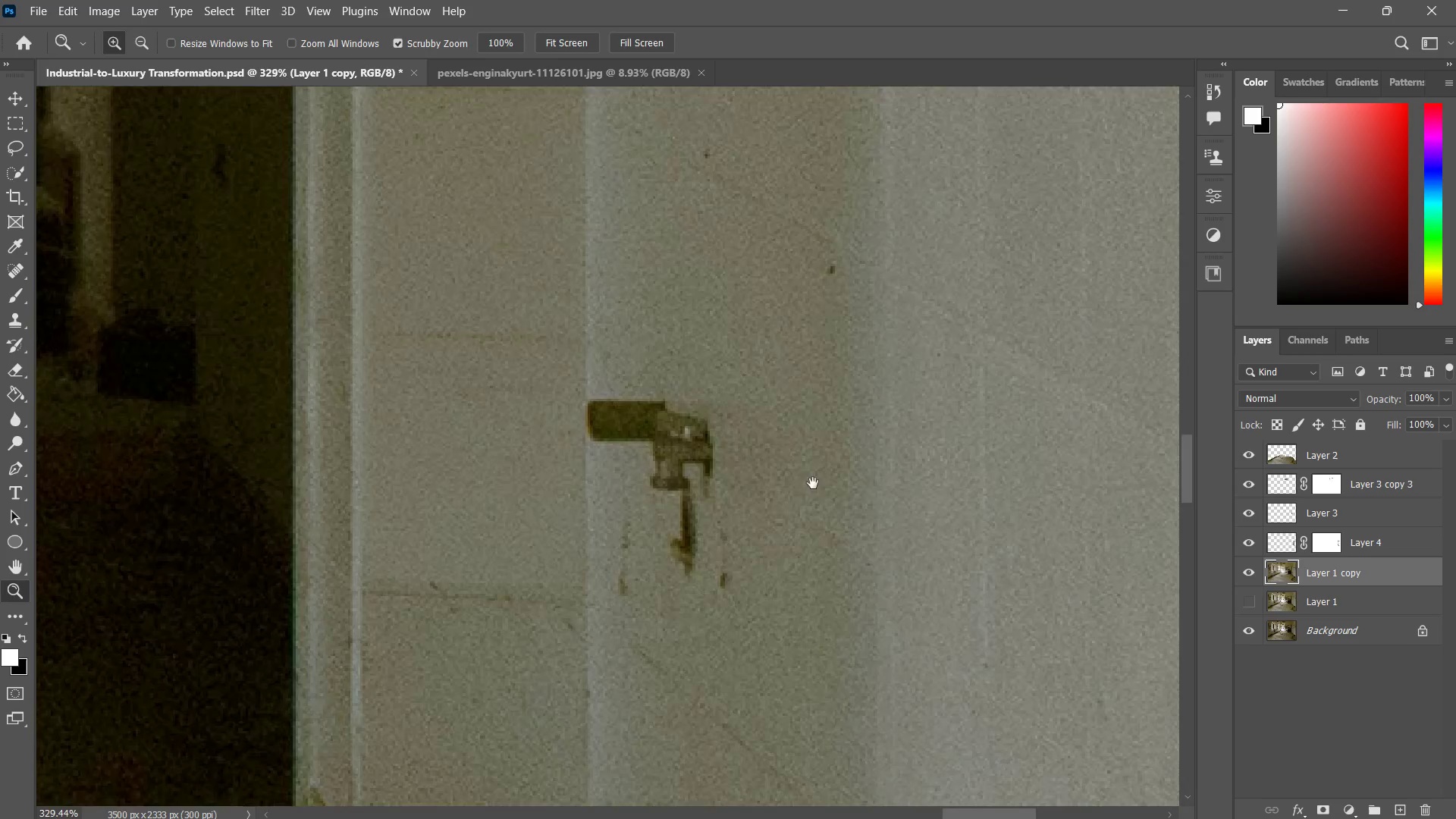 
hold_key(key=Space, duration=0.5)
 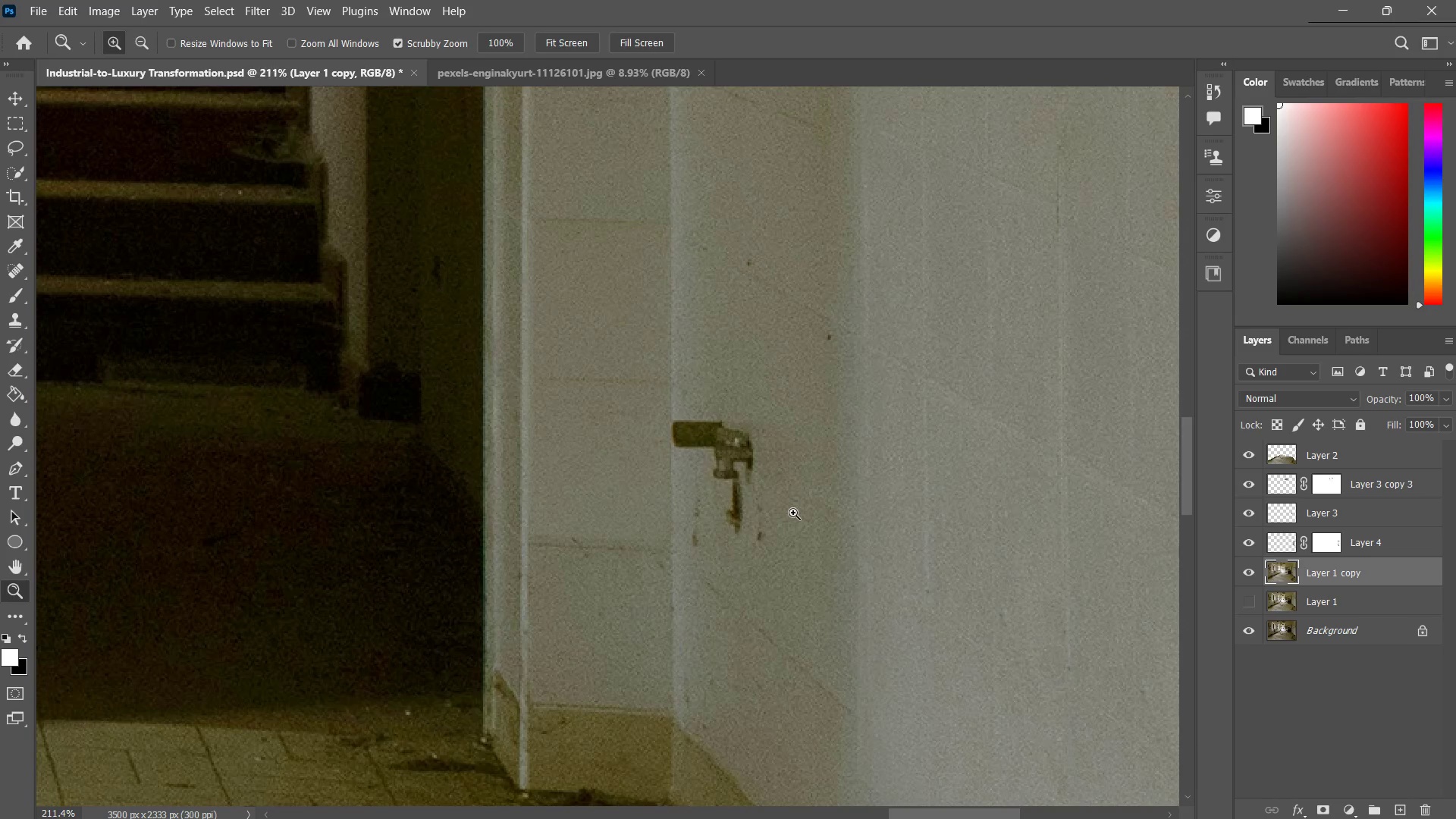 
left_click_drag(start_coordinate=[785, 410], to_coordinate=[808, 548])
 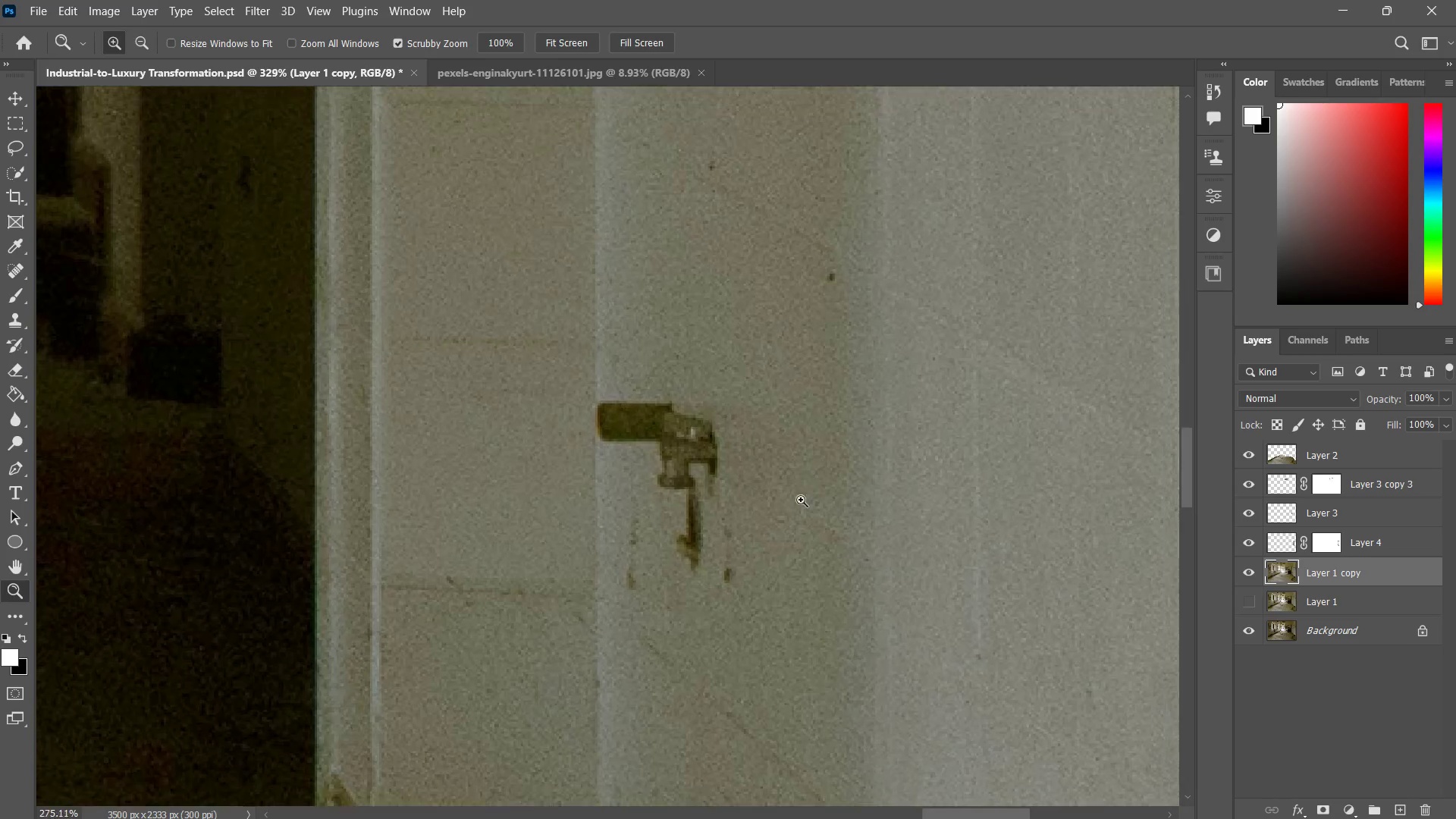 
left_click_drag(start_coordinate=[824, 460], to_coordinate=[793, 513])
 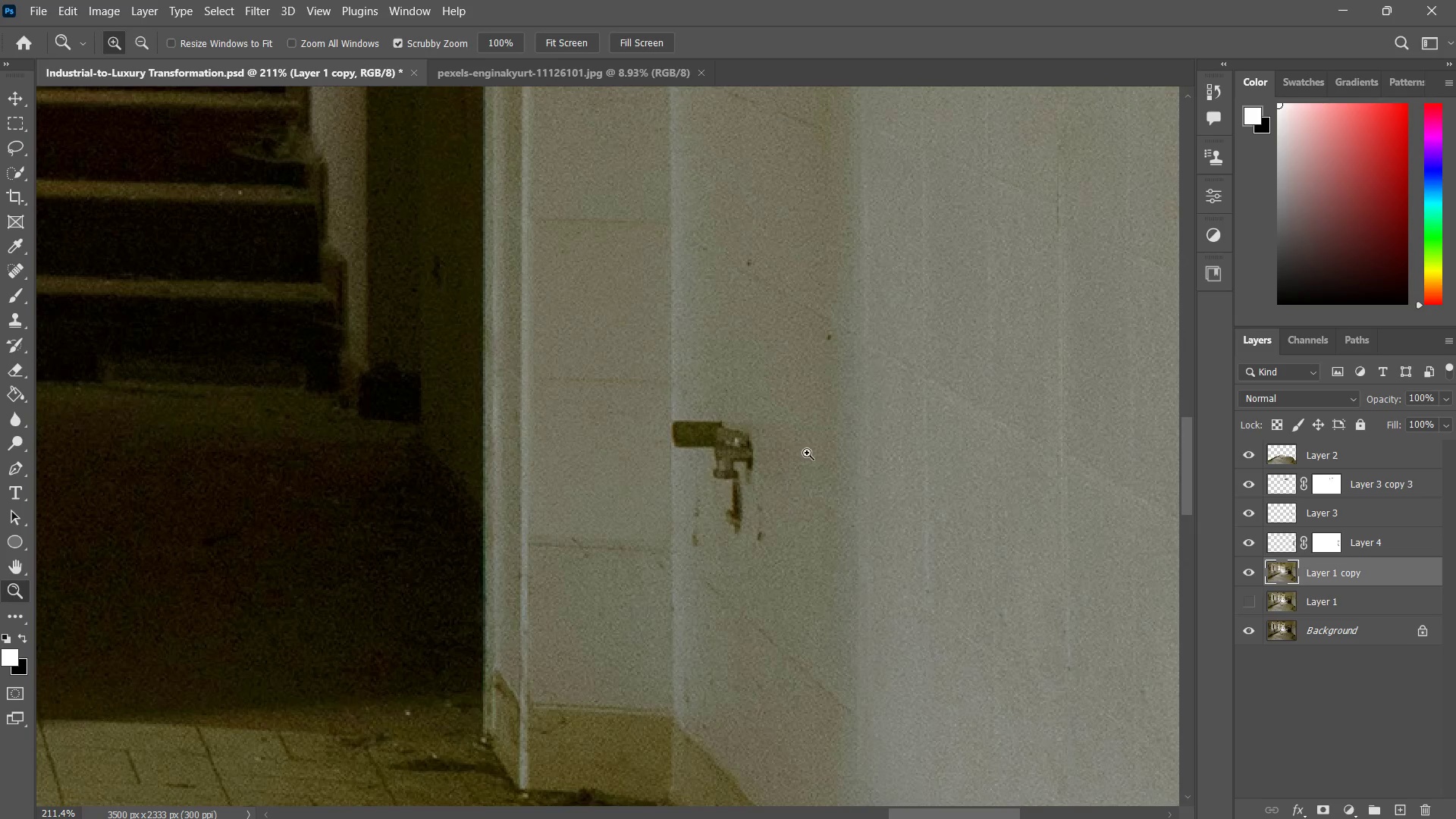 
hold_key(key=Space, duration=1.5)
 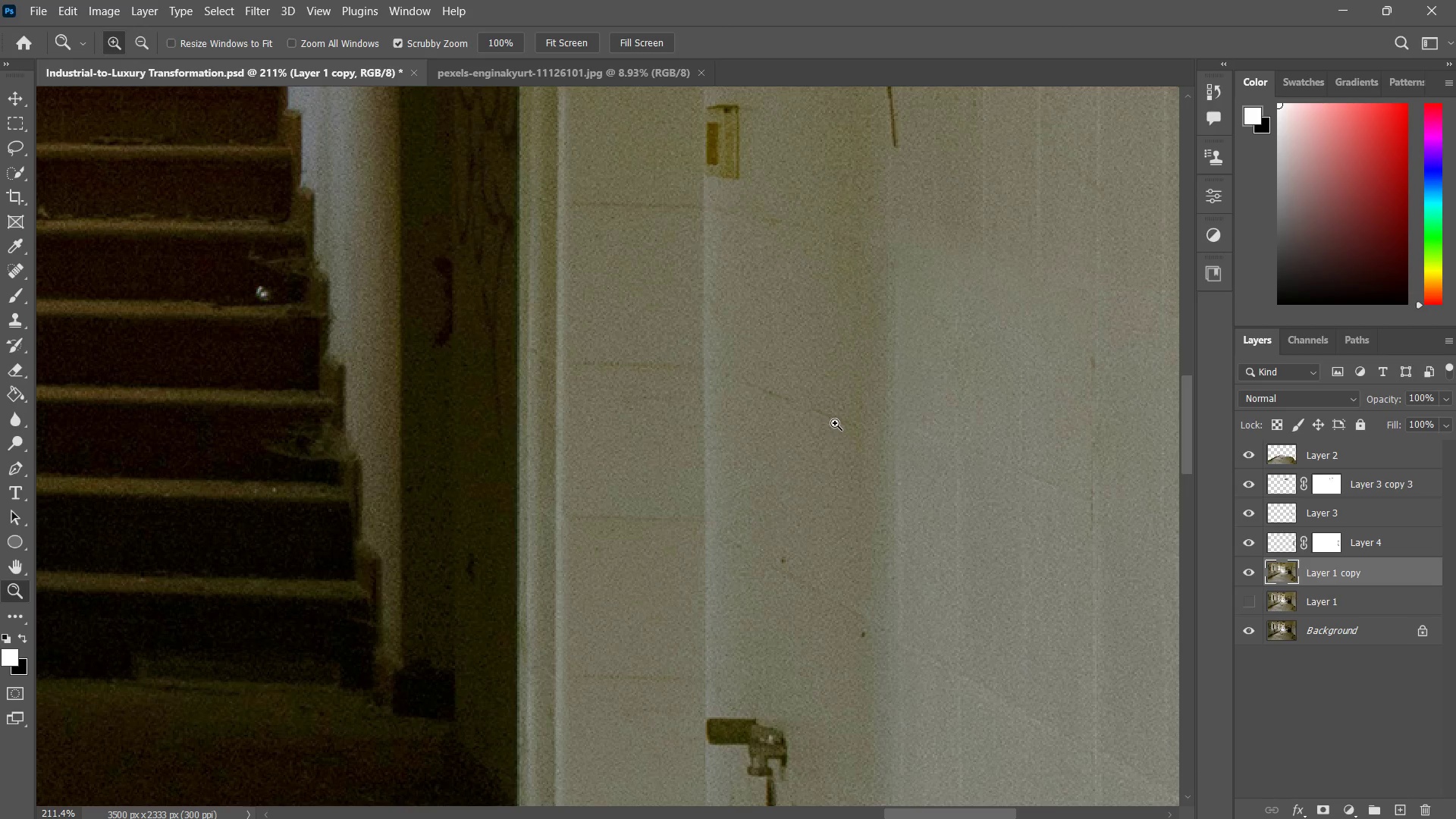 
left_click_drag(start_coordinate=[808, 449], to_coordinate=[838, 659])
 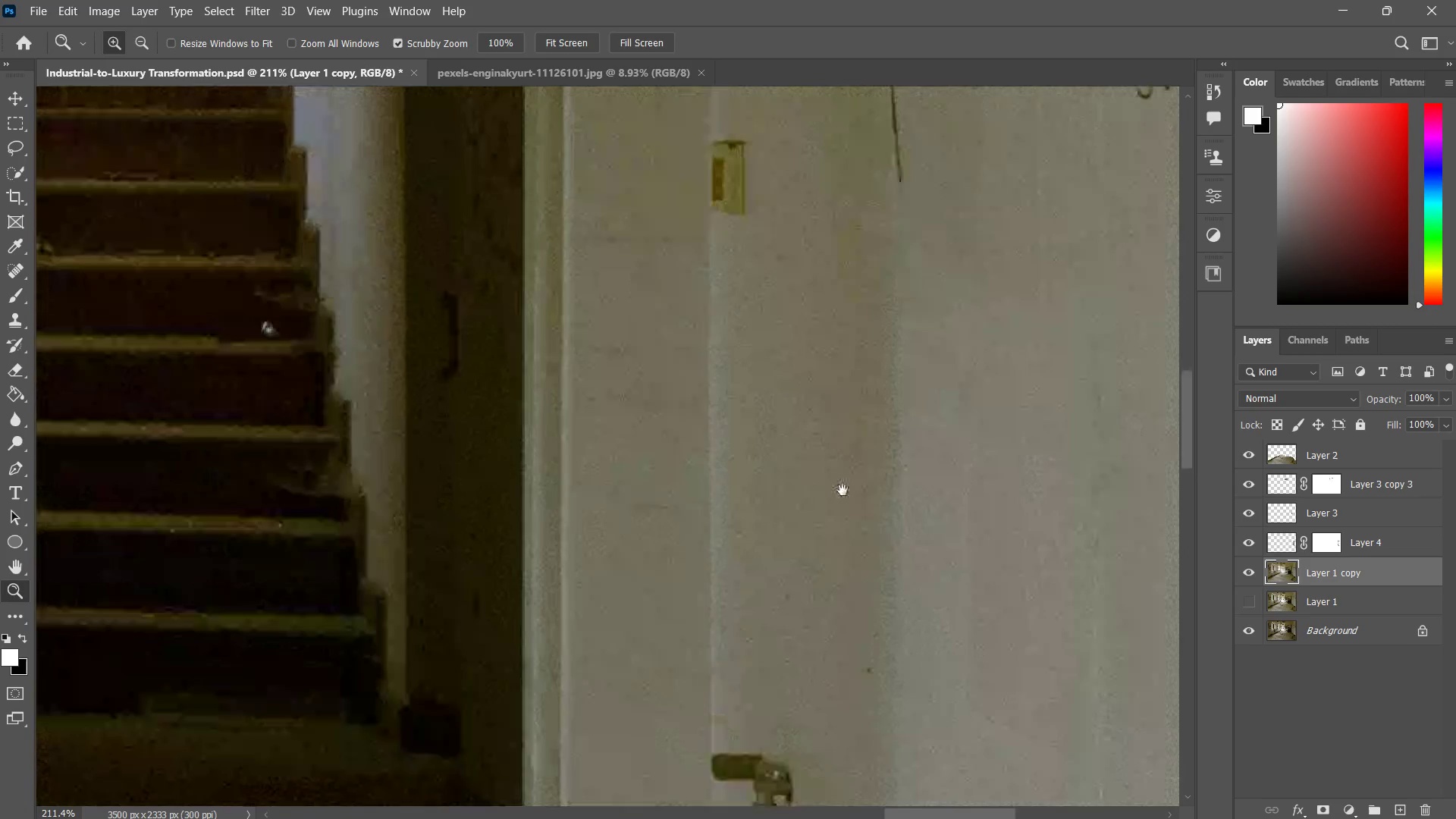 
left_click_drag(start_coordinate=[843, 490], to_coordinate=[835, 423])
 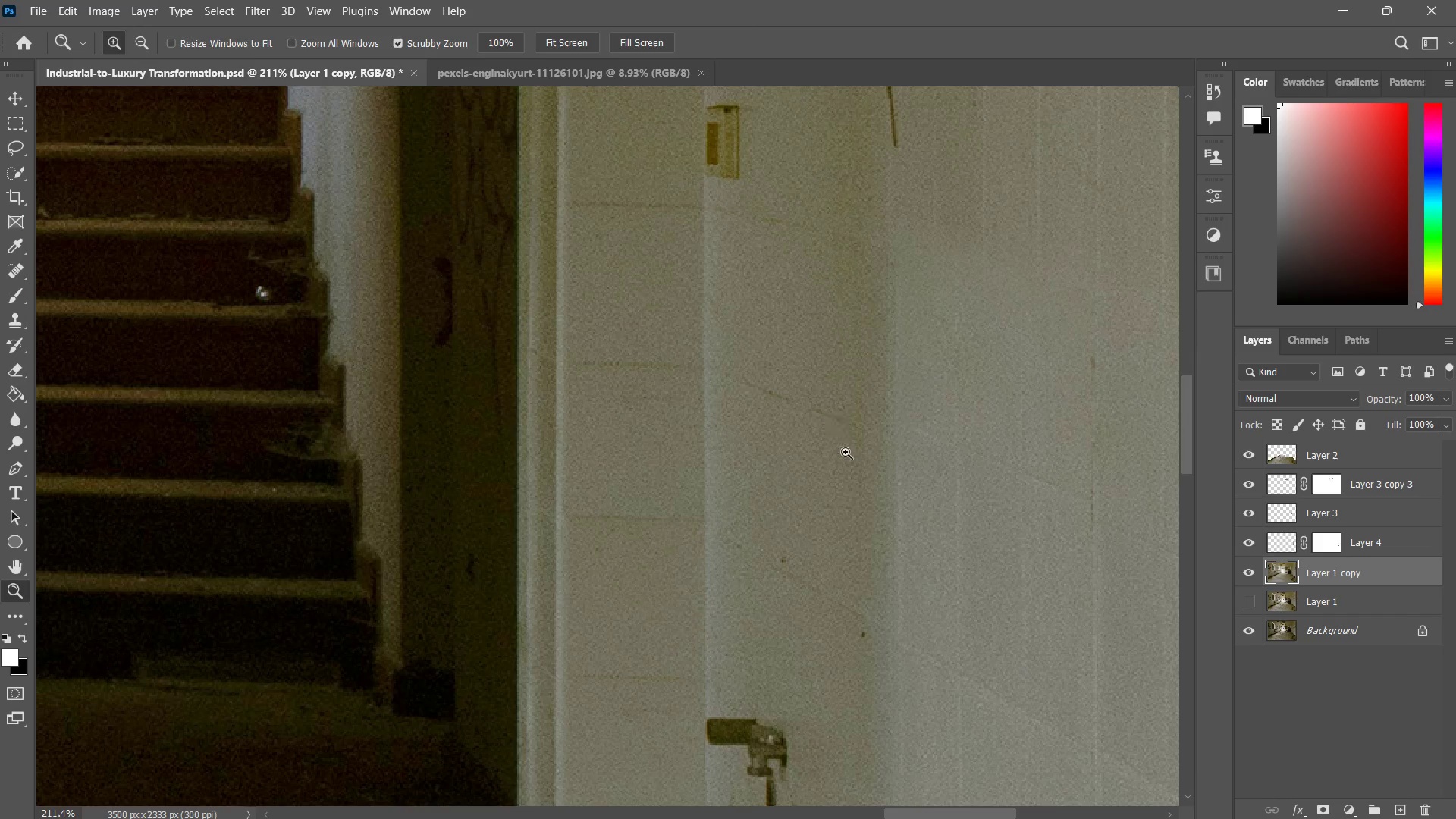 
hold_key(key=Space, duration=0.56)
 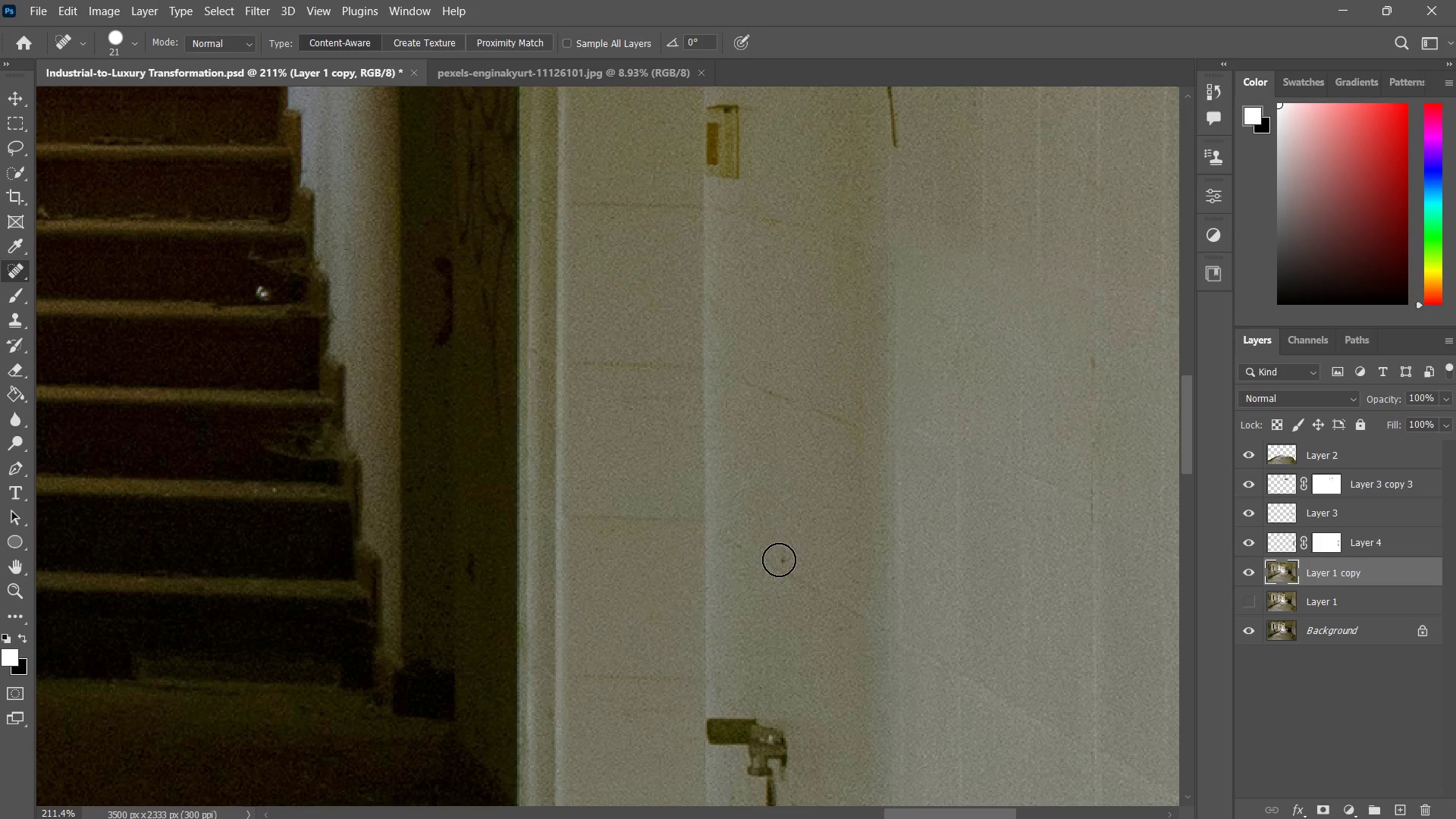 
hold_key(key=Space, duration=1.11)
 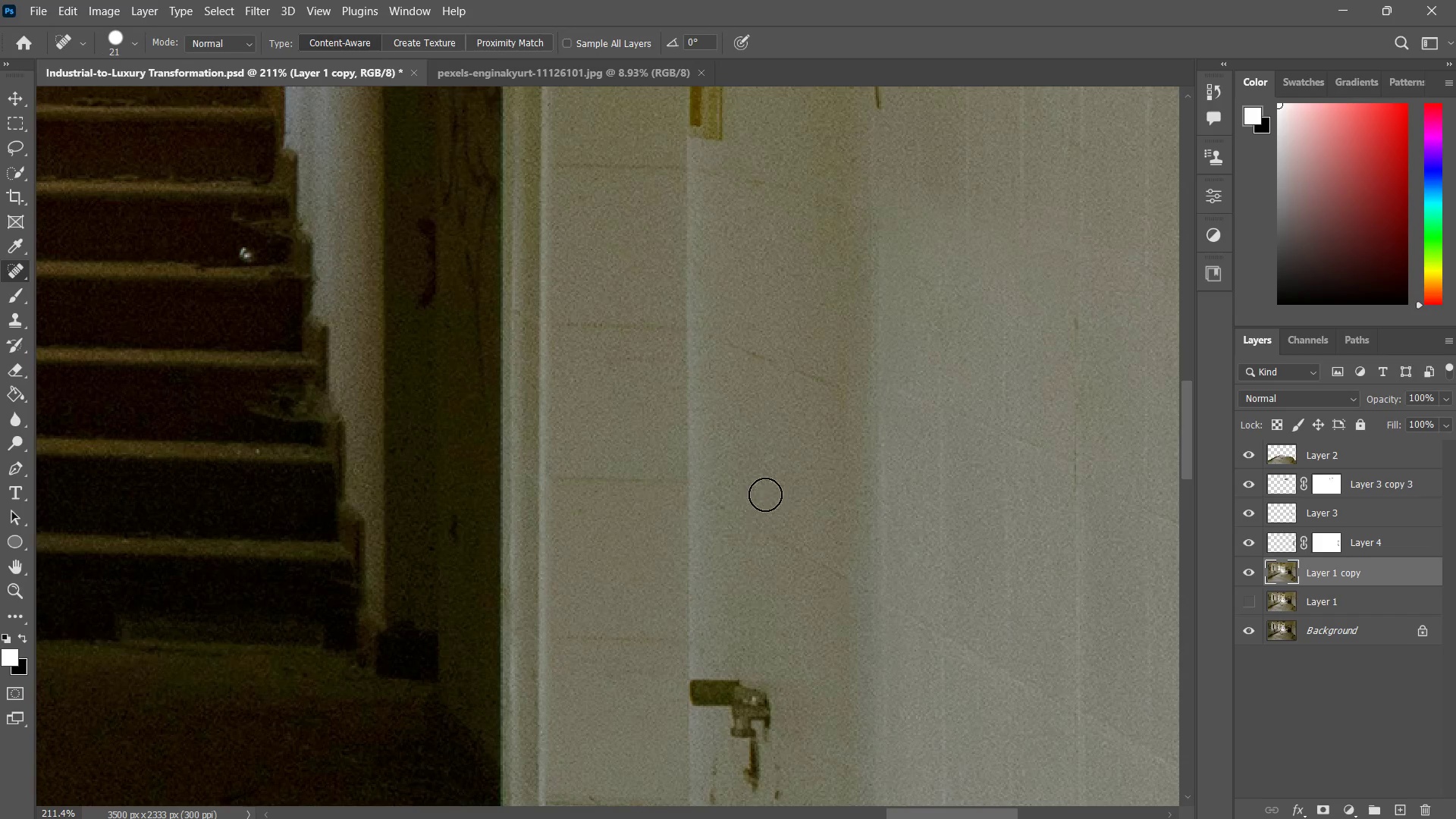 
left_click_drag(start_coordinate=[782, 533], to_coordinate=[765, 494])
 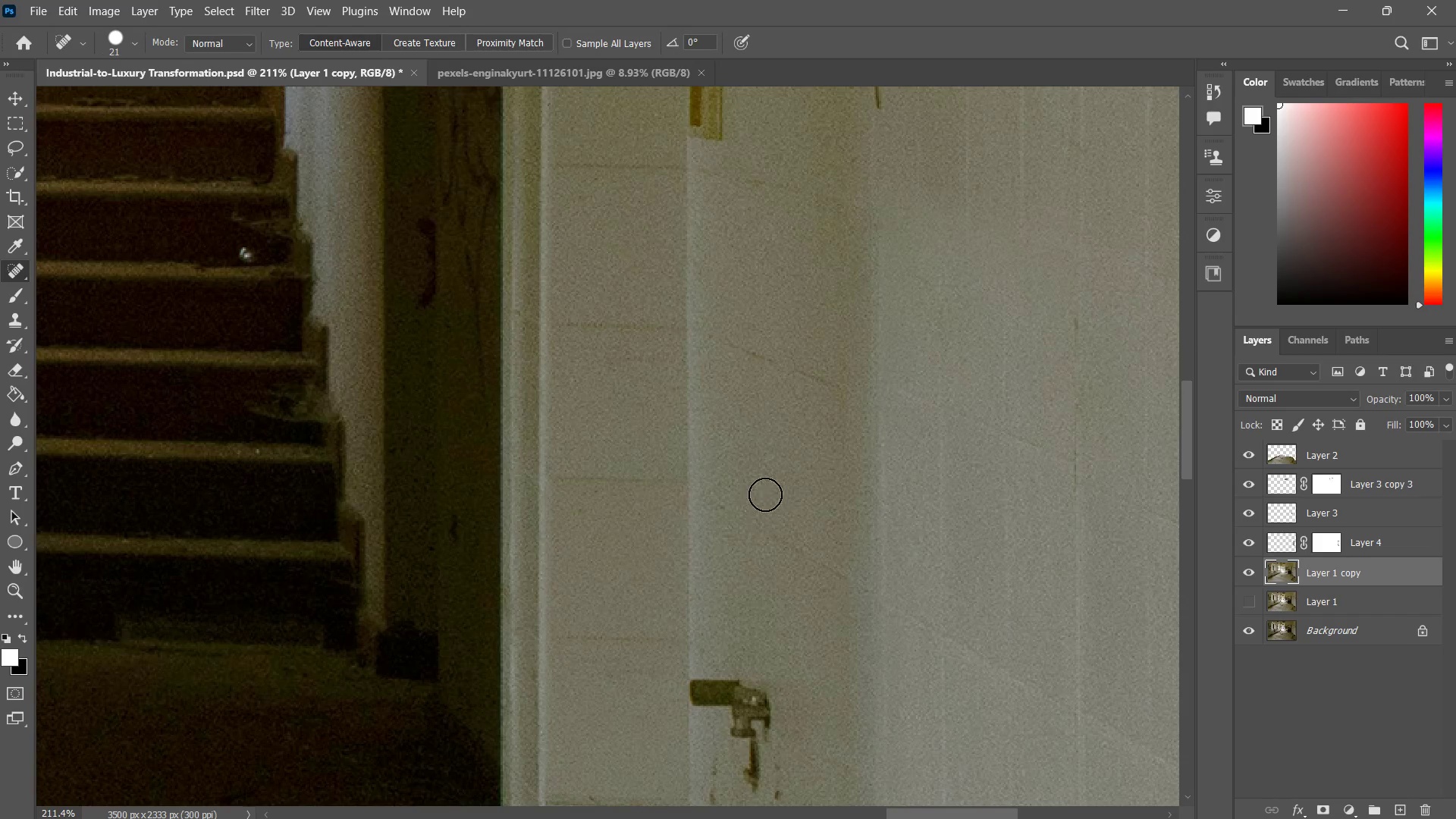 
key(M)
 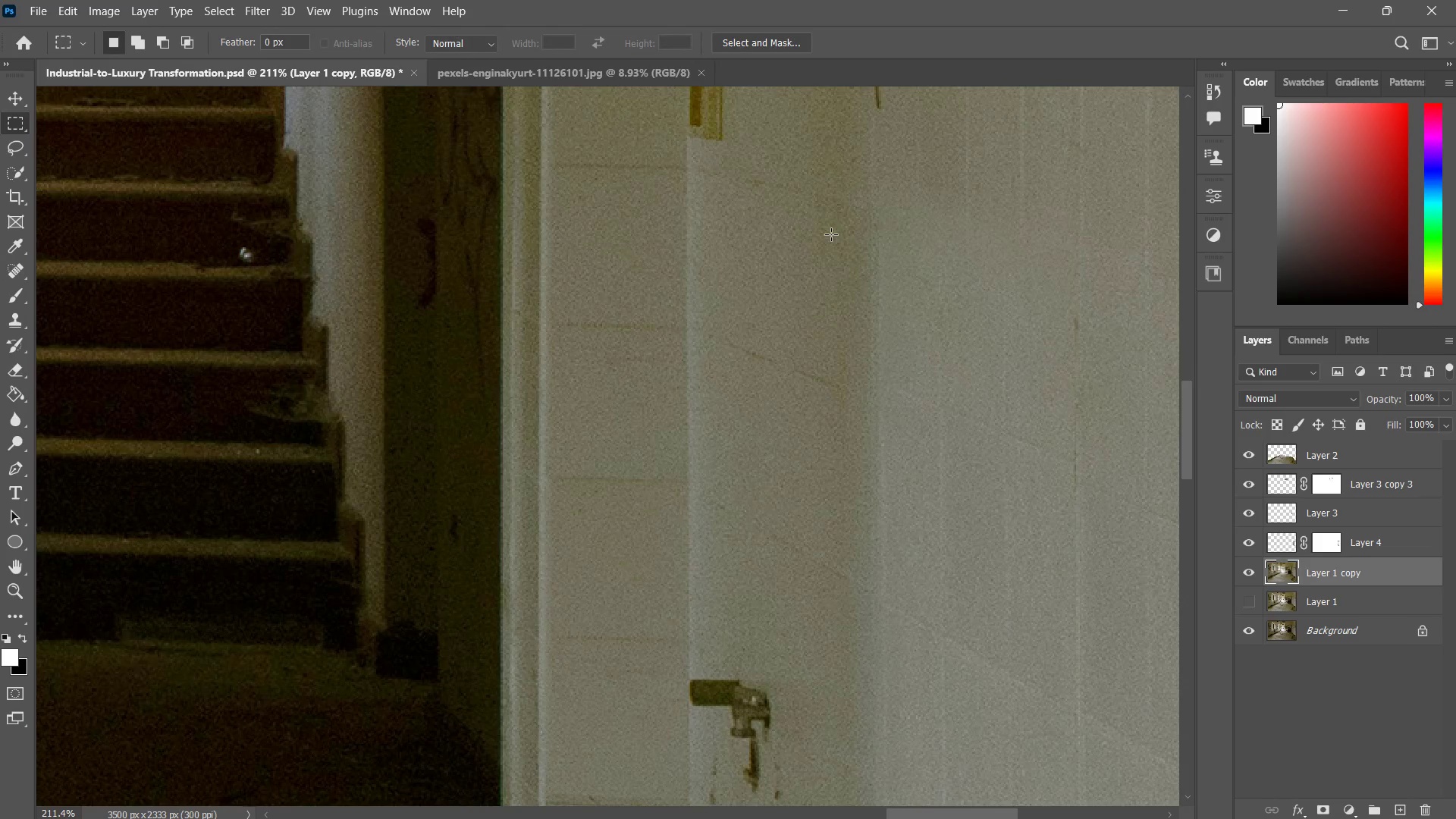 
key(P)
 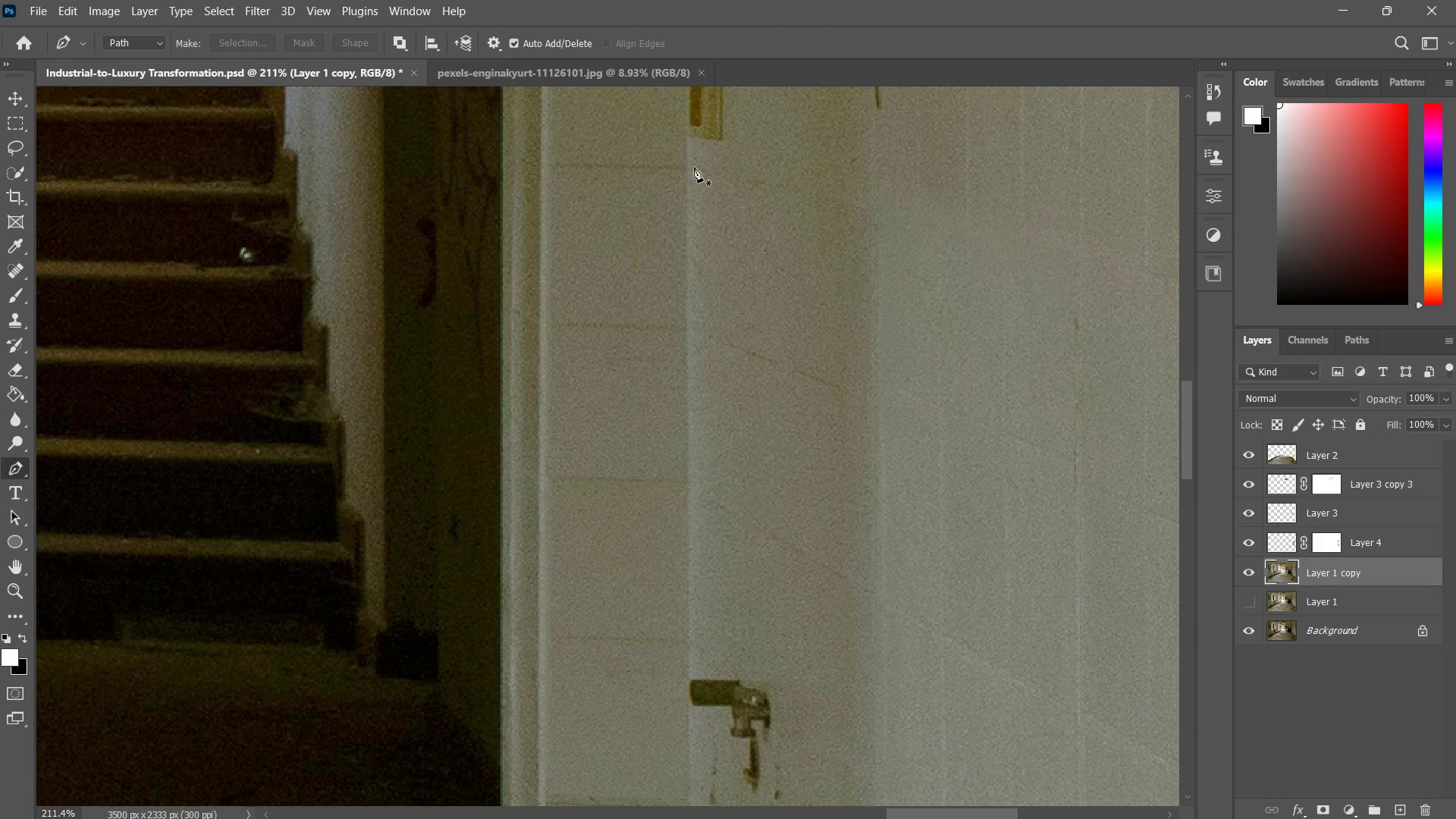 
left_click([687, 170])
 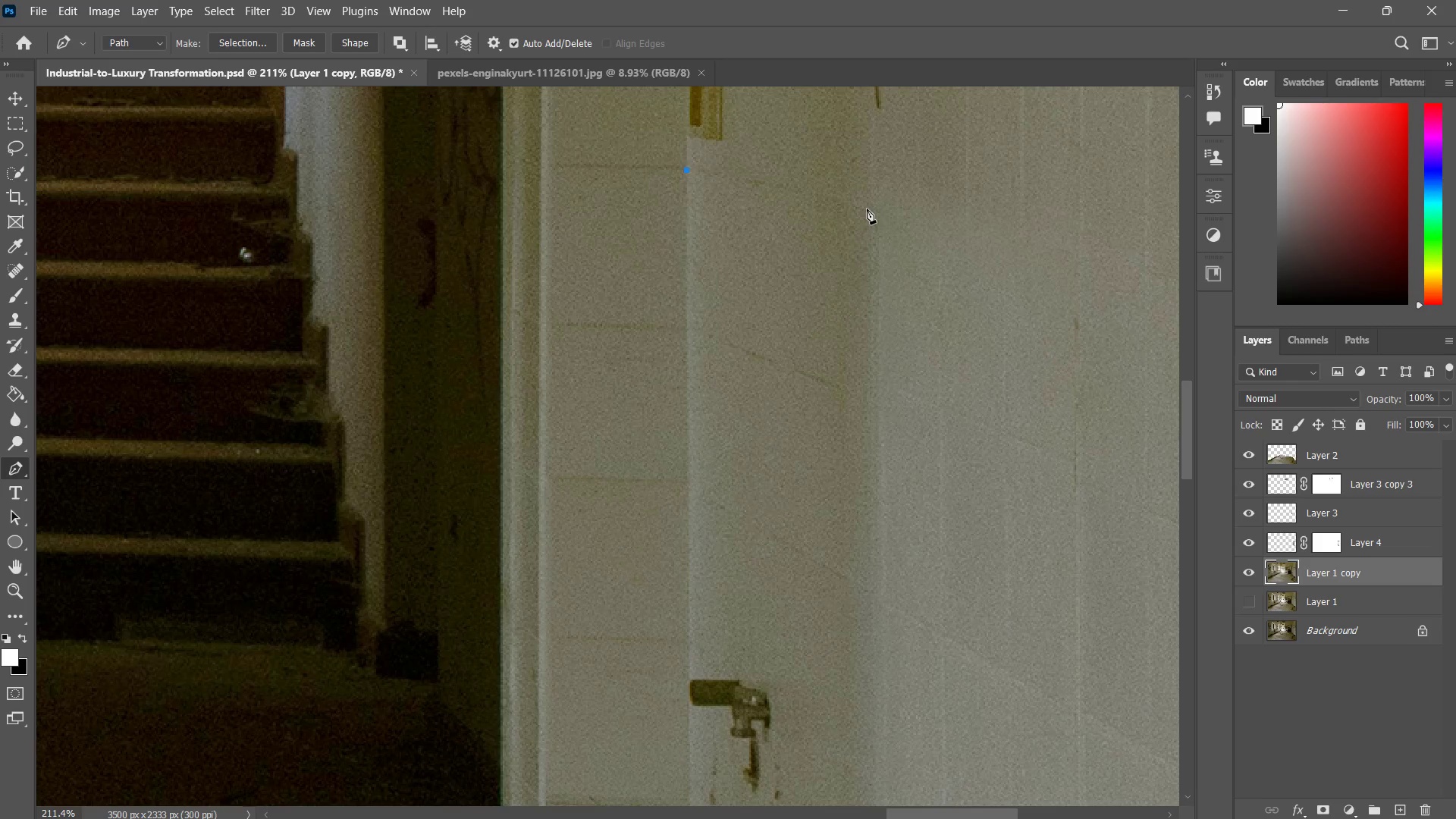 
left_click([867, 209])
 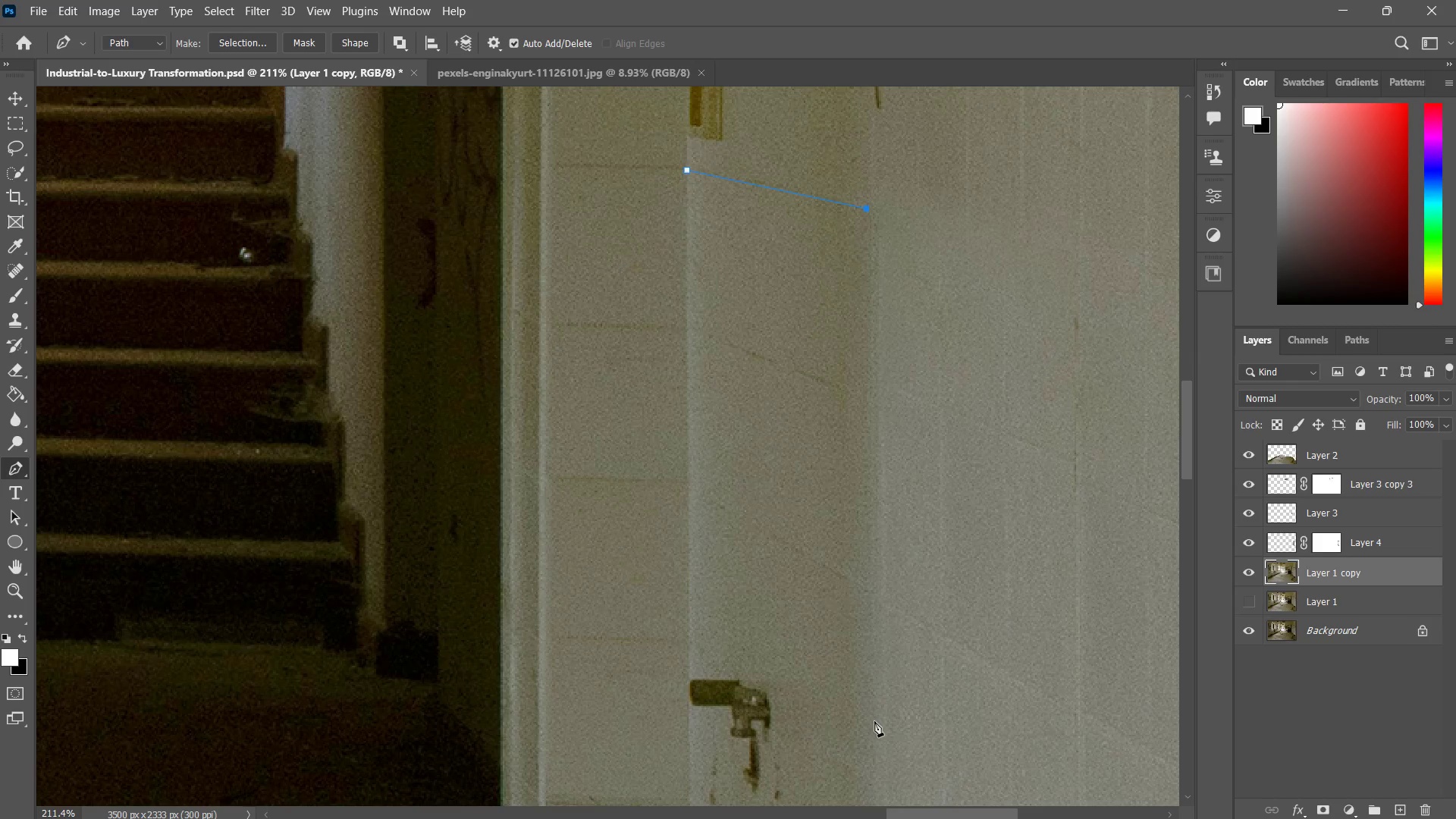 
left_click([881, 714])
 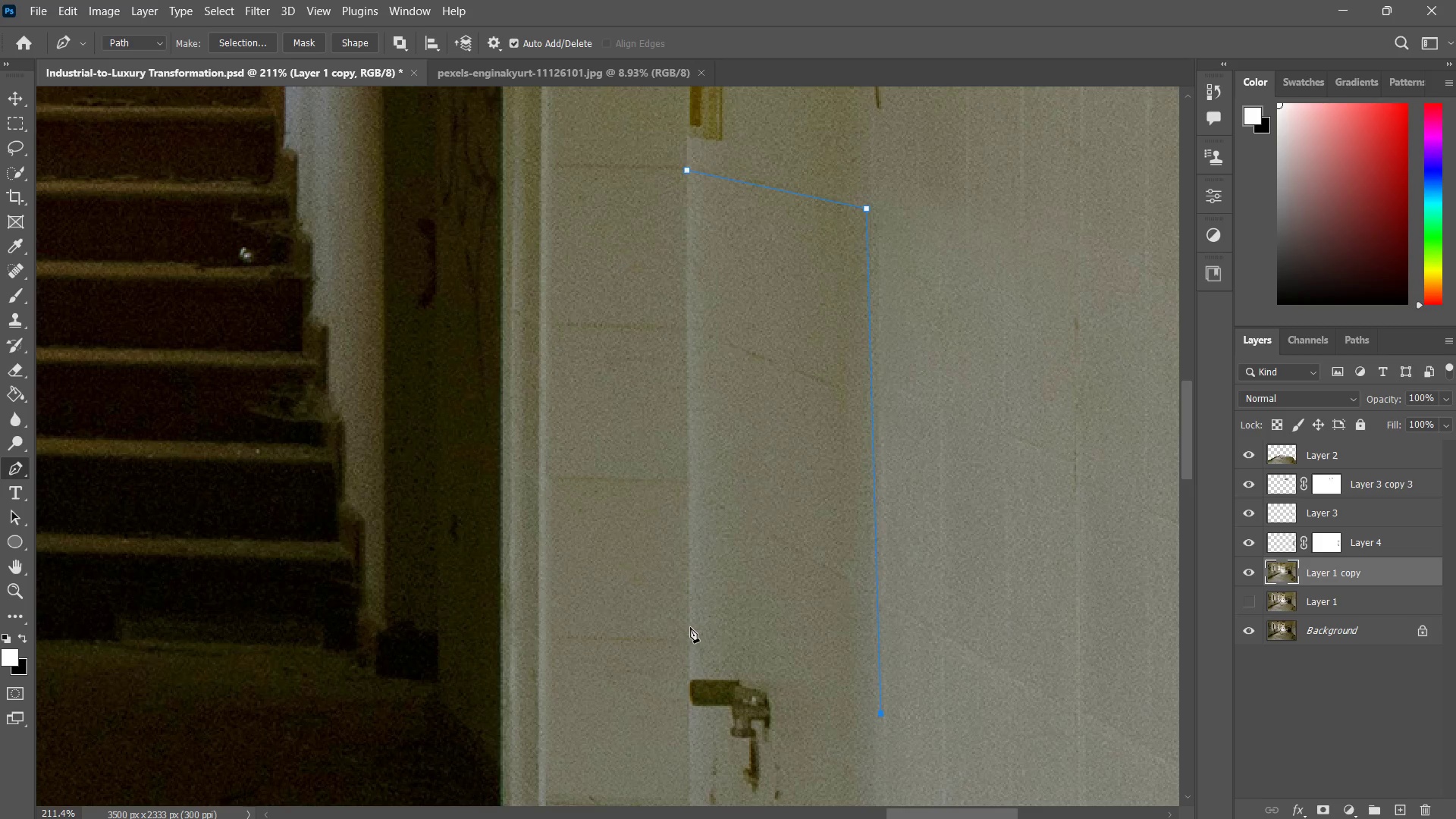 
left_click([688, 626])
 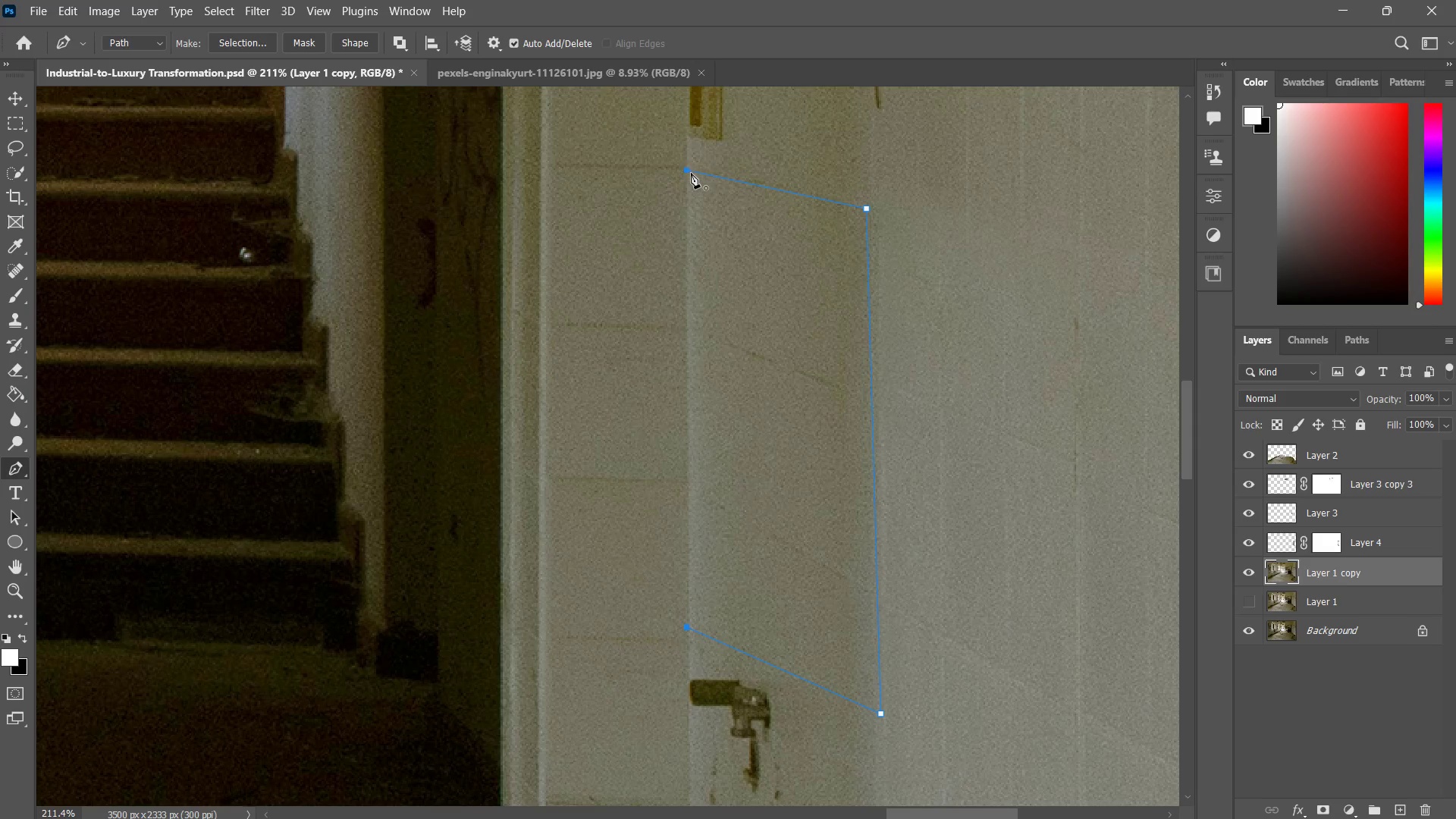 
left_click([689, 171])
 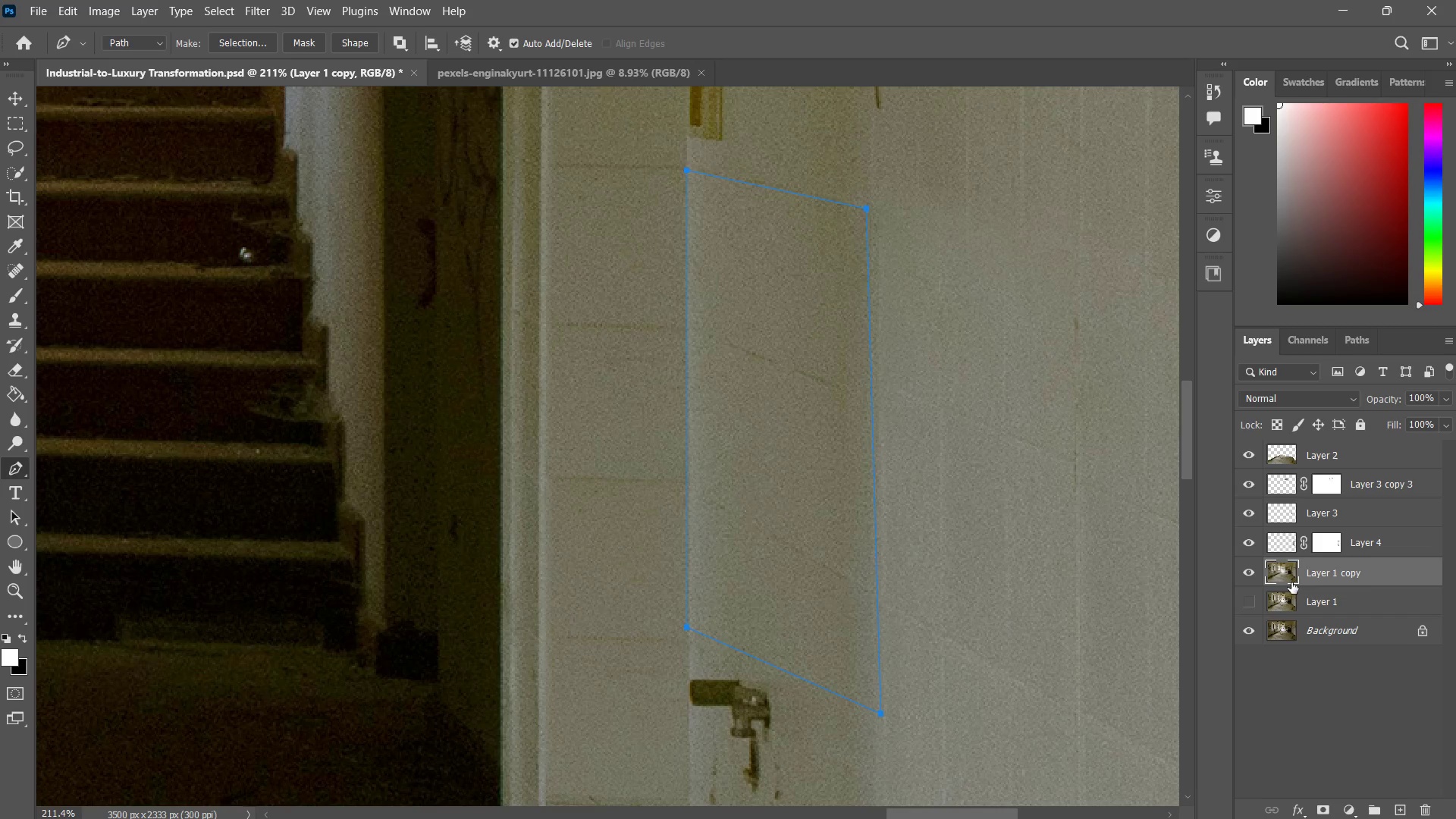 
right_click([795, 371])
 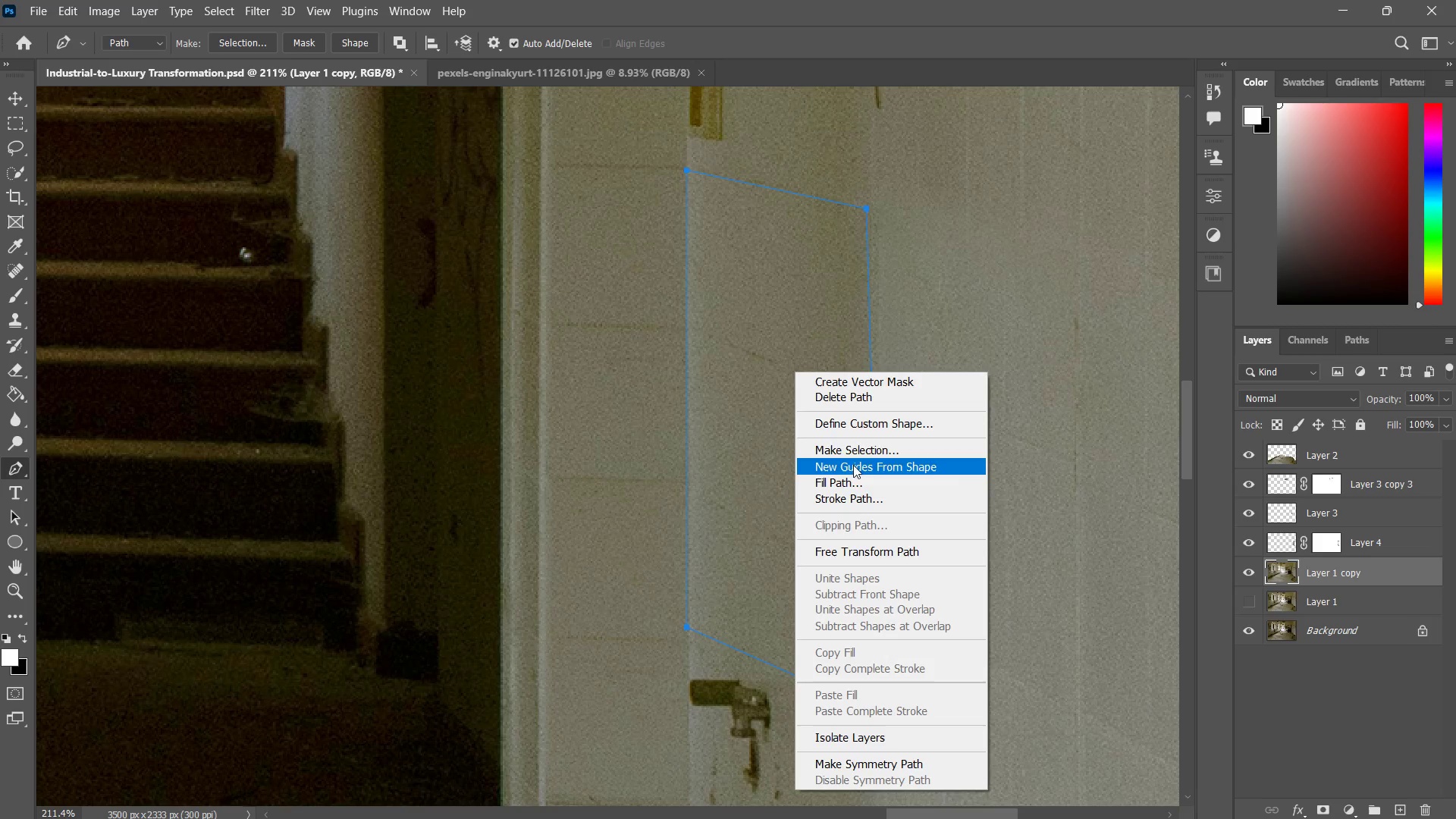 
left_click([857, 454])
 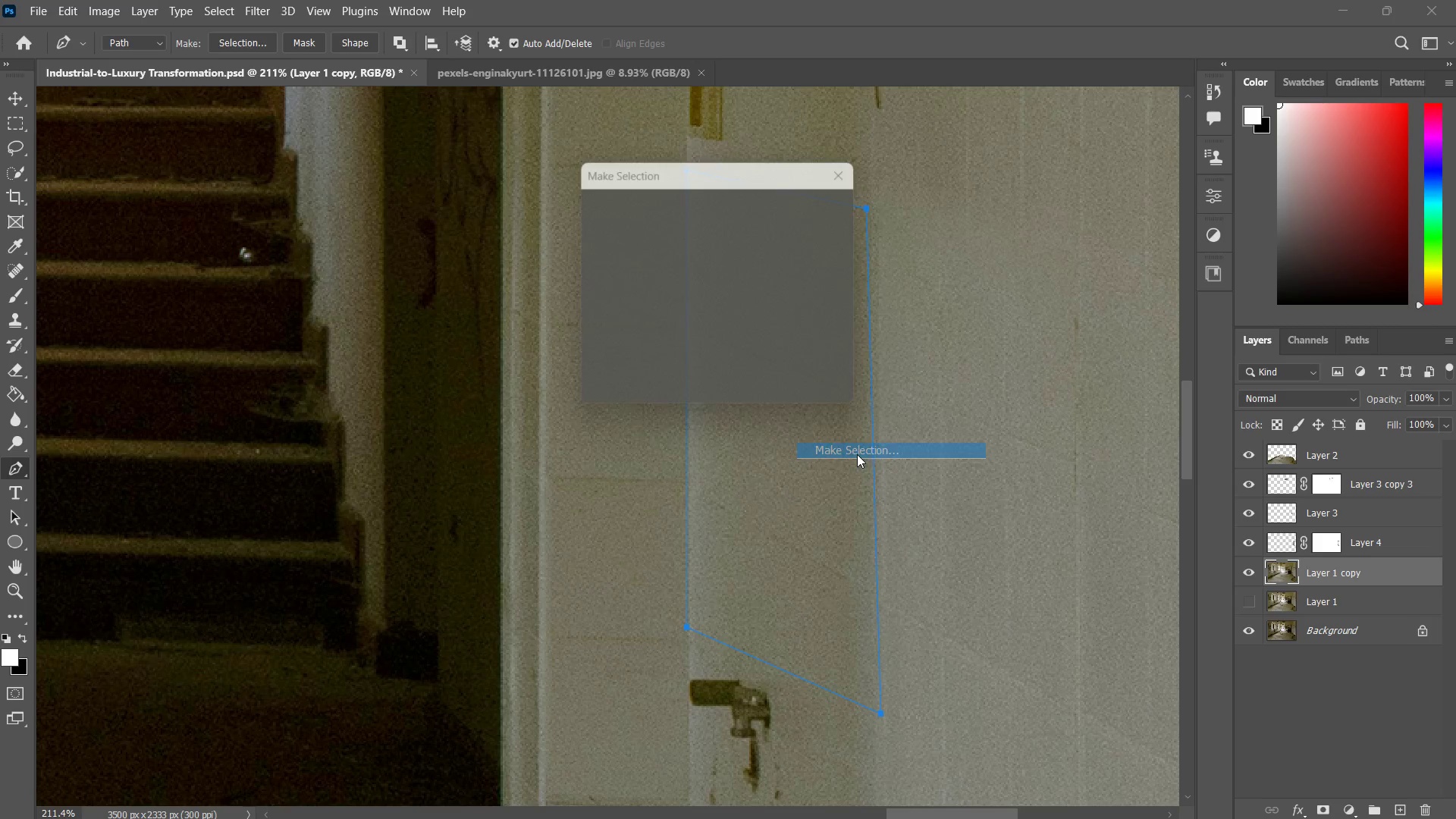 
key(Enter)
 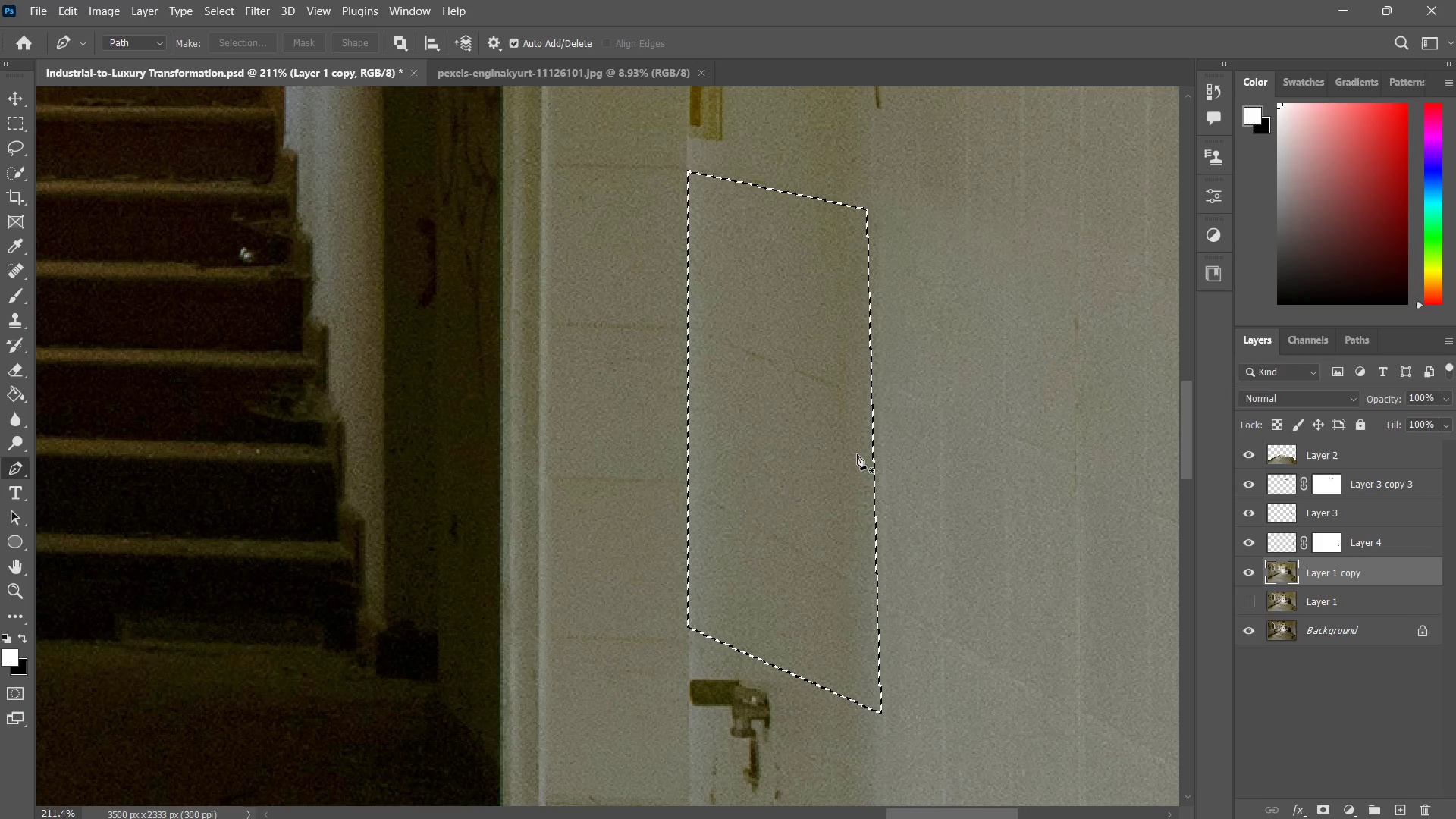 
key(Control+J)
 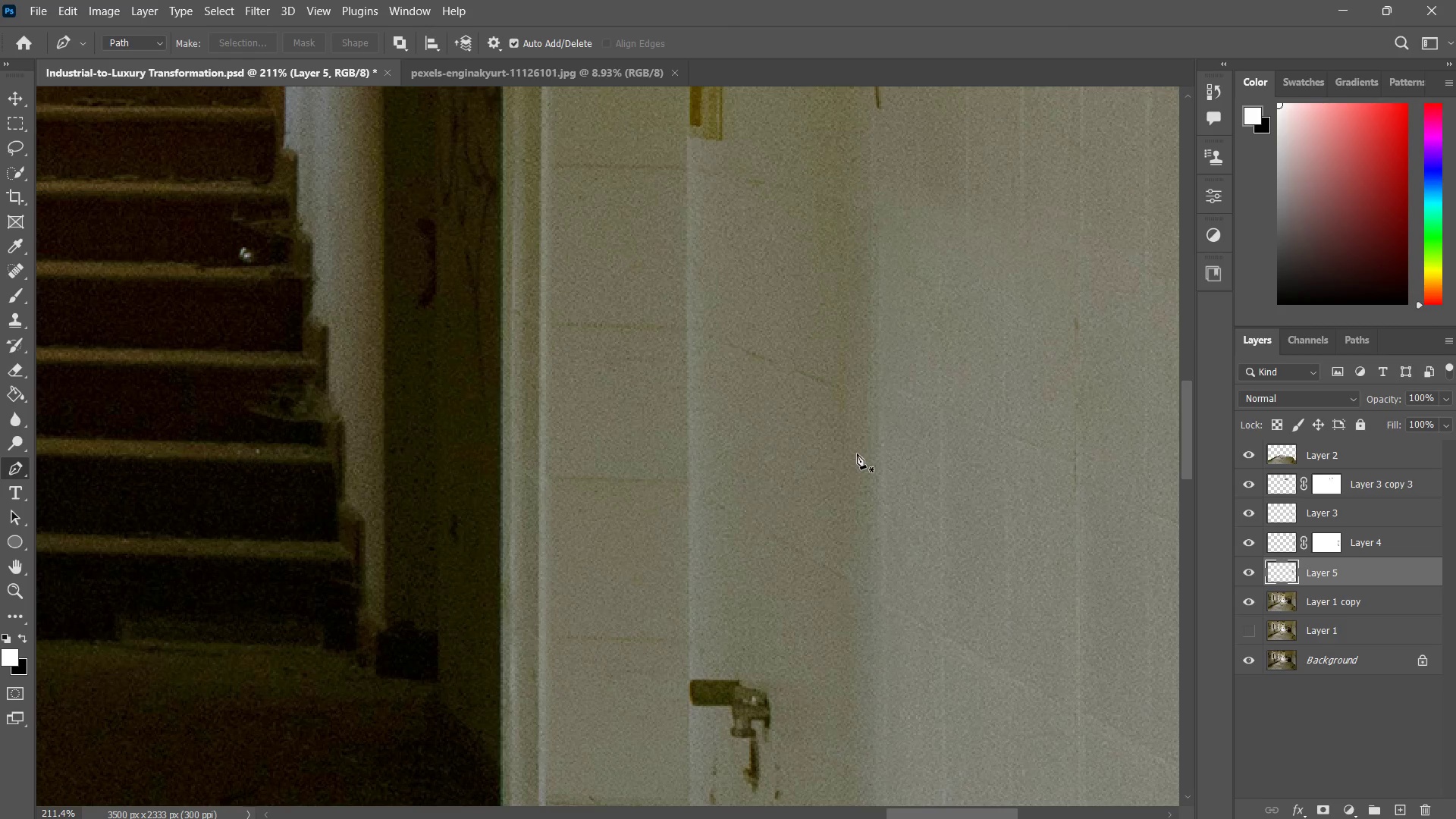 
type(zz zv)
 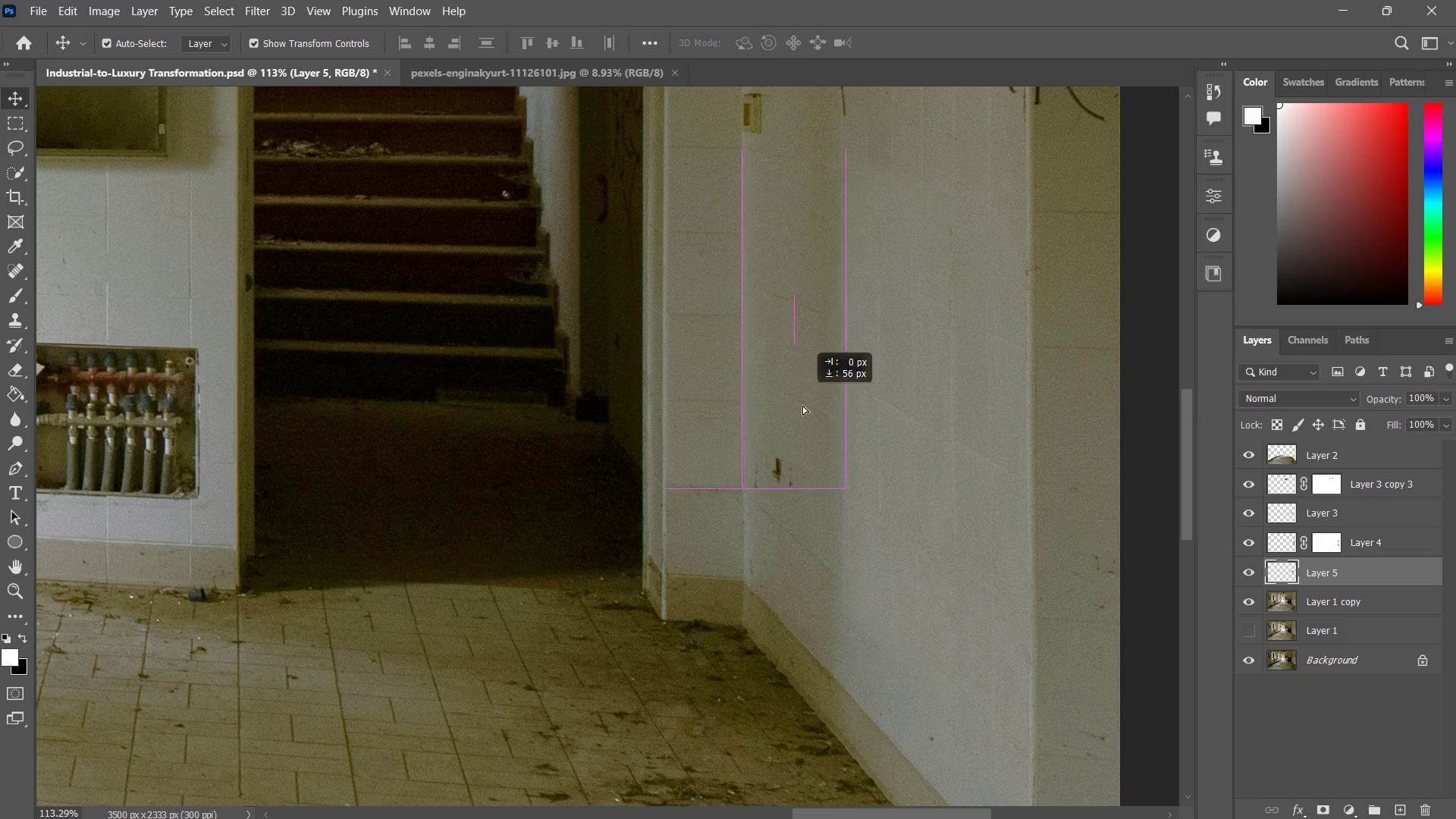 
left_click_drag(start_coordinate=[865, 472], to_coordinate=[810, 526])
 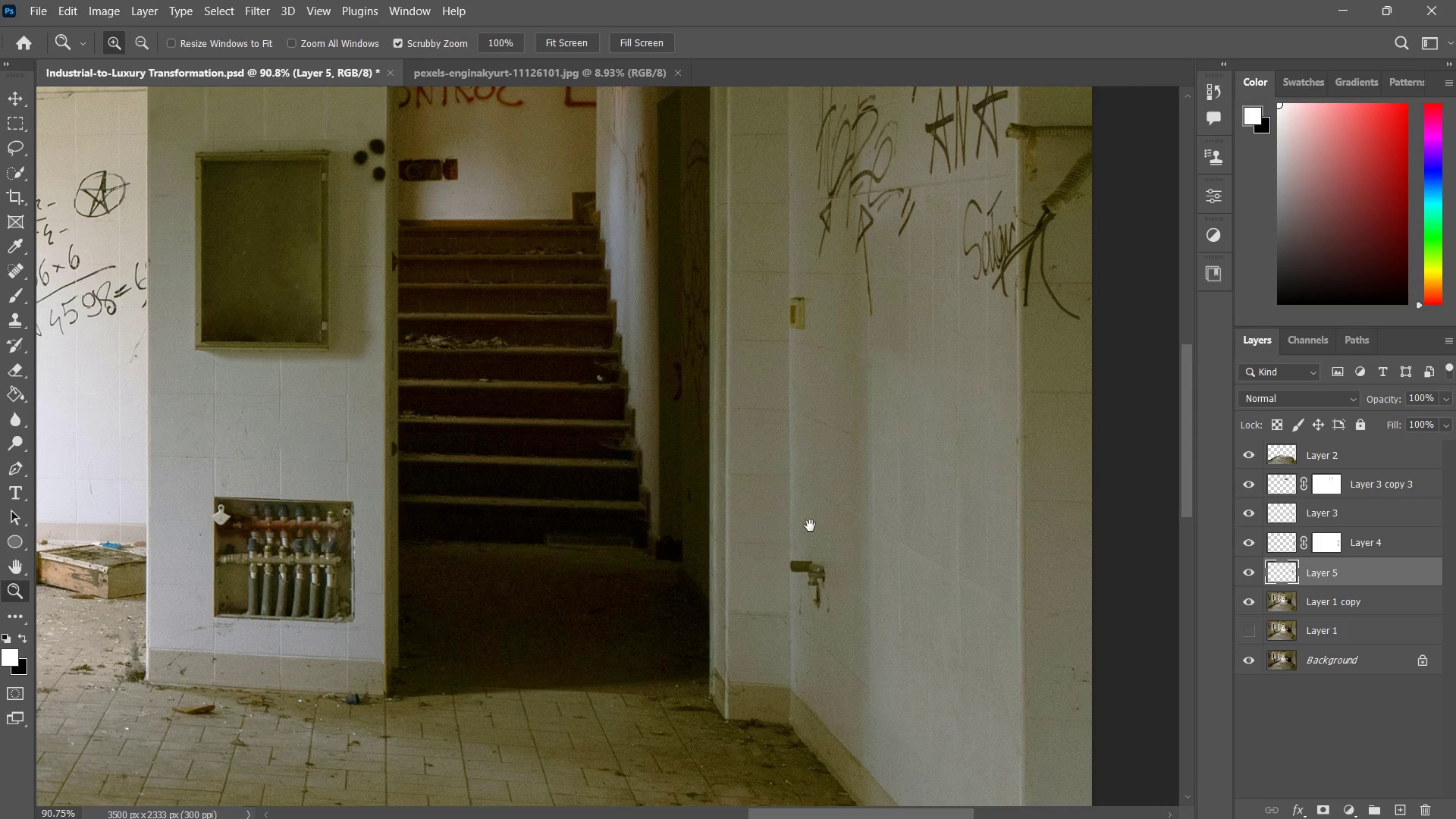 
left_click_drag(start_coordinate=[810, 526], to_coordinate=[790, 454])
 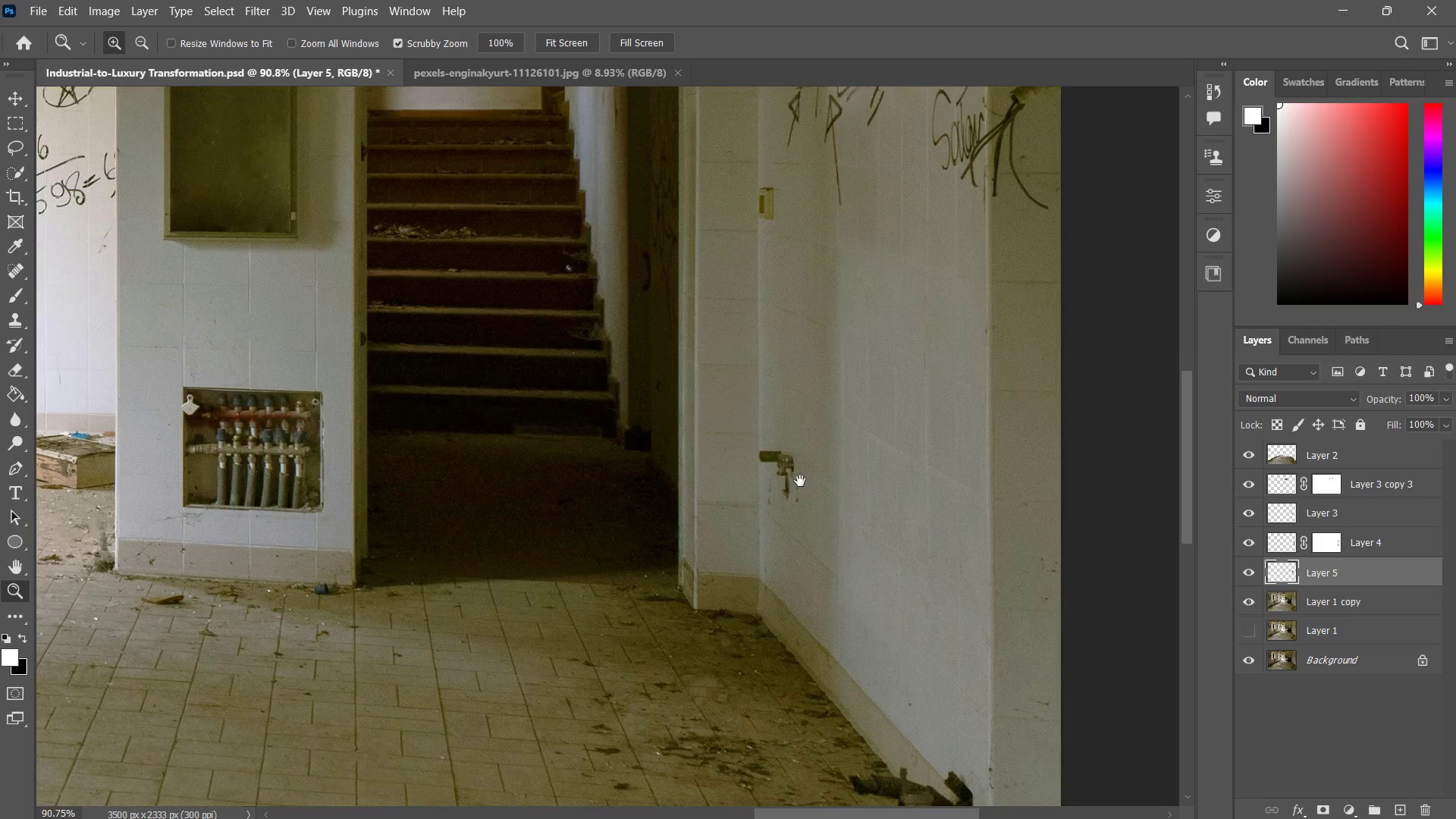 
left_click_drag(start_coordinate=[802, 482], to_coordinate=[850, 422])
 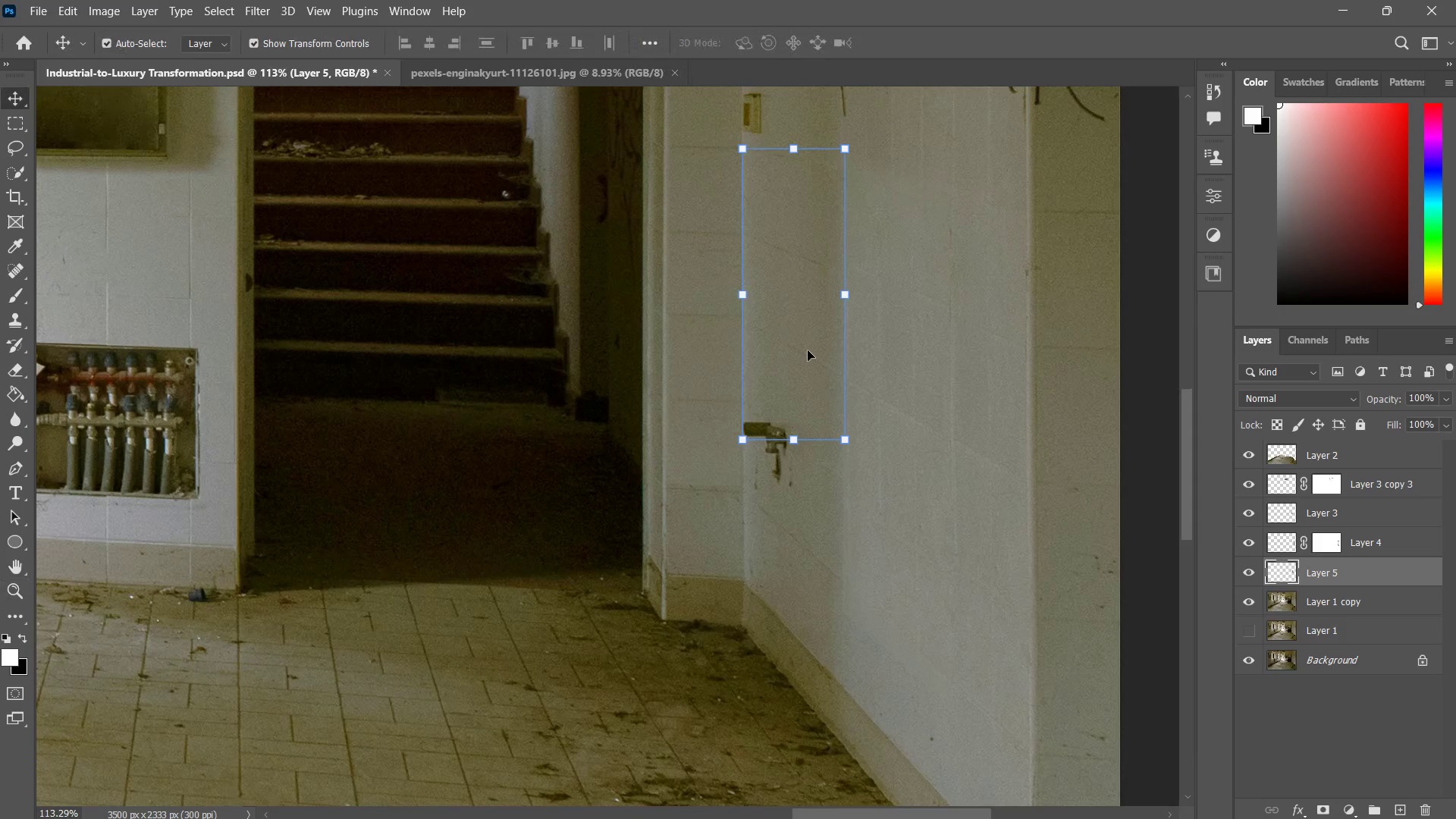 
left_click_drag(start_coordinate=[804, 343], to_coordinate=[831, 454])
 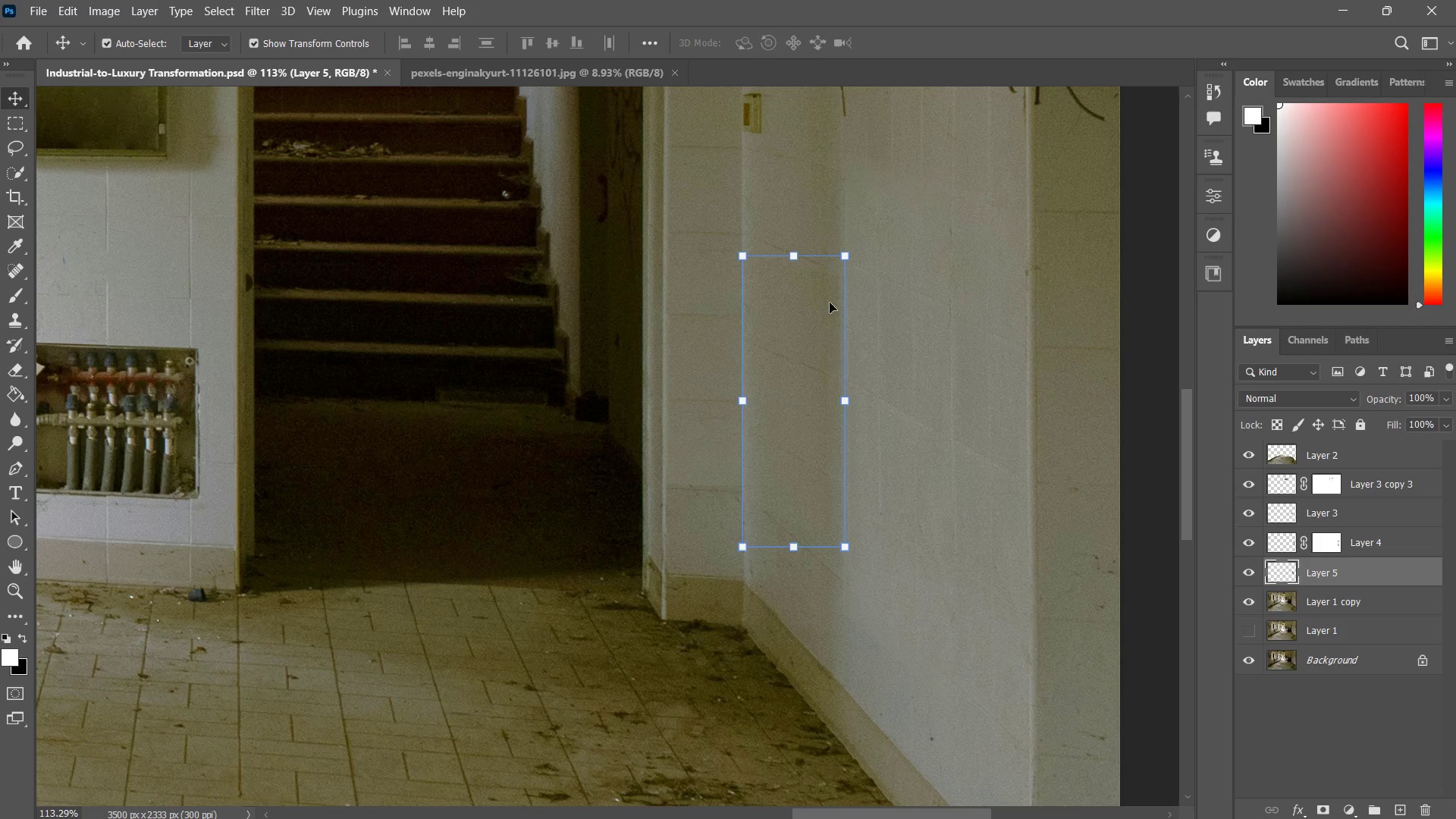 
hold_key(key=ShiftLeft, duration=4.91)
 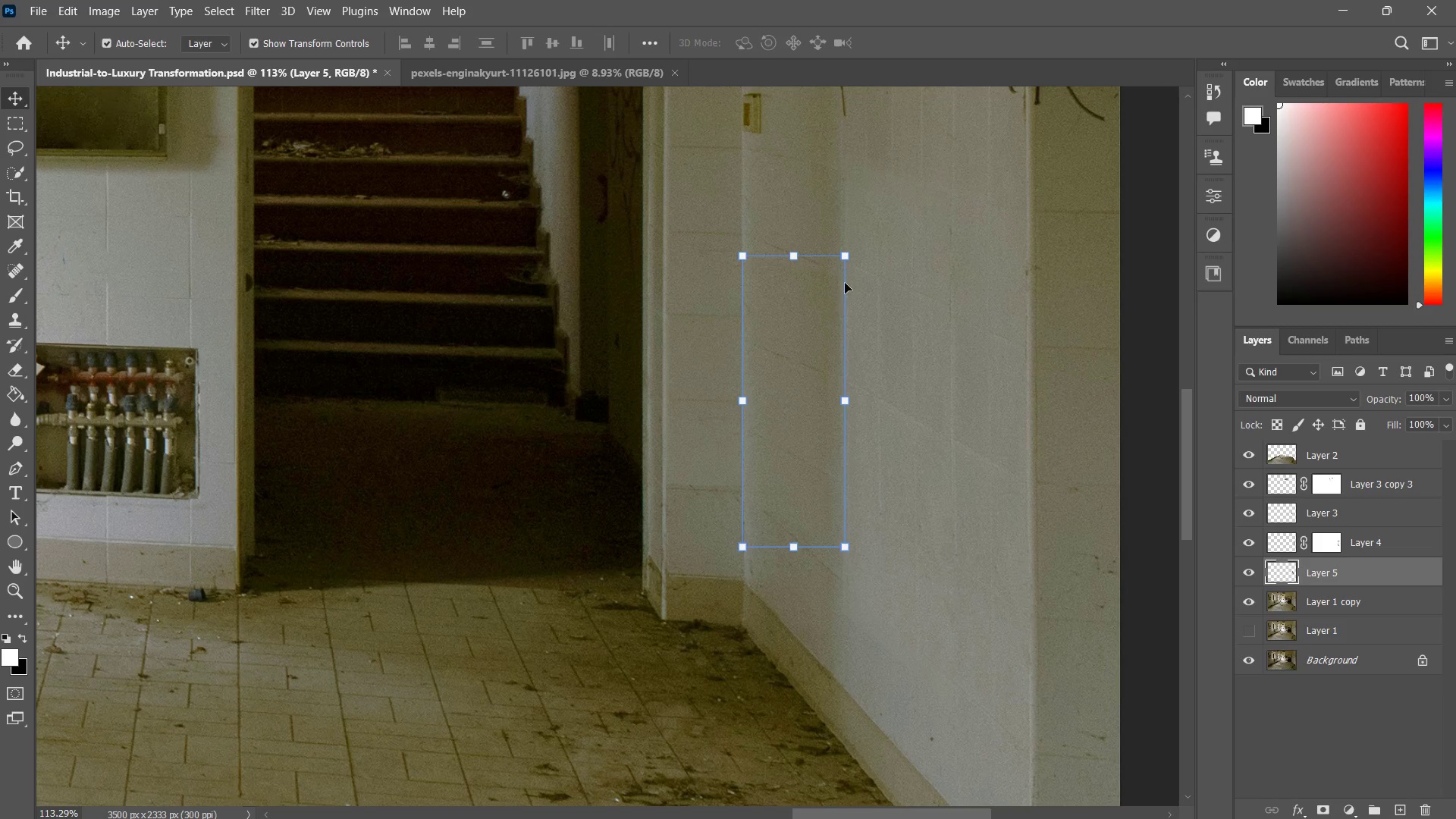 
hold_key(key=ControlLeft, duration=0.92)
 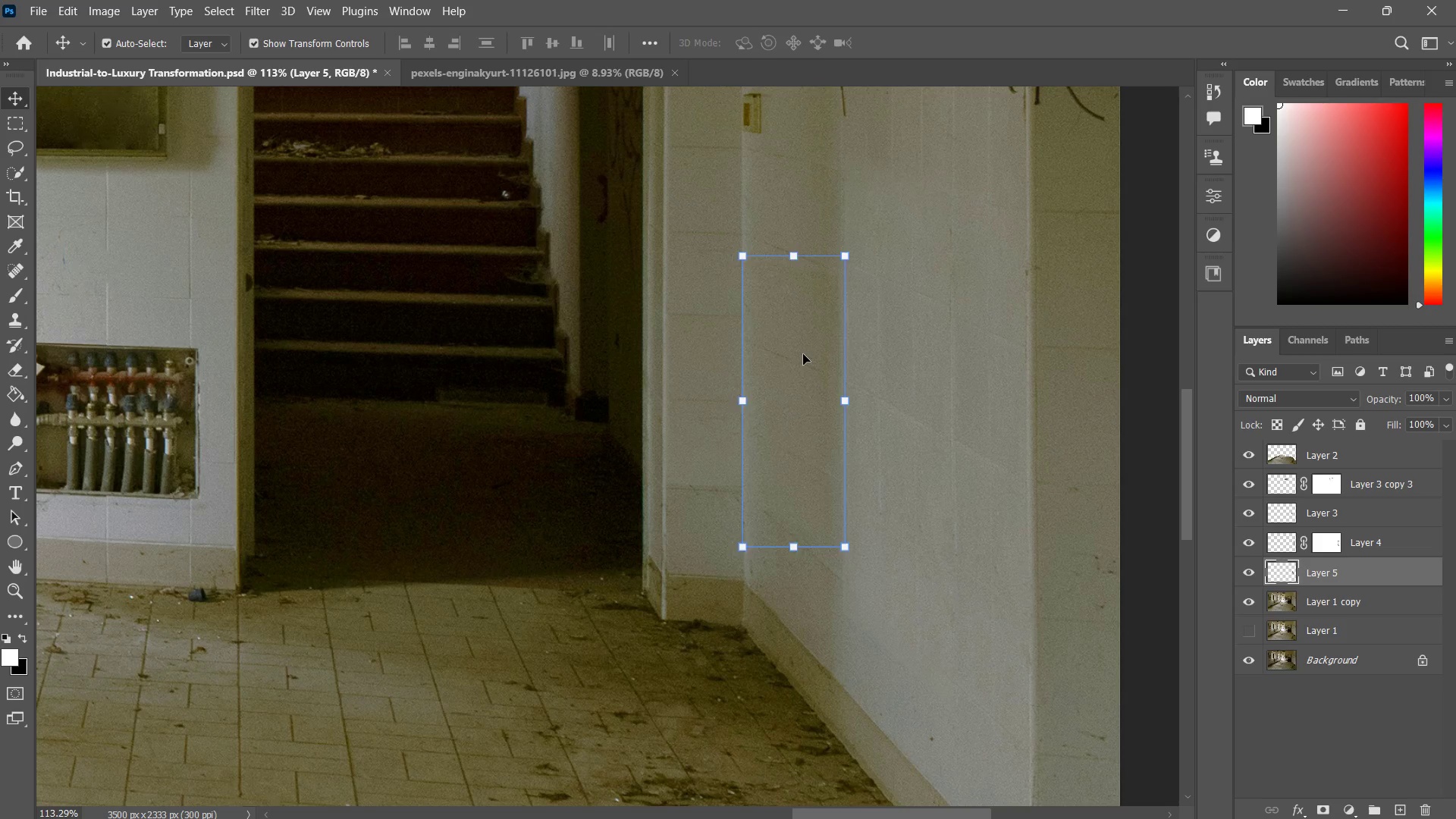 
left_click_drag(start_coordinate=[803, 354], to_coordinate=[802, 396])
 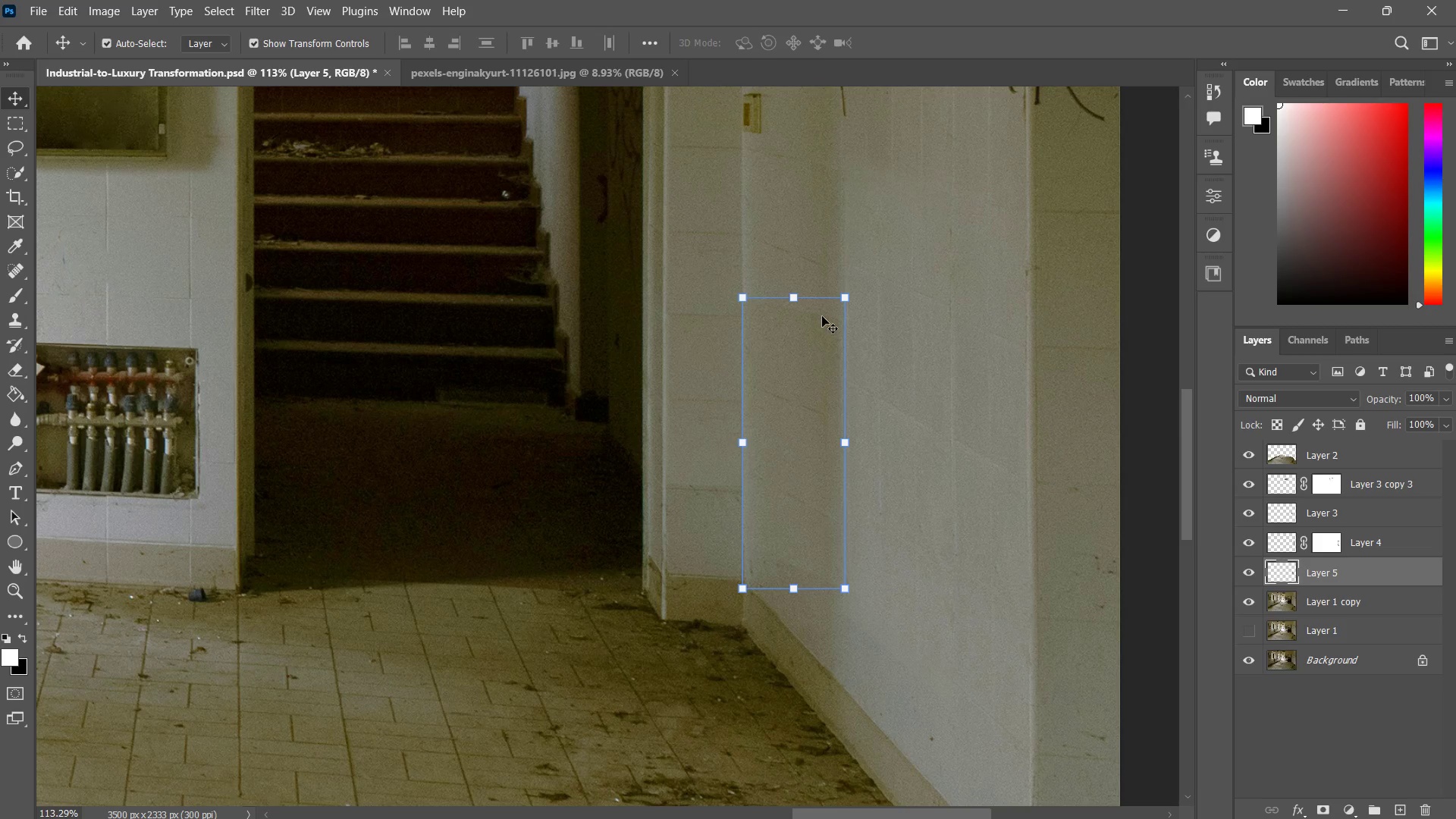 
hold_key(key=ControlLeft, duration=5.56)
left_click_drag(start_coordinate=[739, 441], to_coordinate=[740, 418])
 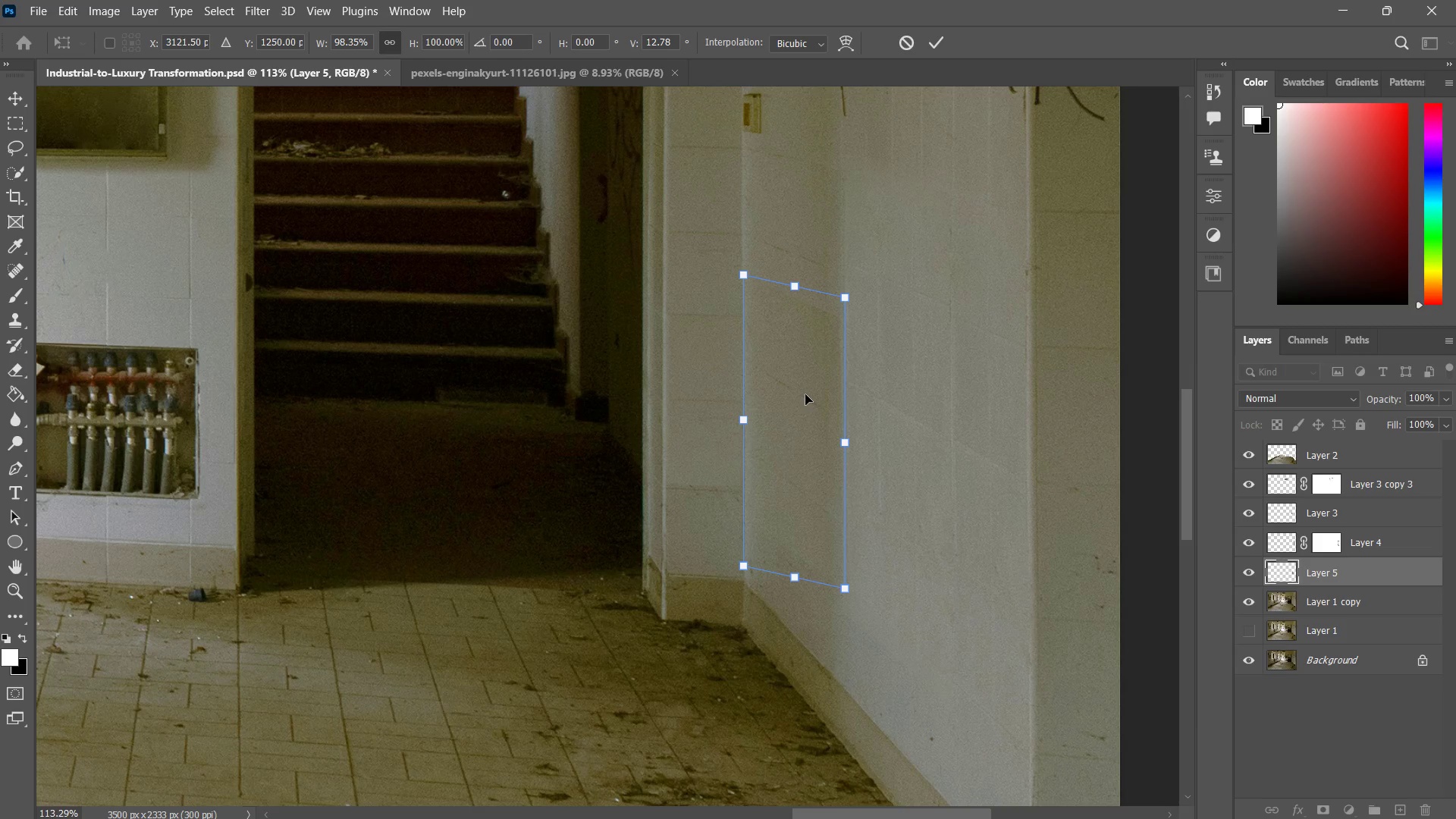 
left_click_drag(start_coordinate=[805, 403], to_coordinate=[805, 362])
 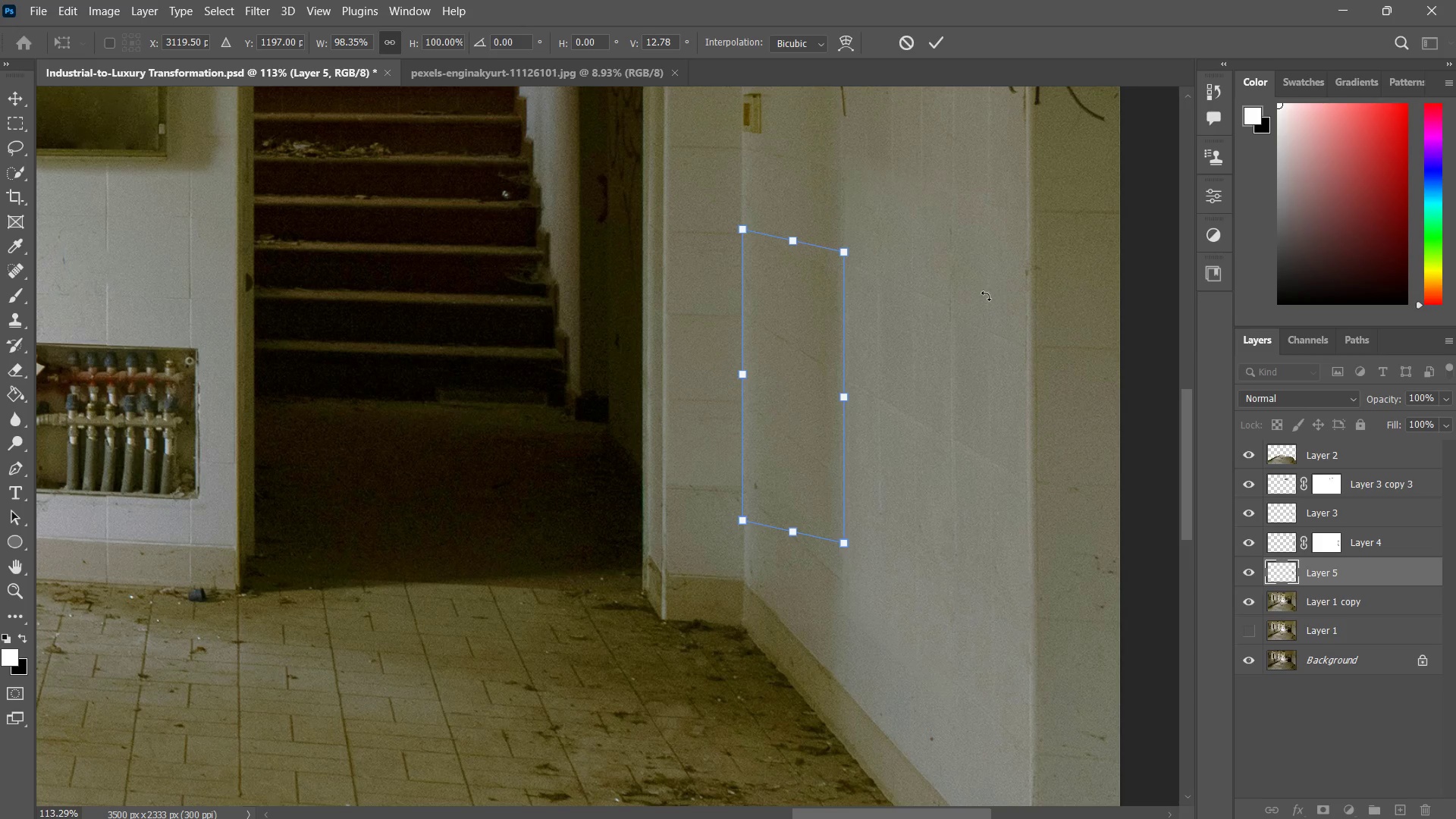 
left_click([934, 43])
 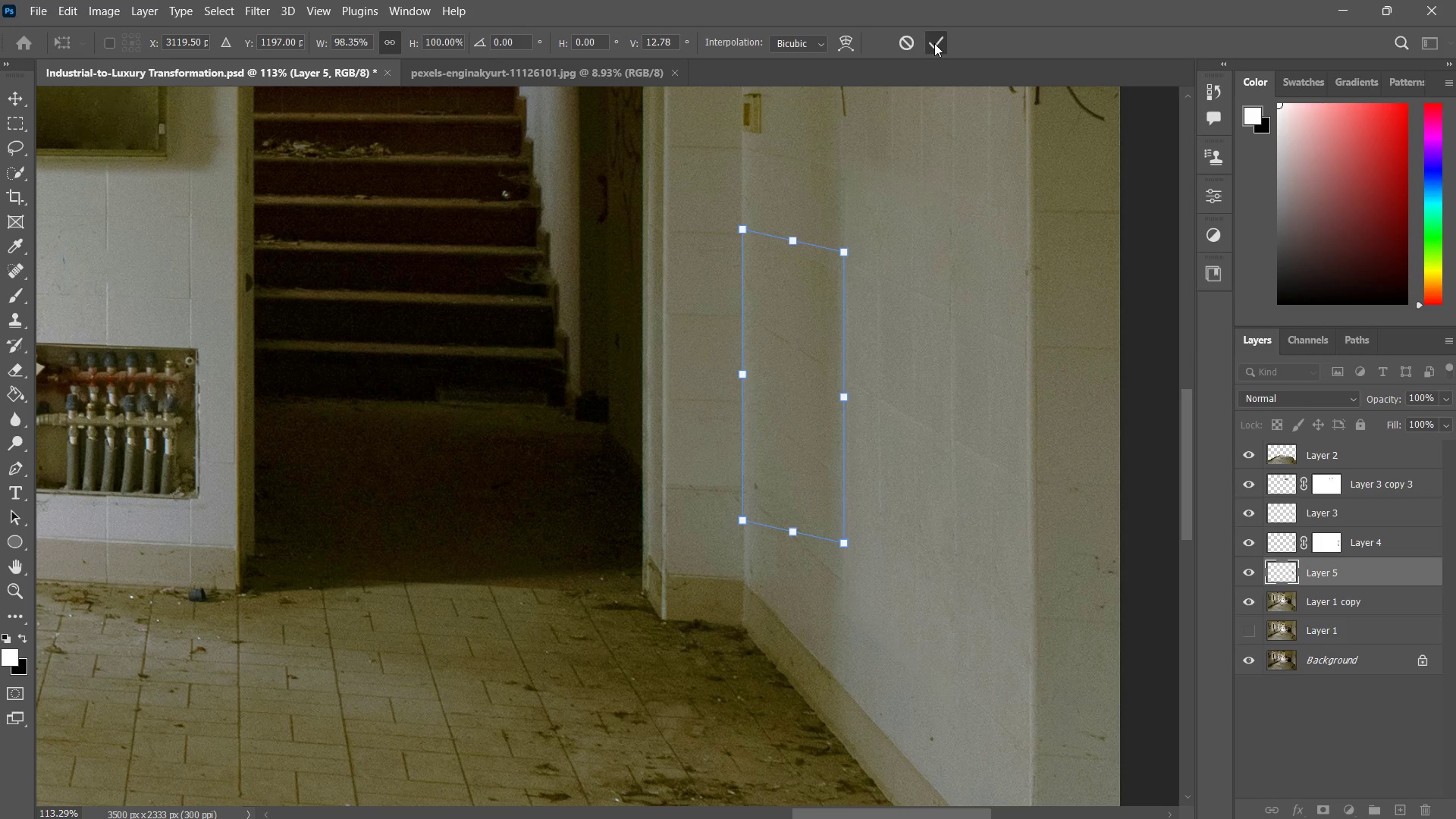 
type(zzzv)
 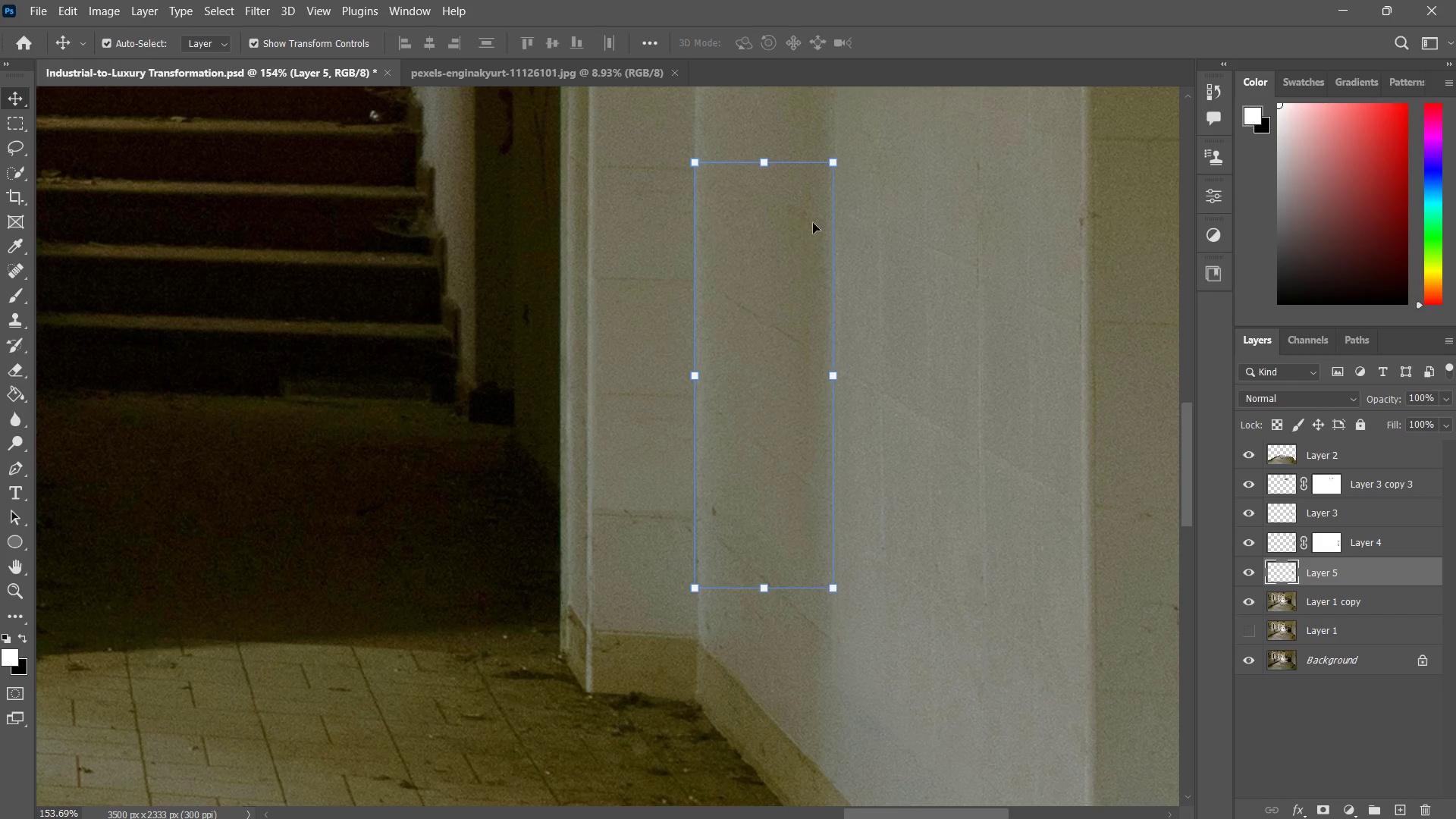 
left_click_drag(start_coordinate=[880, 419], to_coordinate=[892, 425])
 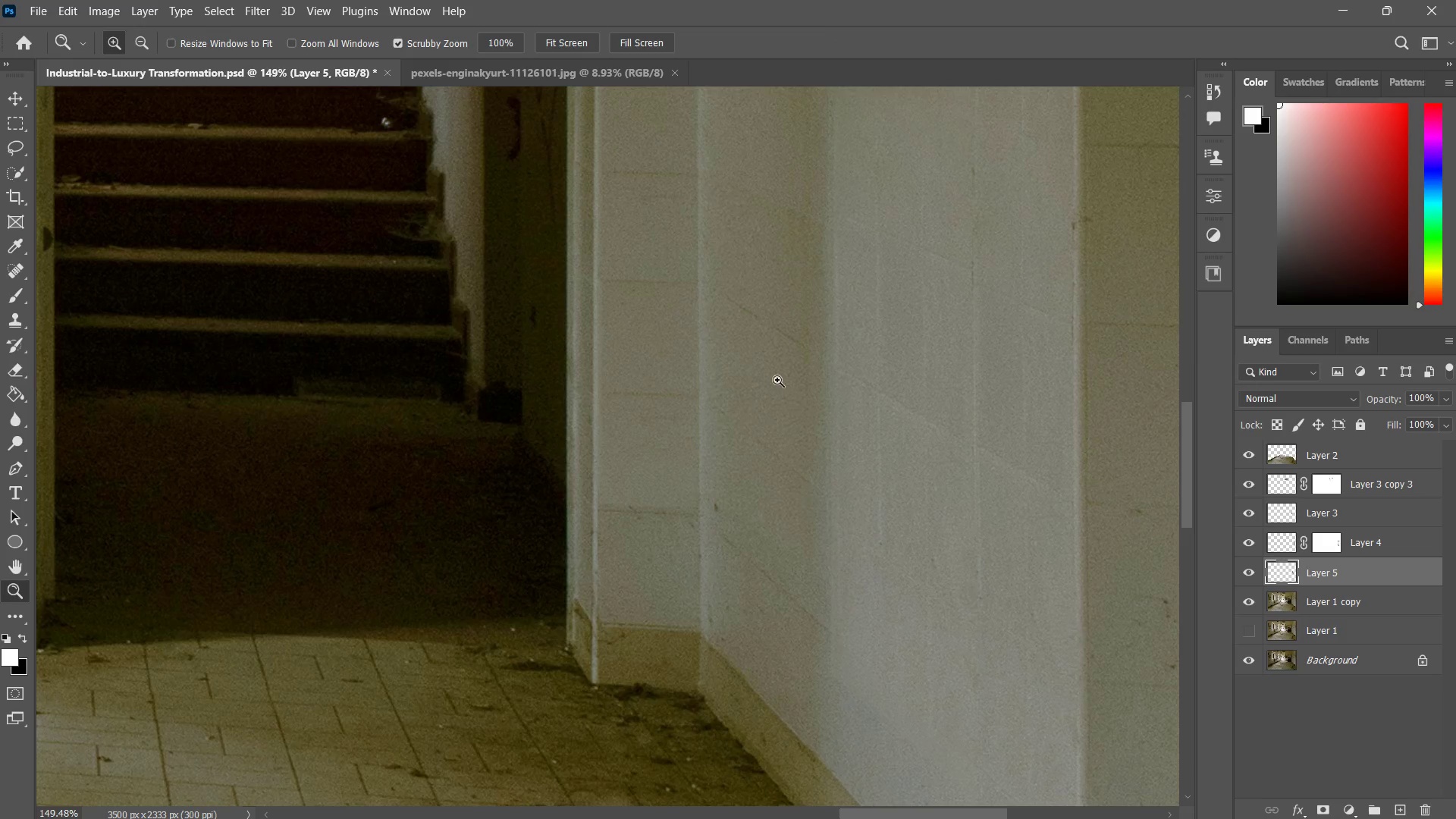 
left_click_drag(start_coordinate=[777, 380], to_coordinate=[788, 362])
 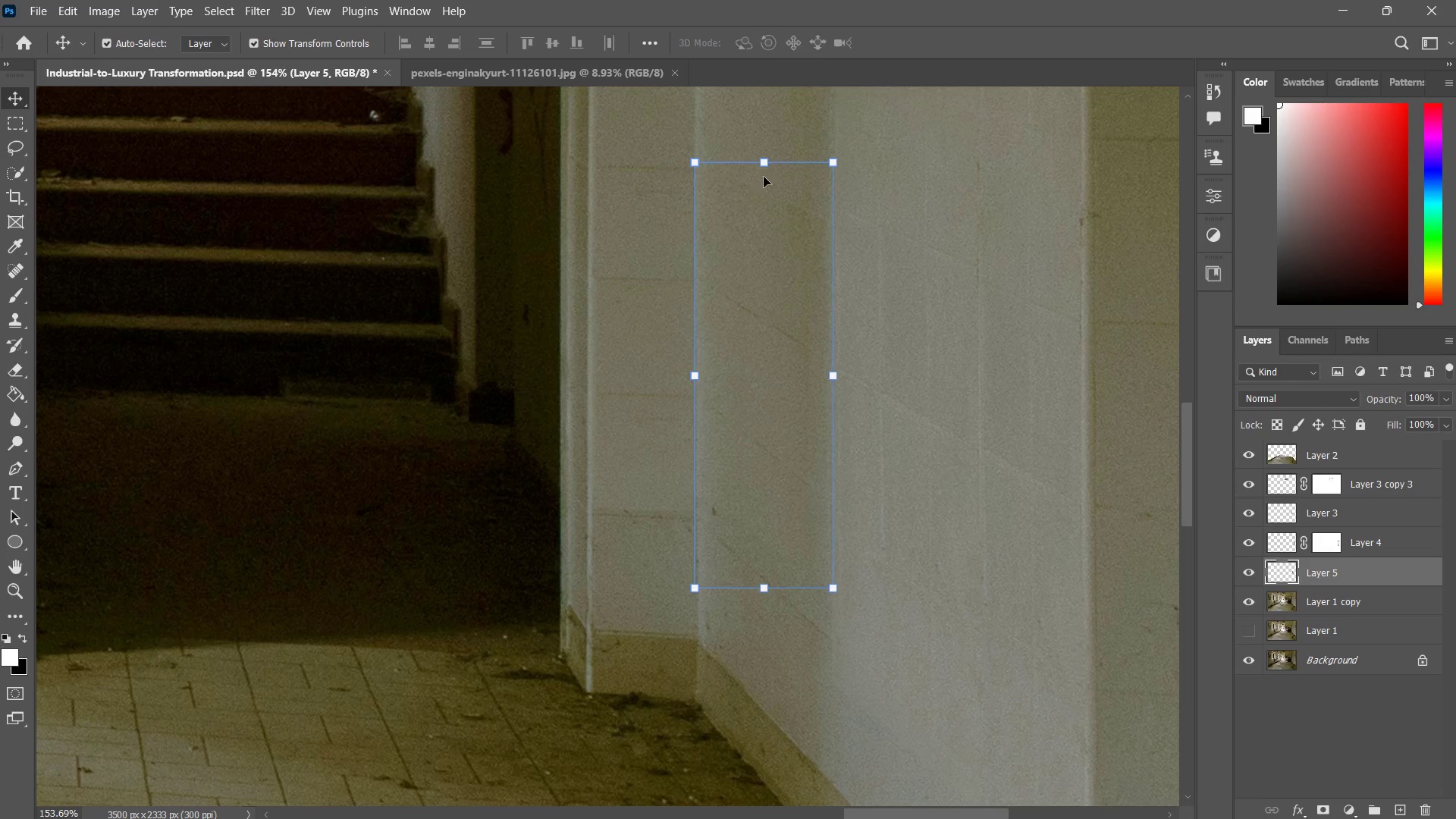 
hold_key(key=ControlLeft, duration=0.83)
 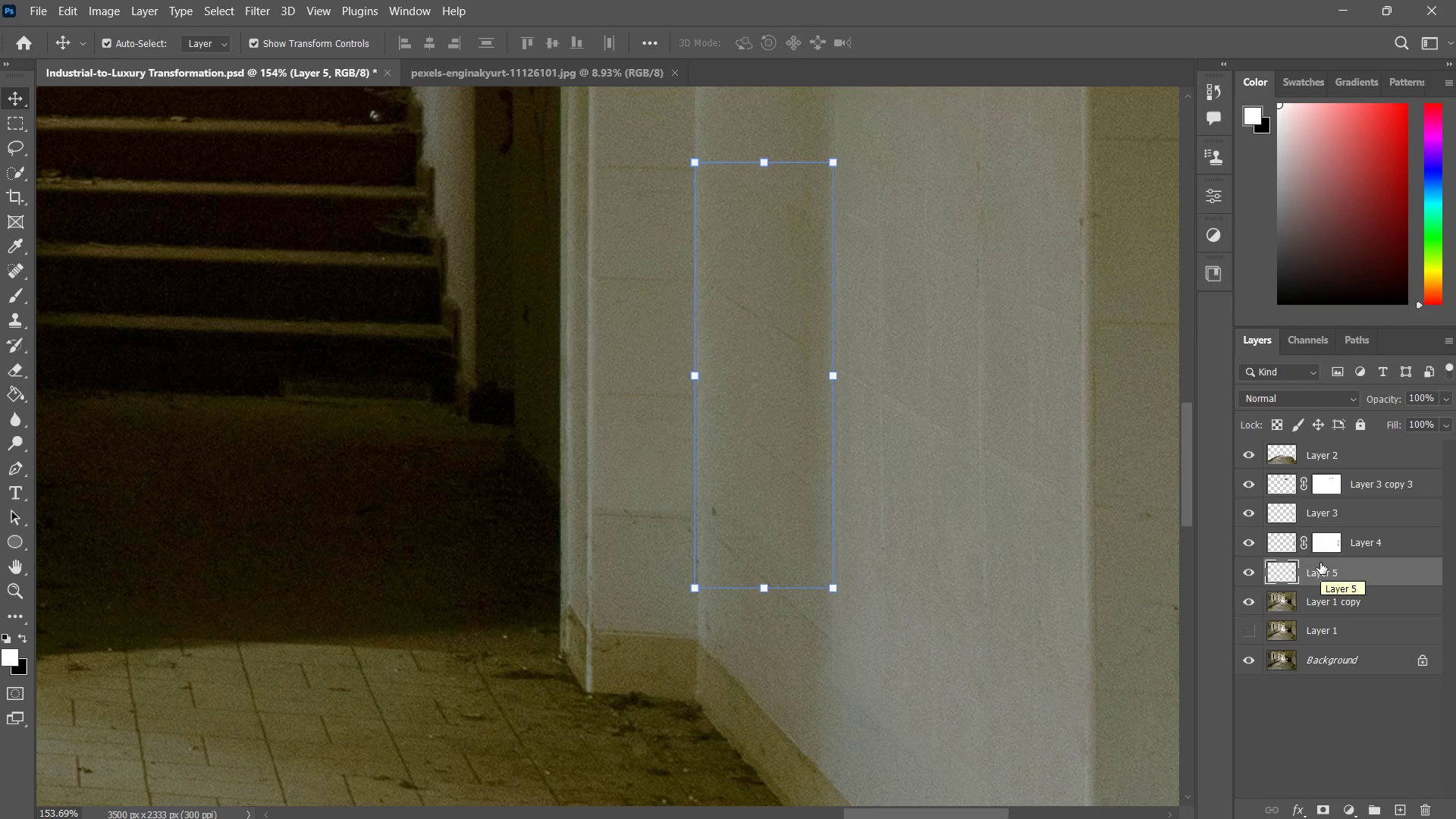 
wait(10.88)
 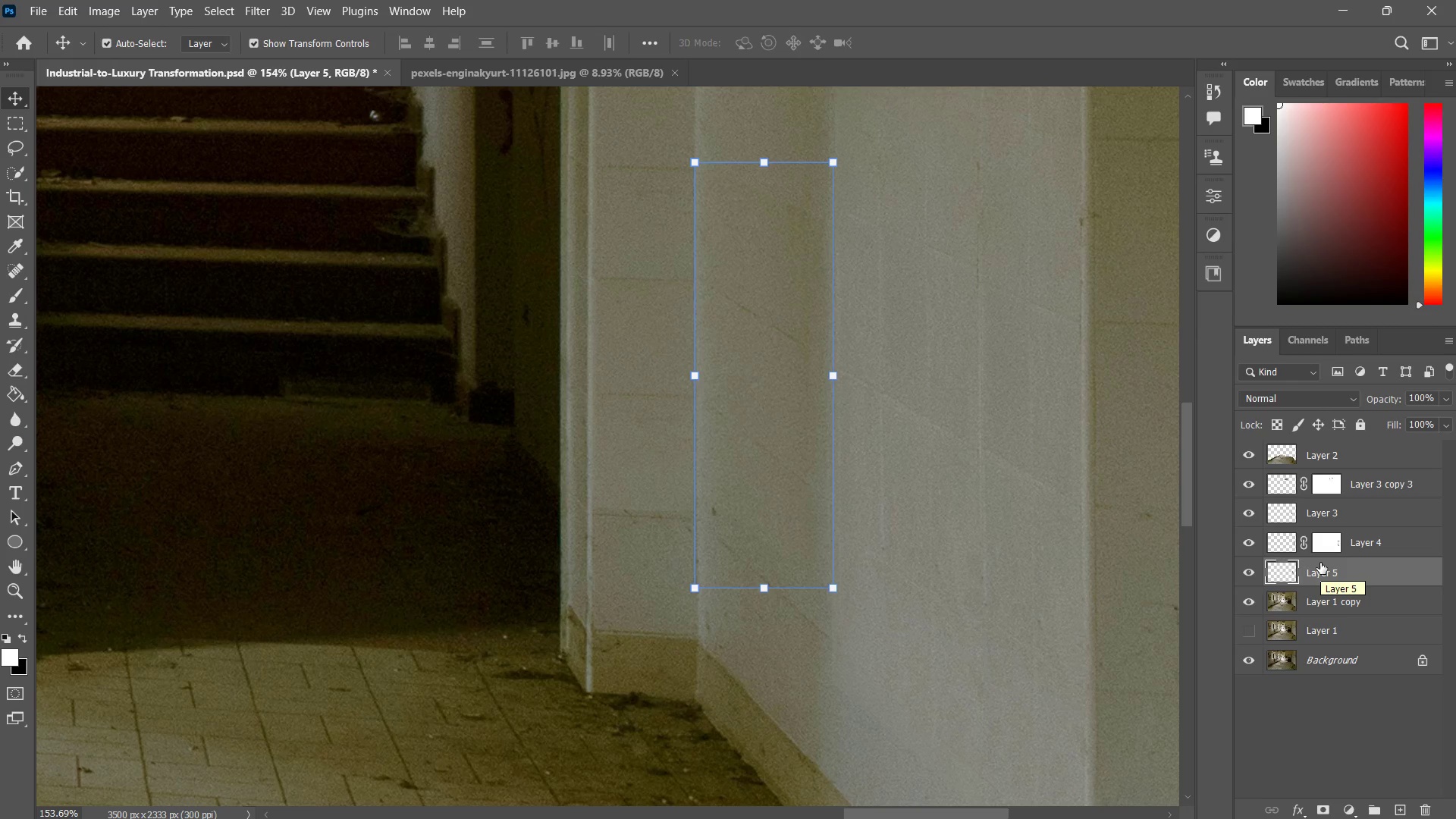 
key(Z)
 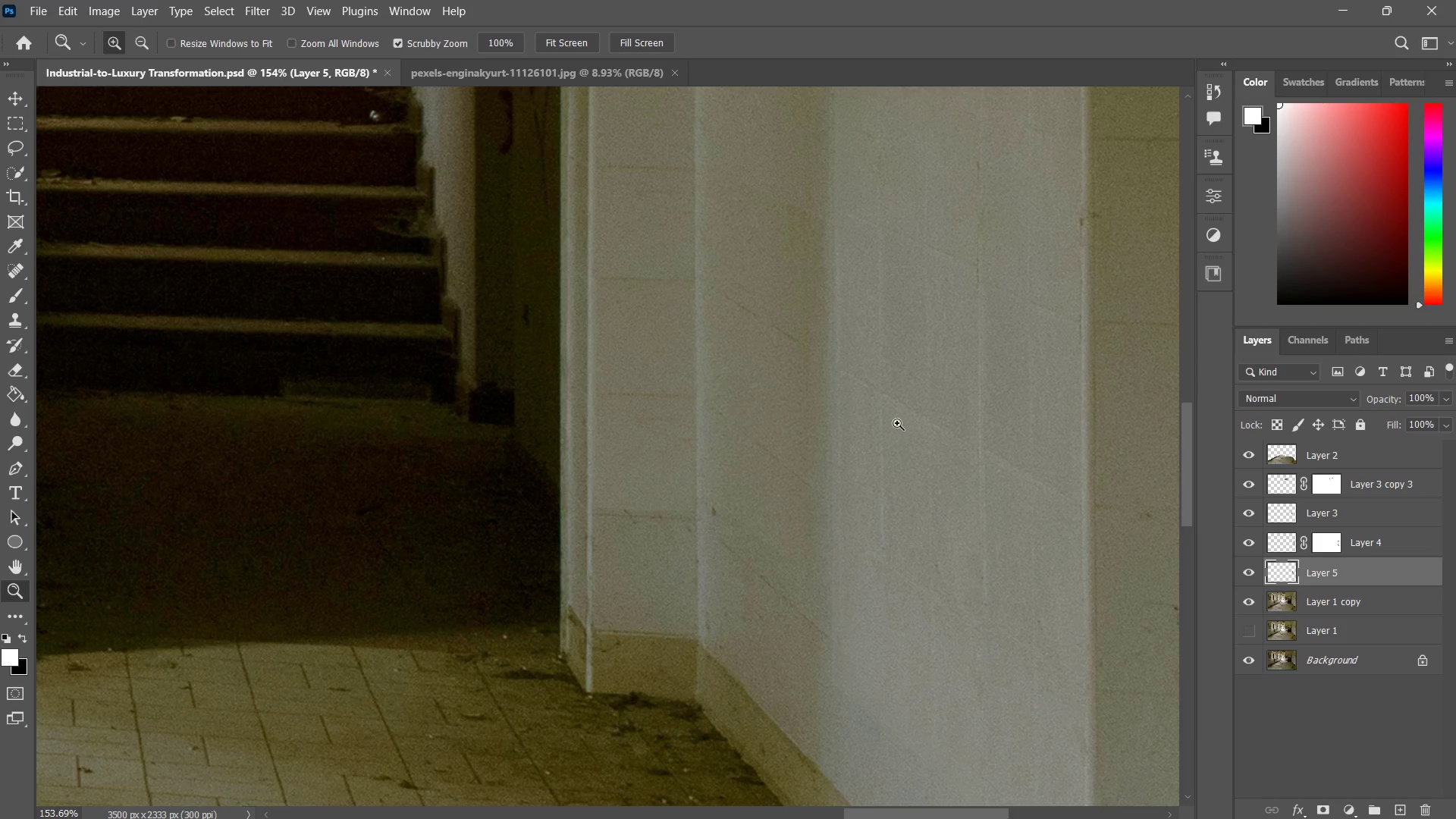 
left_click_drag(start_coordinate=[897, 423], to_coordinate=[864, 472])
 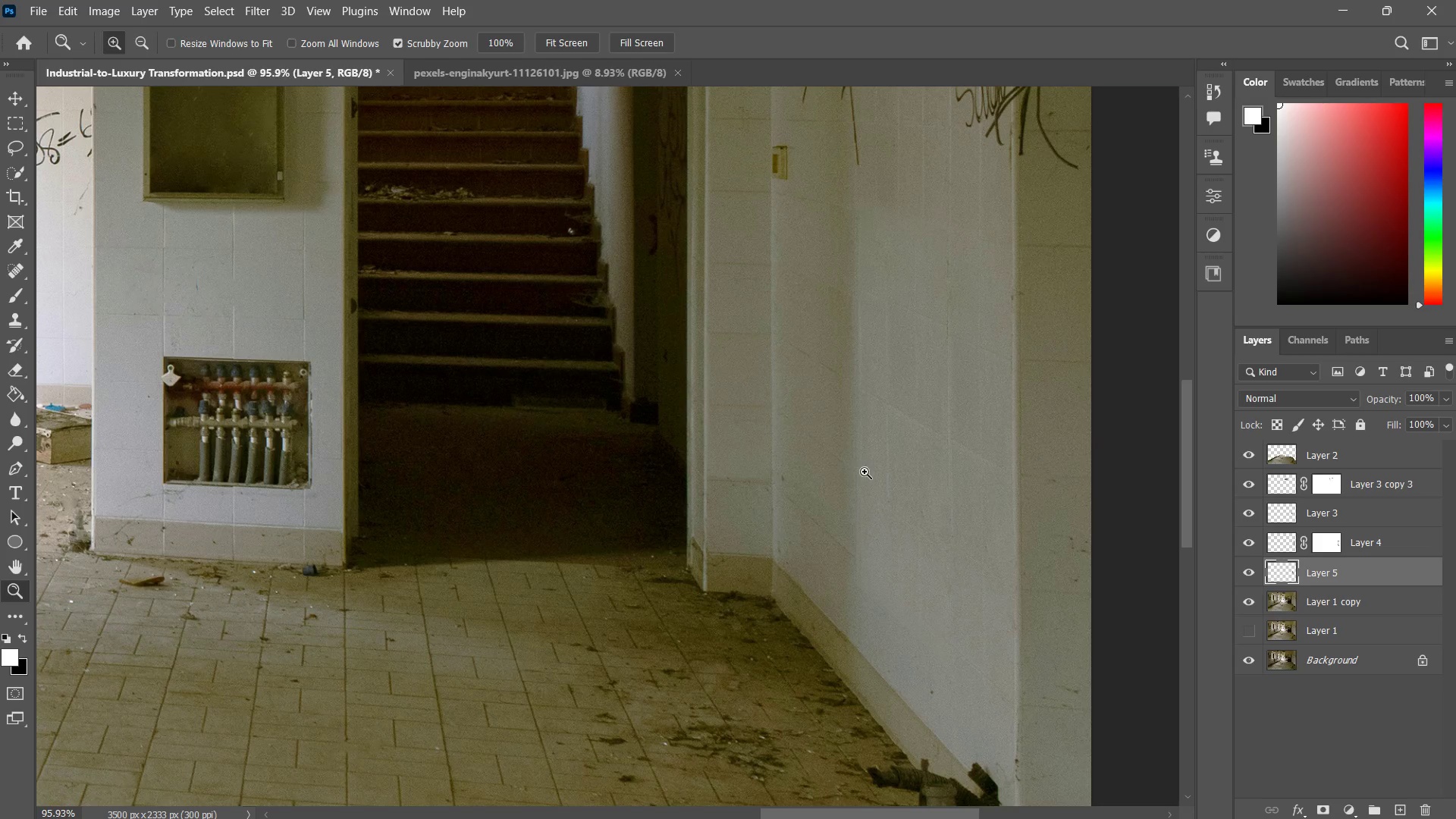 
key(Space)
 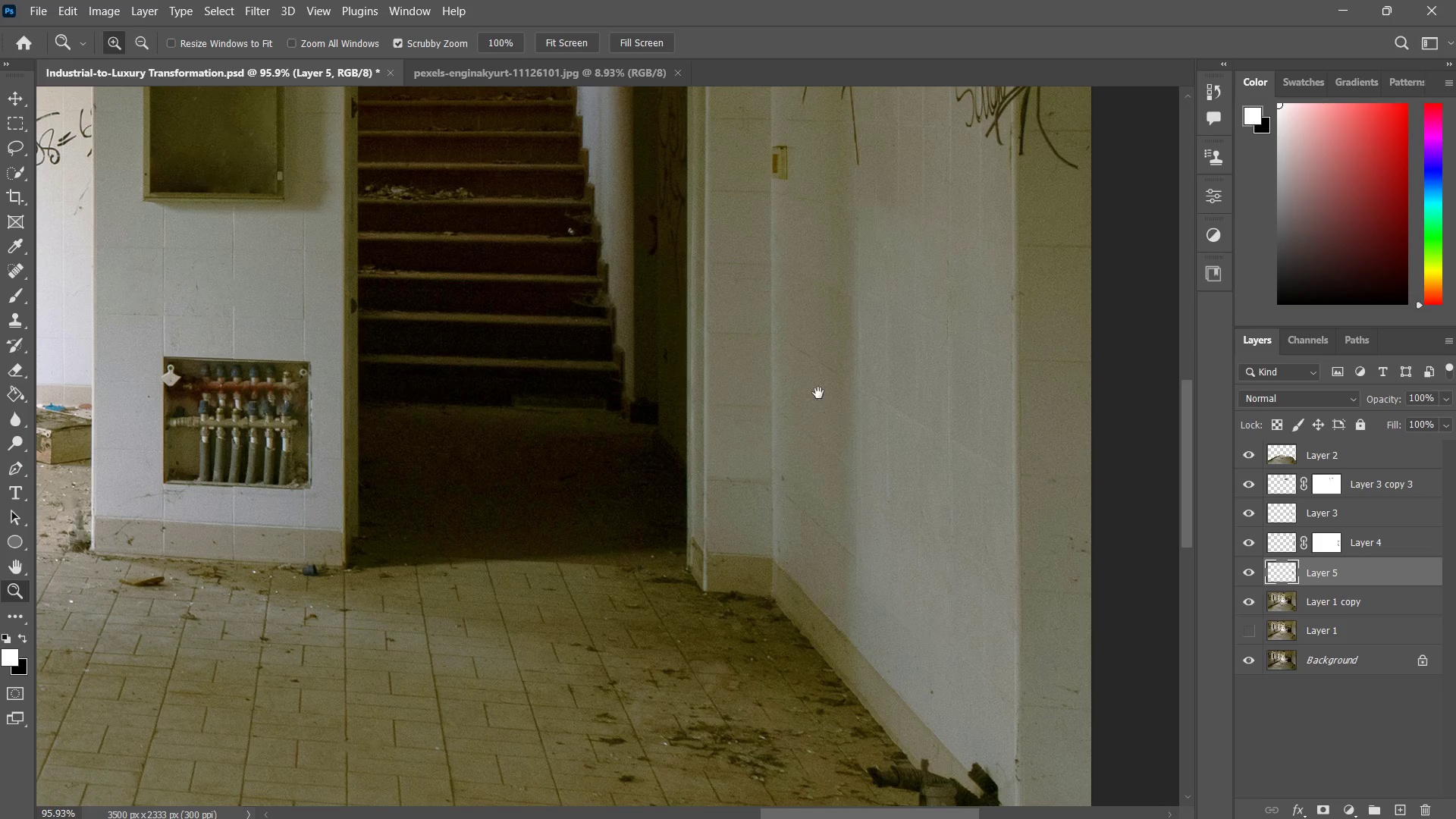 
key(Z)
 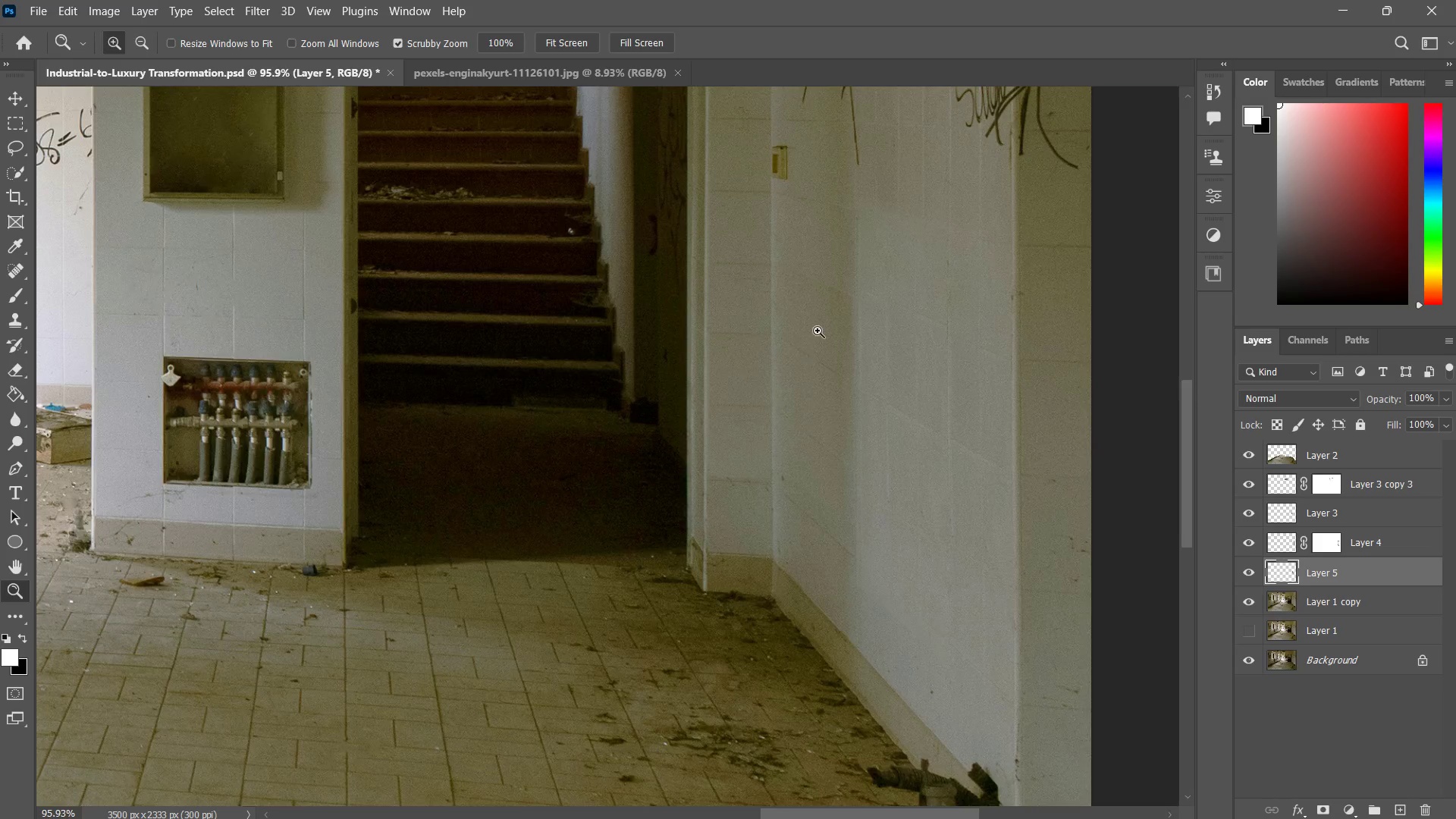 
left_click_drag(start_coordinate=[797, 350], to_coordinate=[847, 306])
 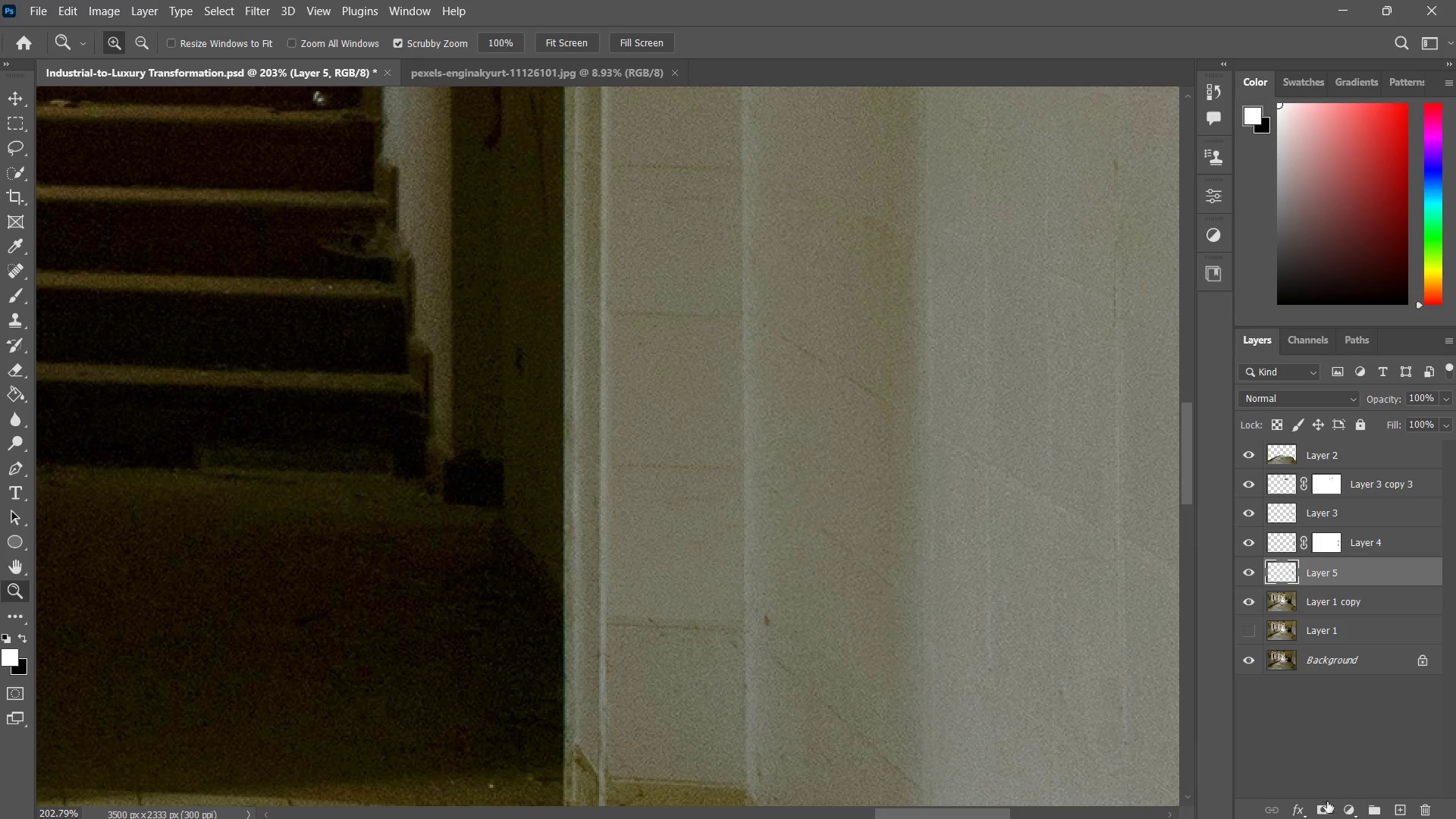 
left_click([1322, 809])
 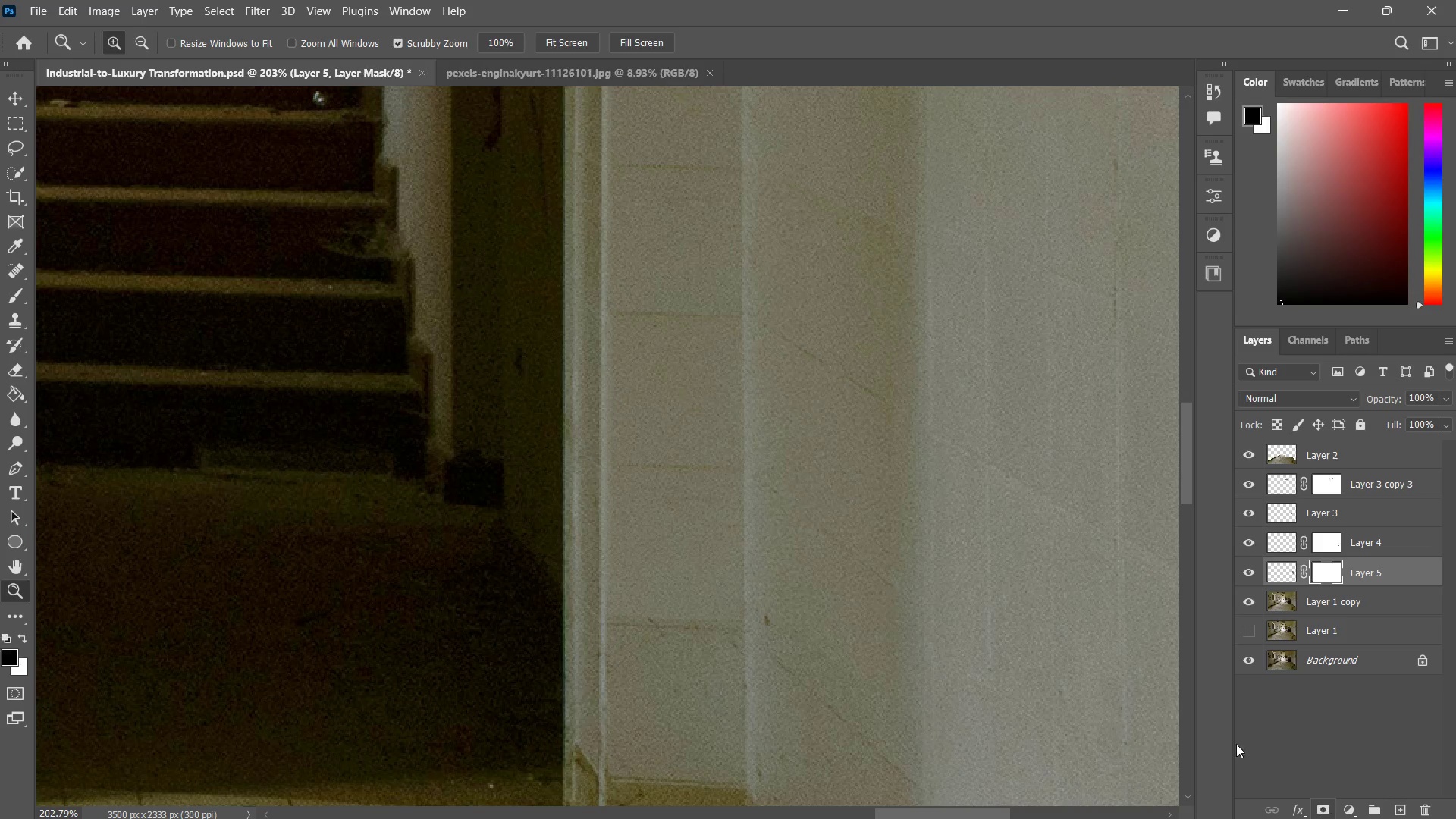 
type(zzzb)
 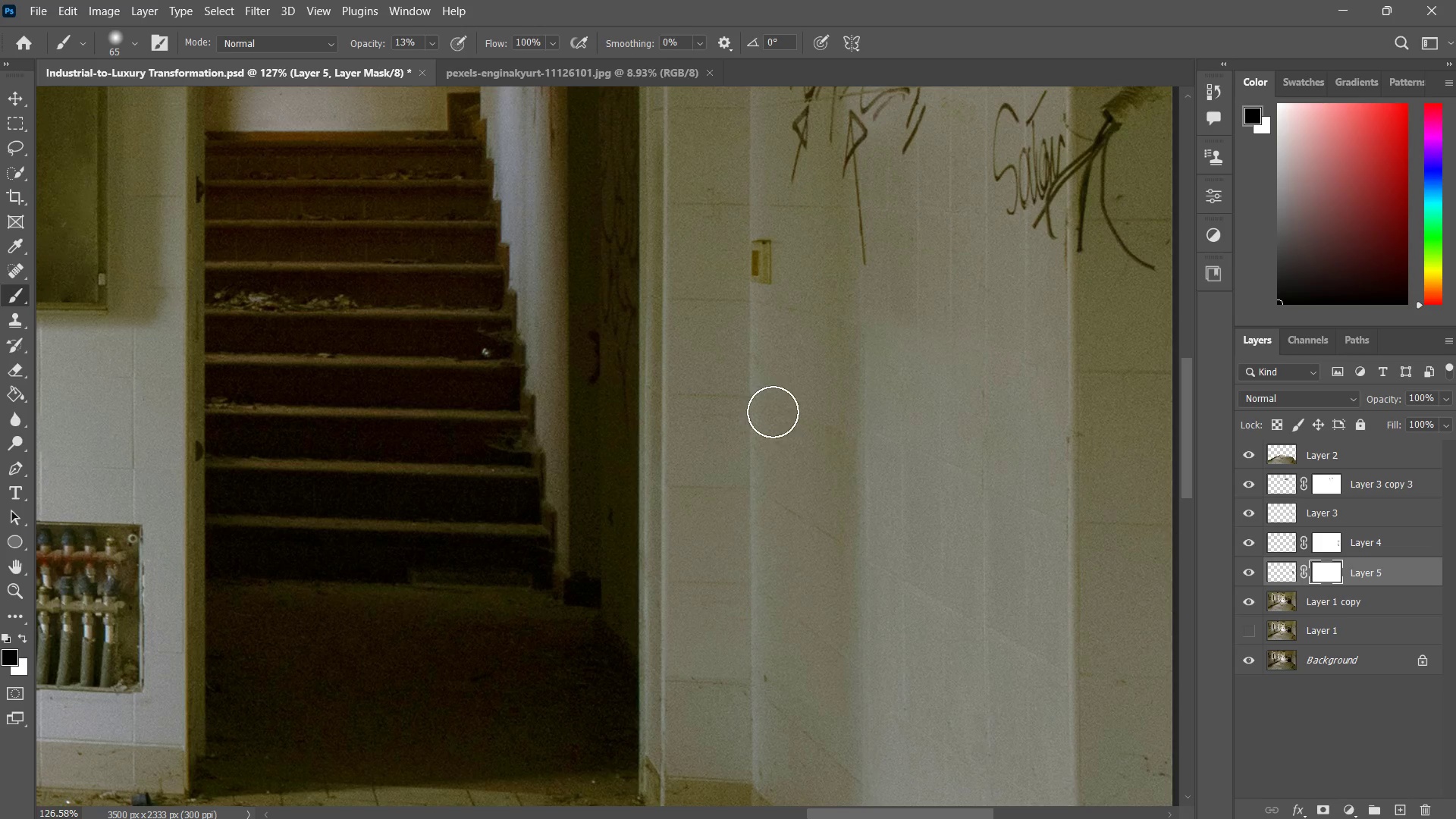 
left_click_drag(start_coordinate=[886, 438], to_coordinate=[837, 485])
 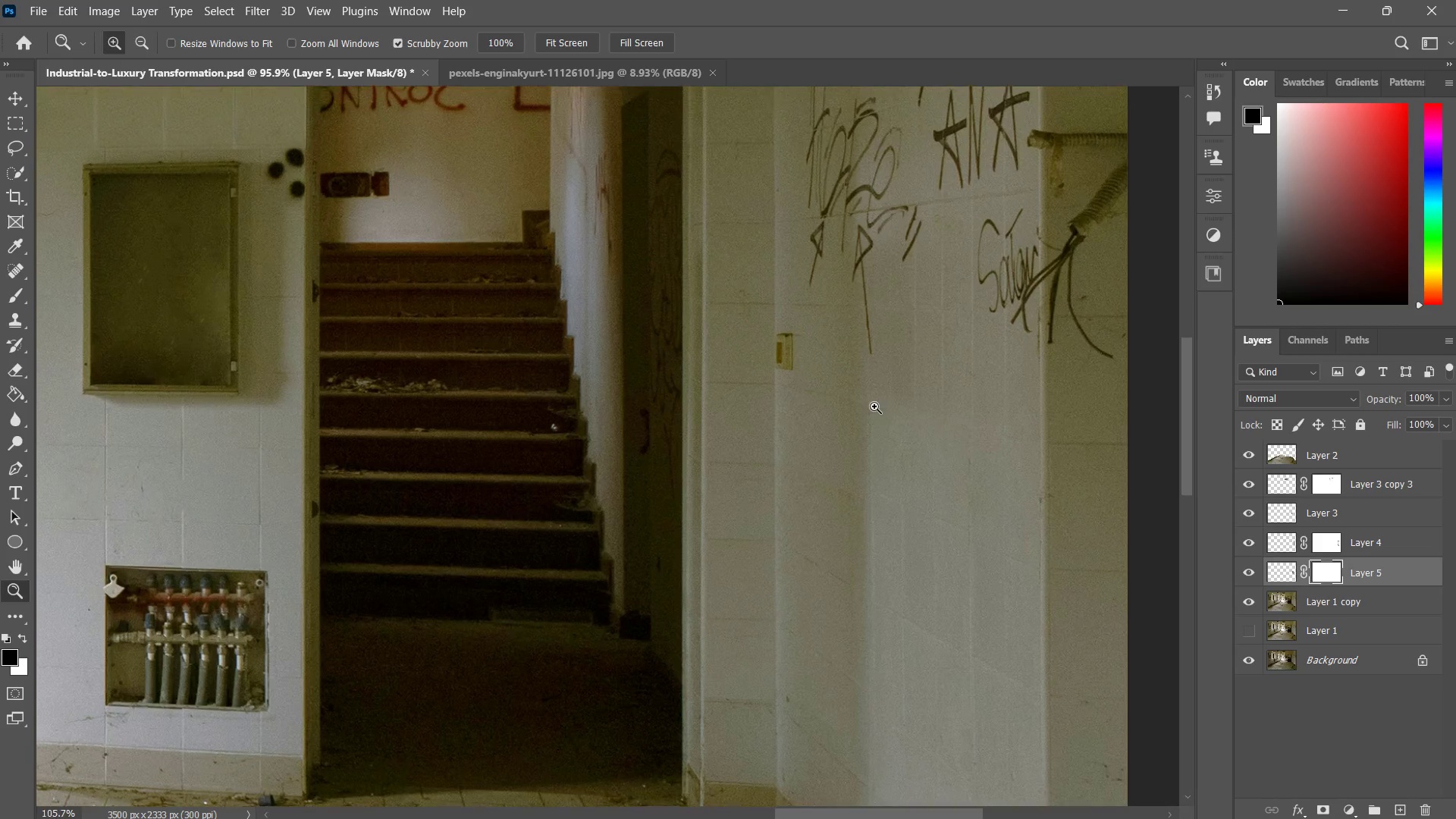 
hold_key(key=Space, duration=0.47)
 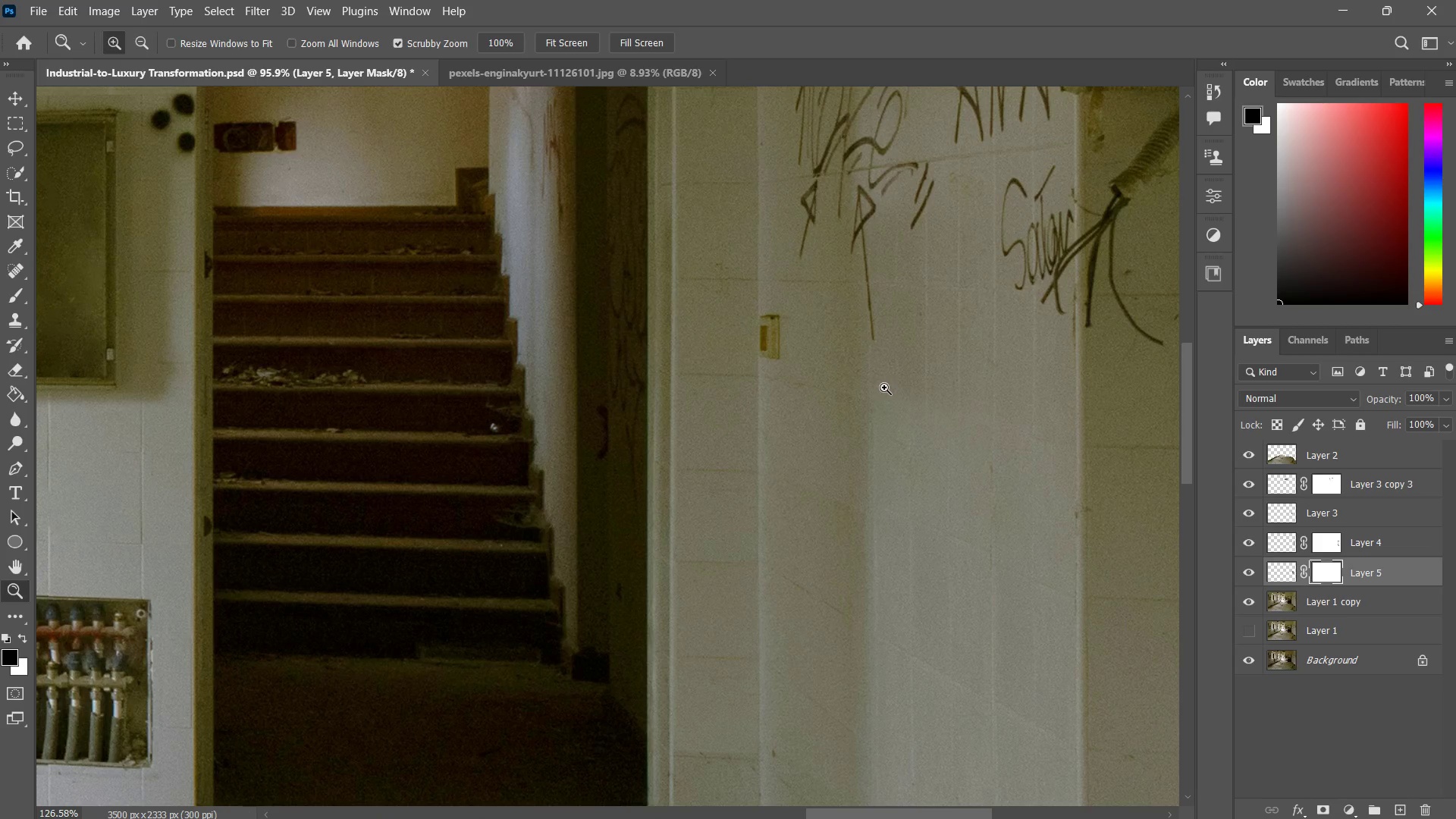 
left_click_drag(start_coordinate=[868, 412], to_coordinate=[856, 459])
 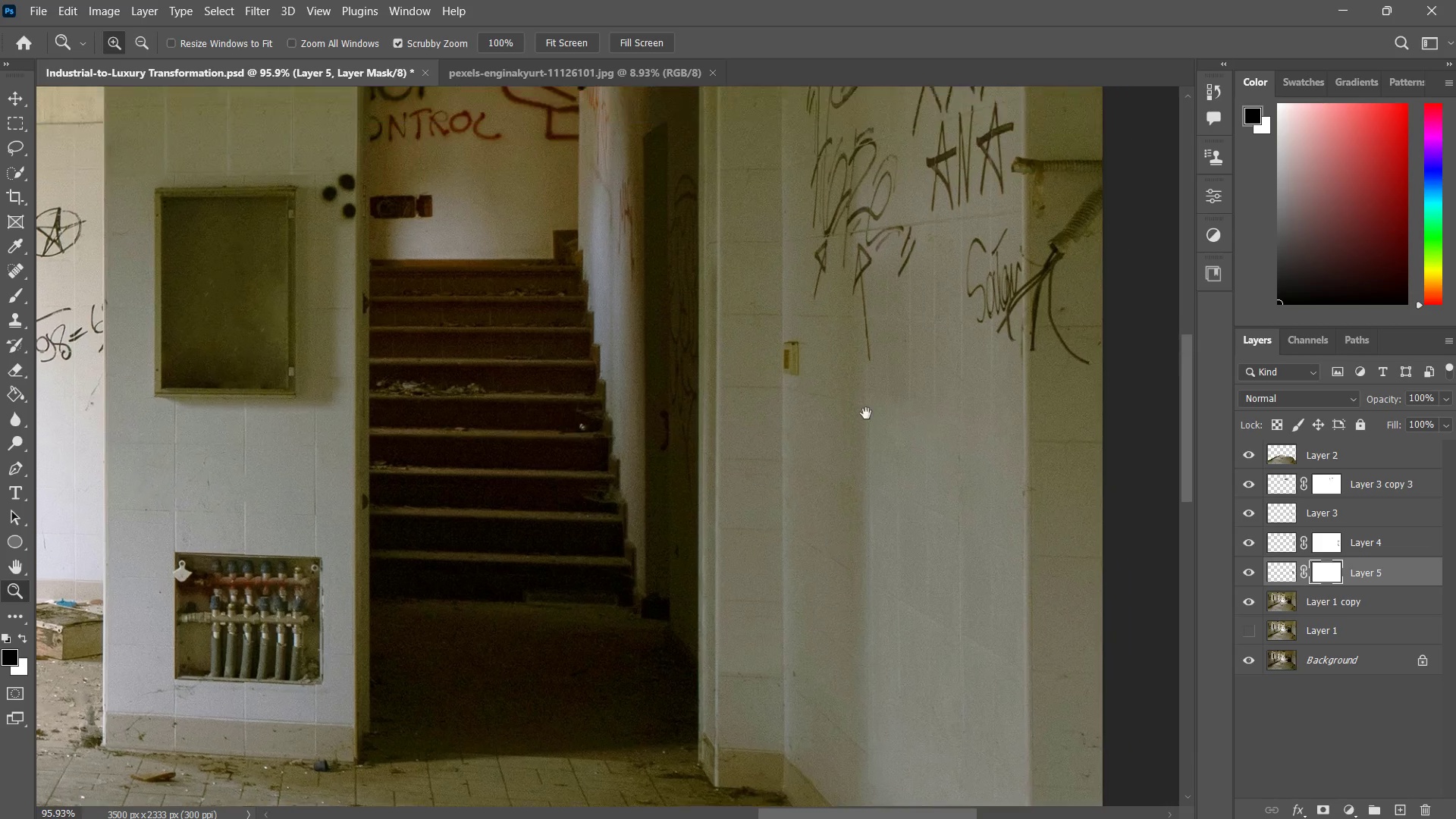 
left_click_drag(start_coordinate=[857, 425], to_coordinate=[884, 388])
 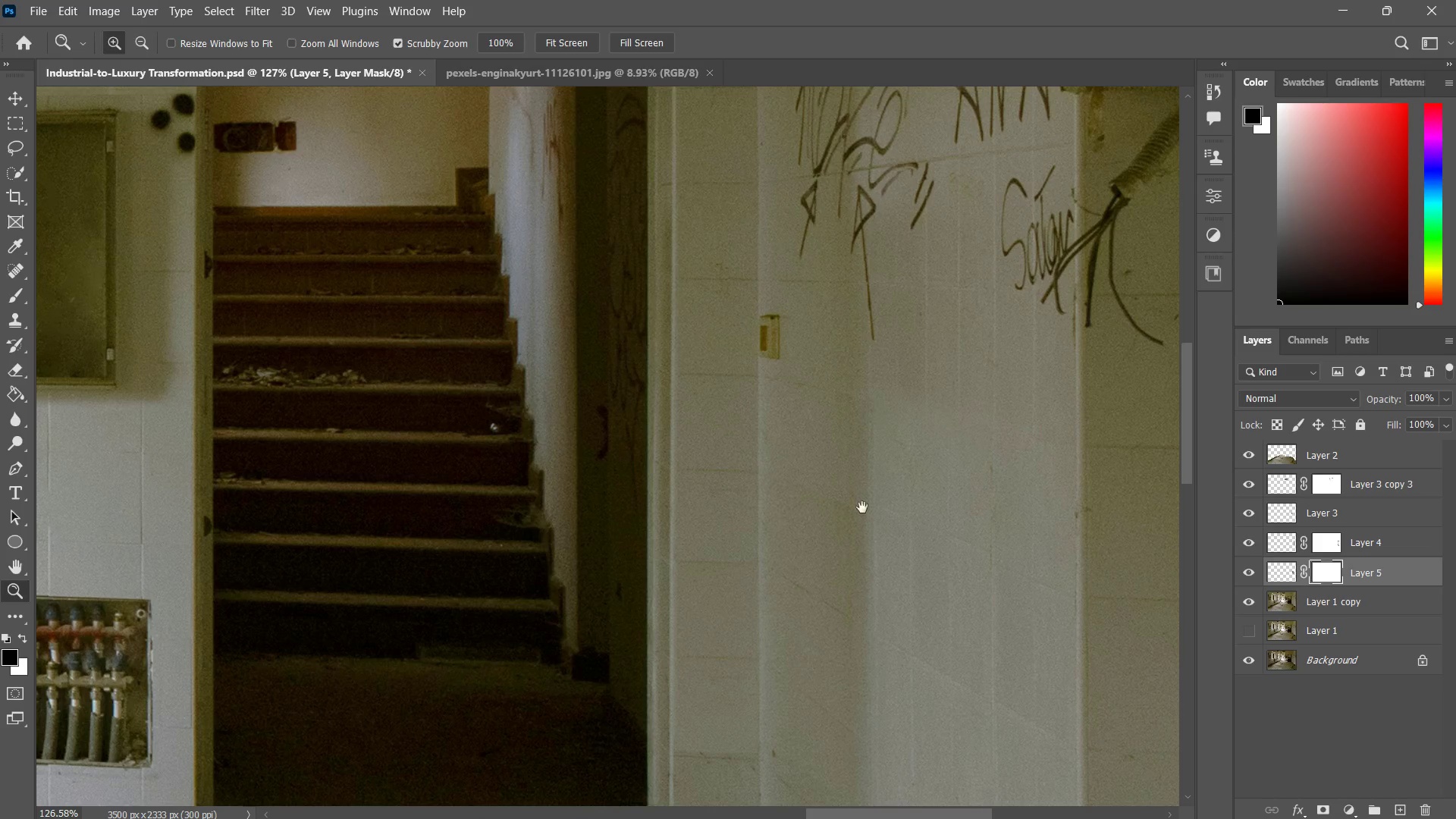 
hold_key(key=Space, duration=0.58)
 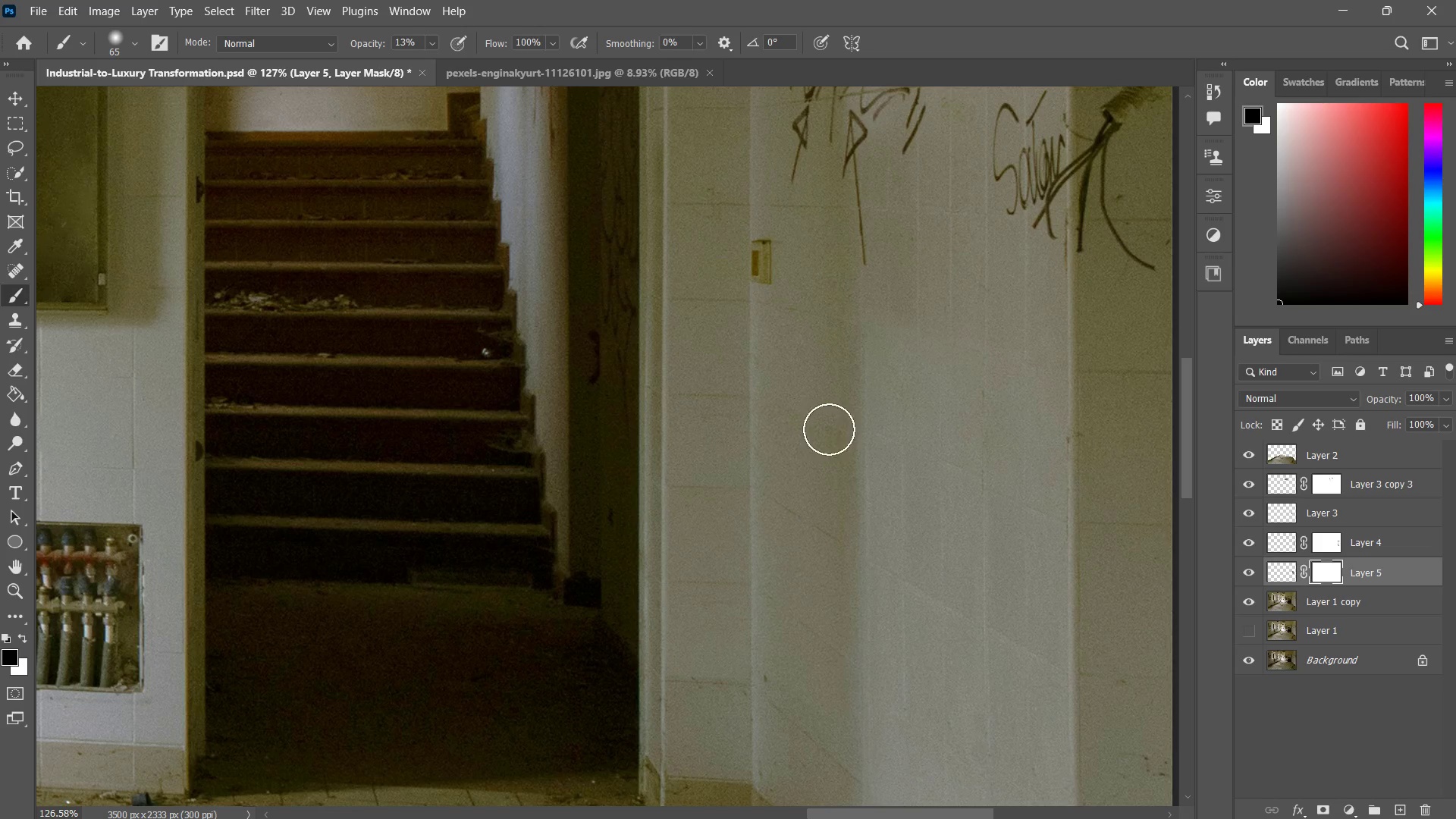 
left_click_drag(start_coordinate=[862, 507], to_coordinate=[854, 432])
 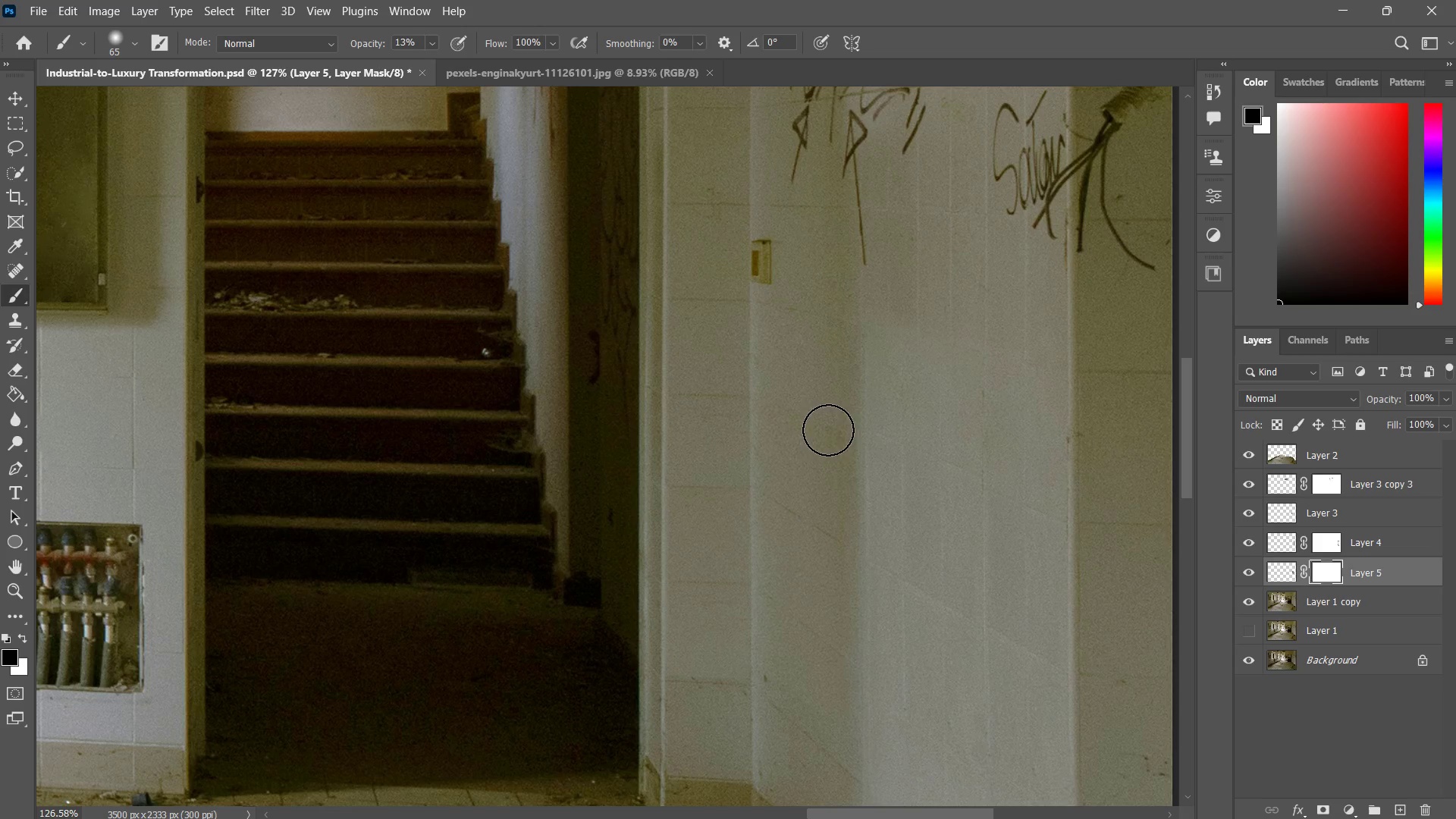 
left_click_drag(start_coordinate=[829, 429], to_coordinate=[771, 411])
 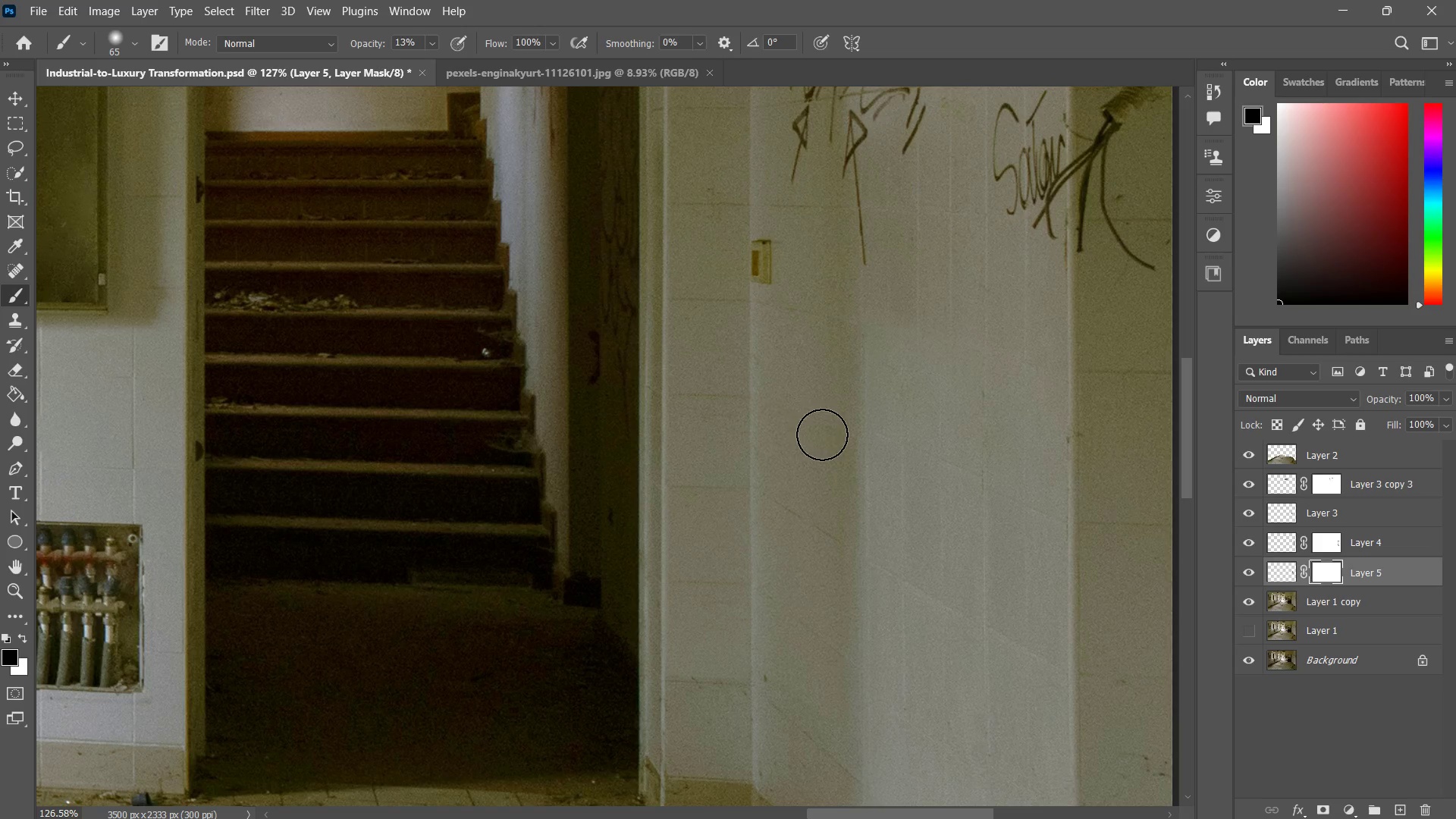 
left_click_drag(start_coordinate=[822, 435], to_coordinate=[747, 406])
 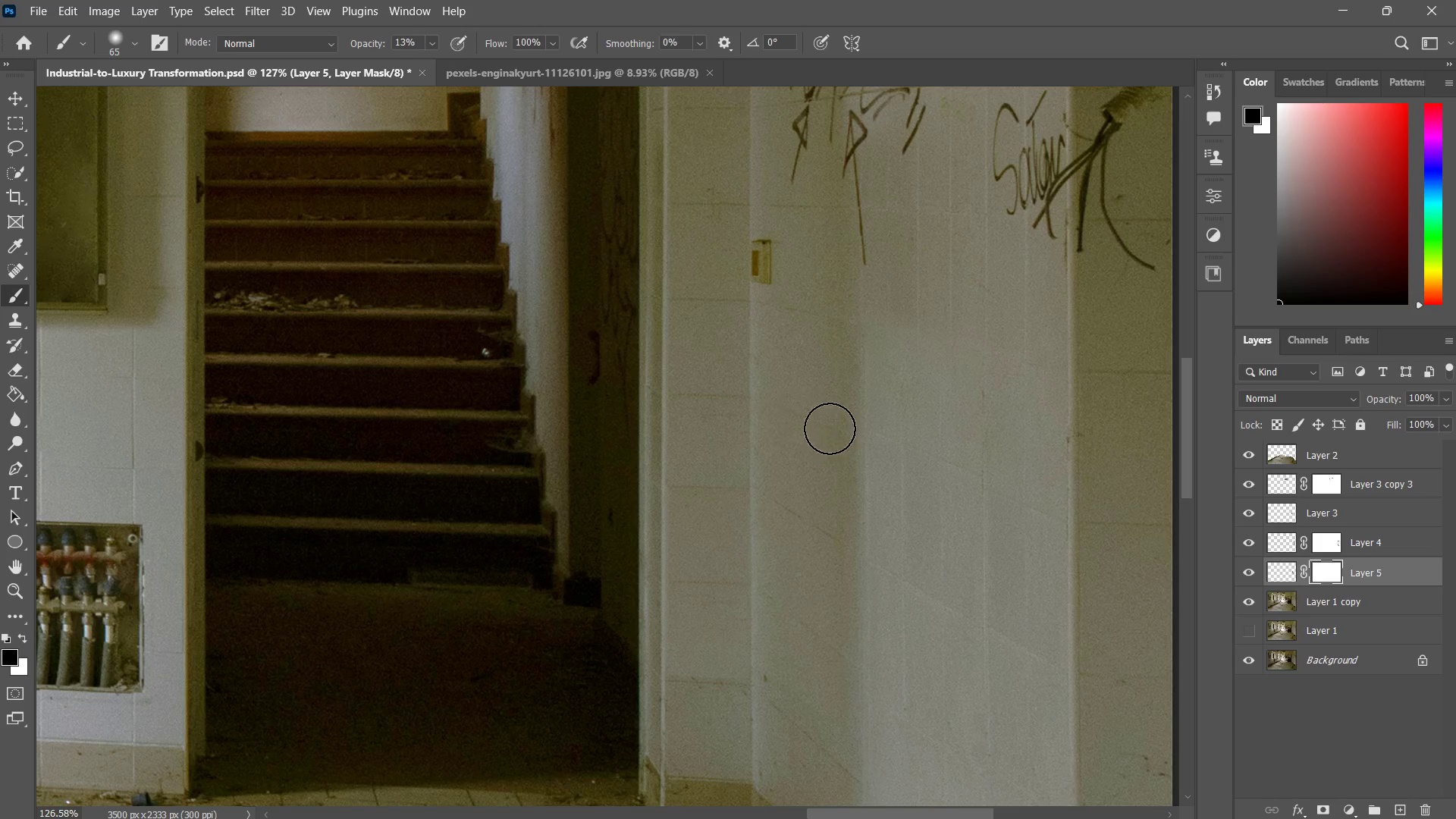 
left_click_drag(start_coordinate=[830, 428], to_coordinate=[782, 419])
 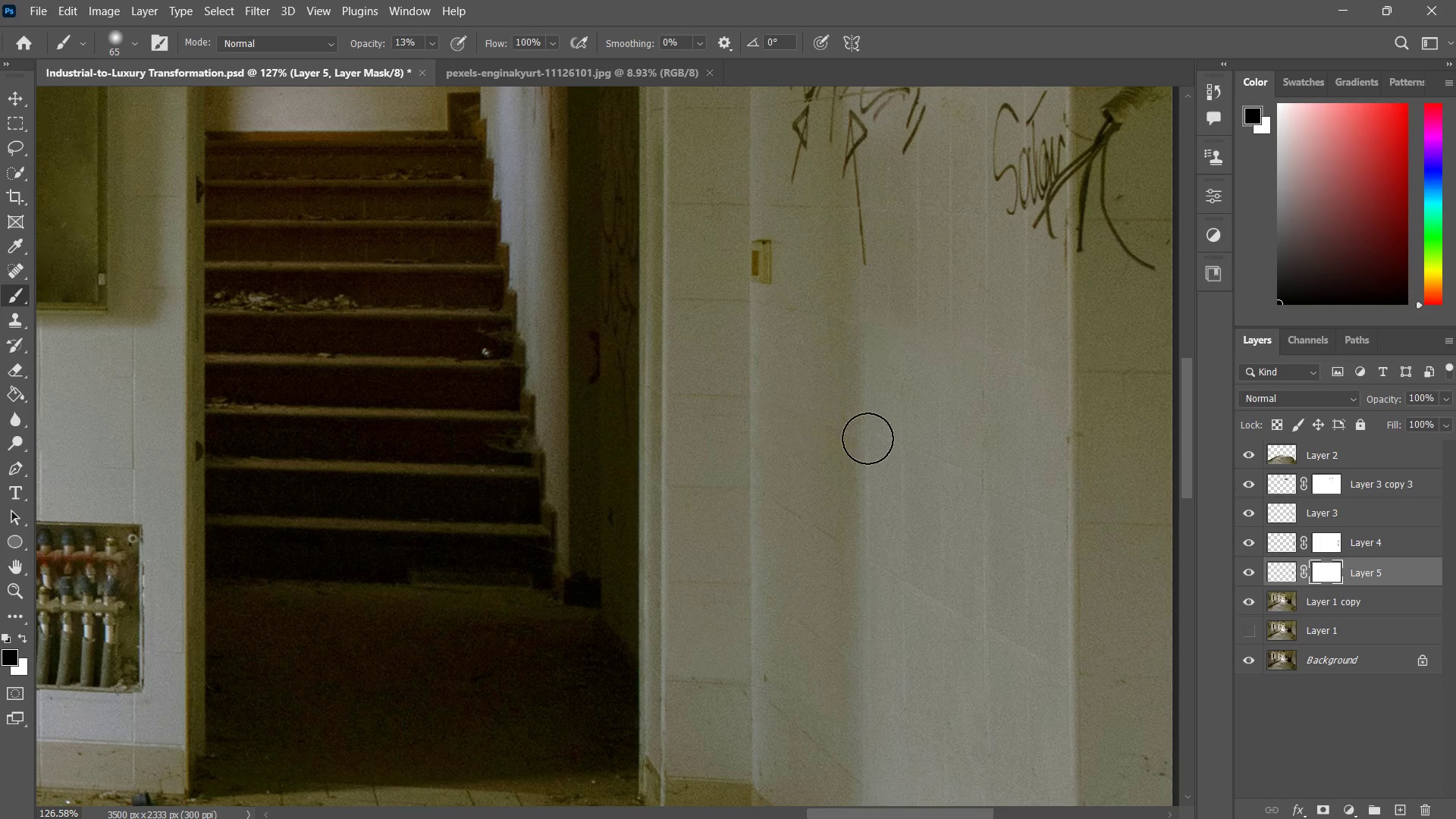 
left_click_drag(start_coordinate=[855, 437], to_coordinate=[824, 413])
 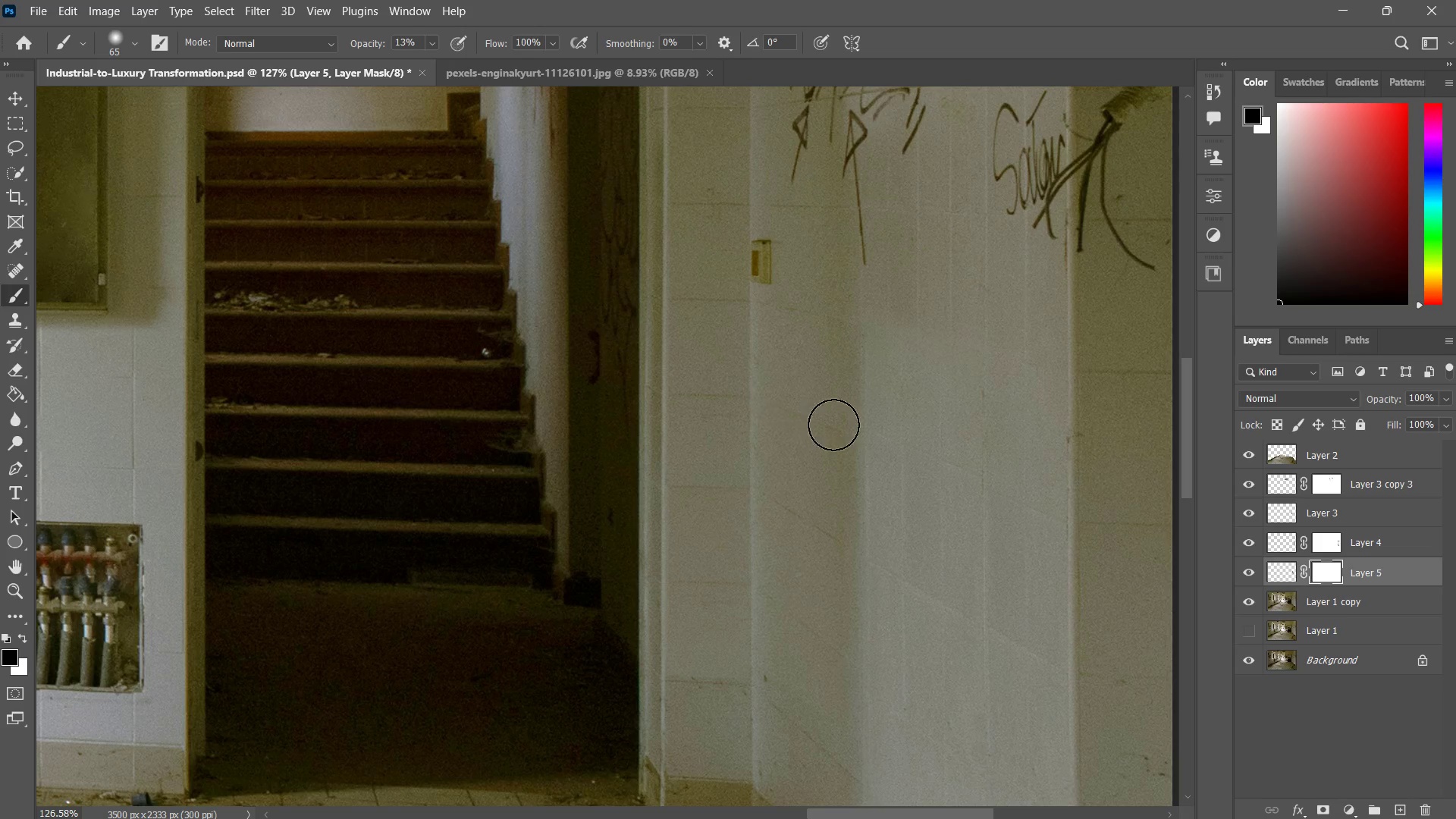 
left_click_drag(start_coordinate=[784, 395], to_coordinate=[833, 425])
 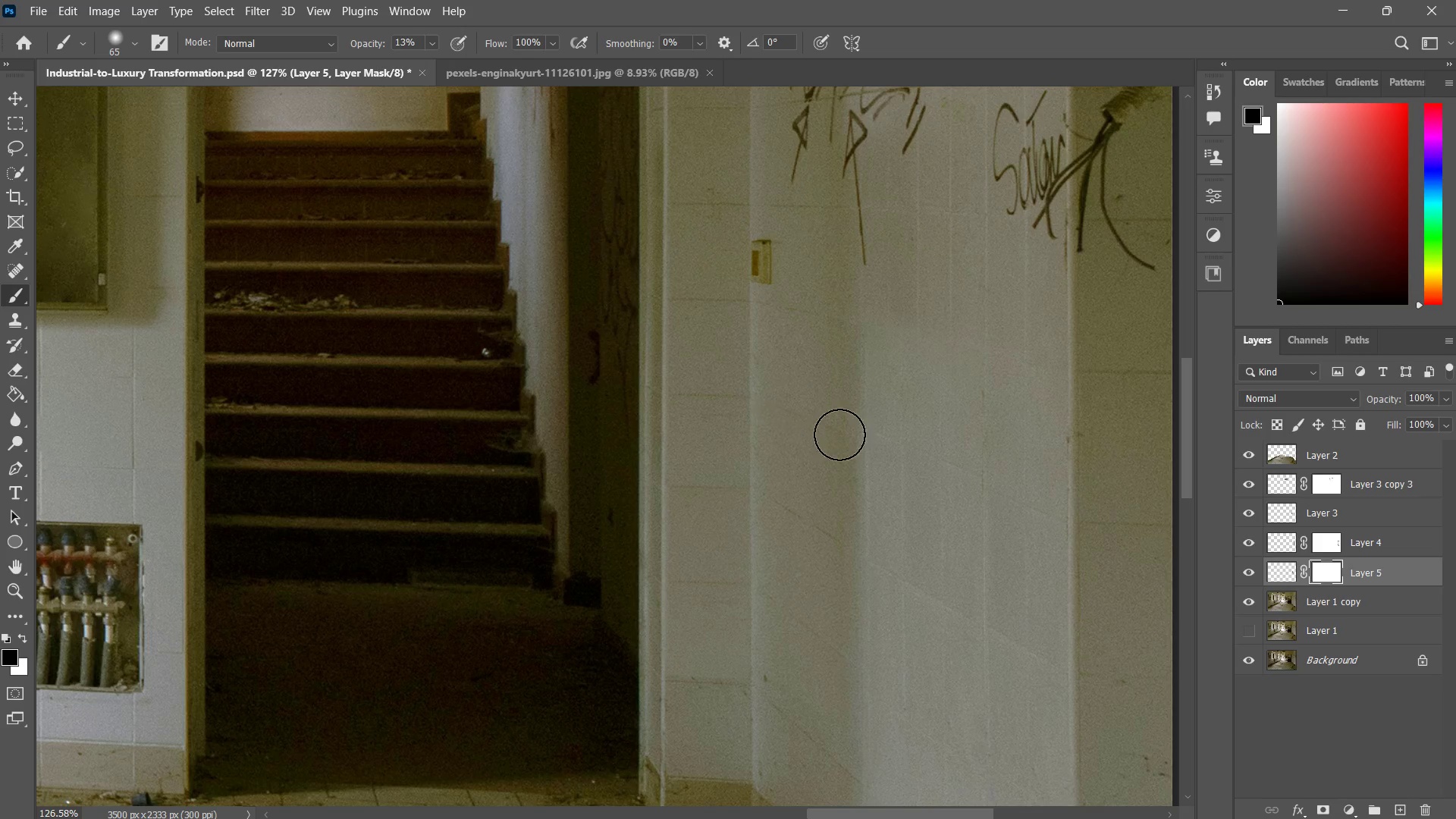 
left_click_drag(start_coordinate=[789, 408], to_coordinate=[855, 438])
 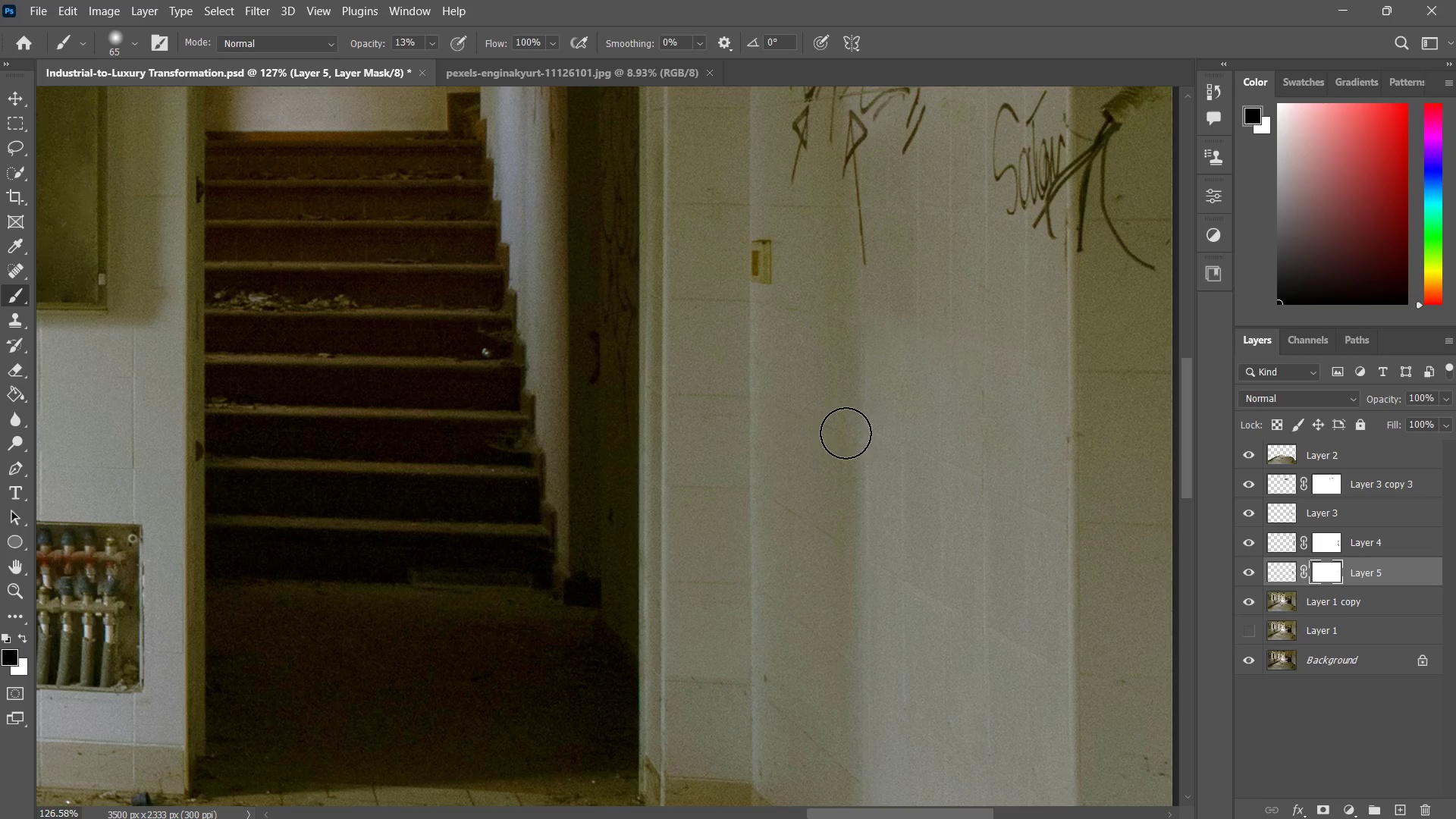 
left_click_drag(start_coordinate=[846, 433], to_coordinate=[854, 435])
 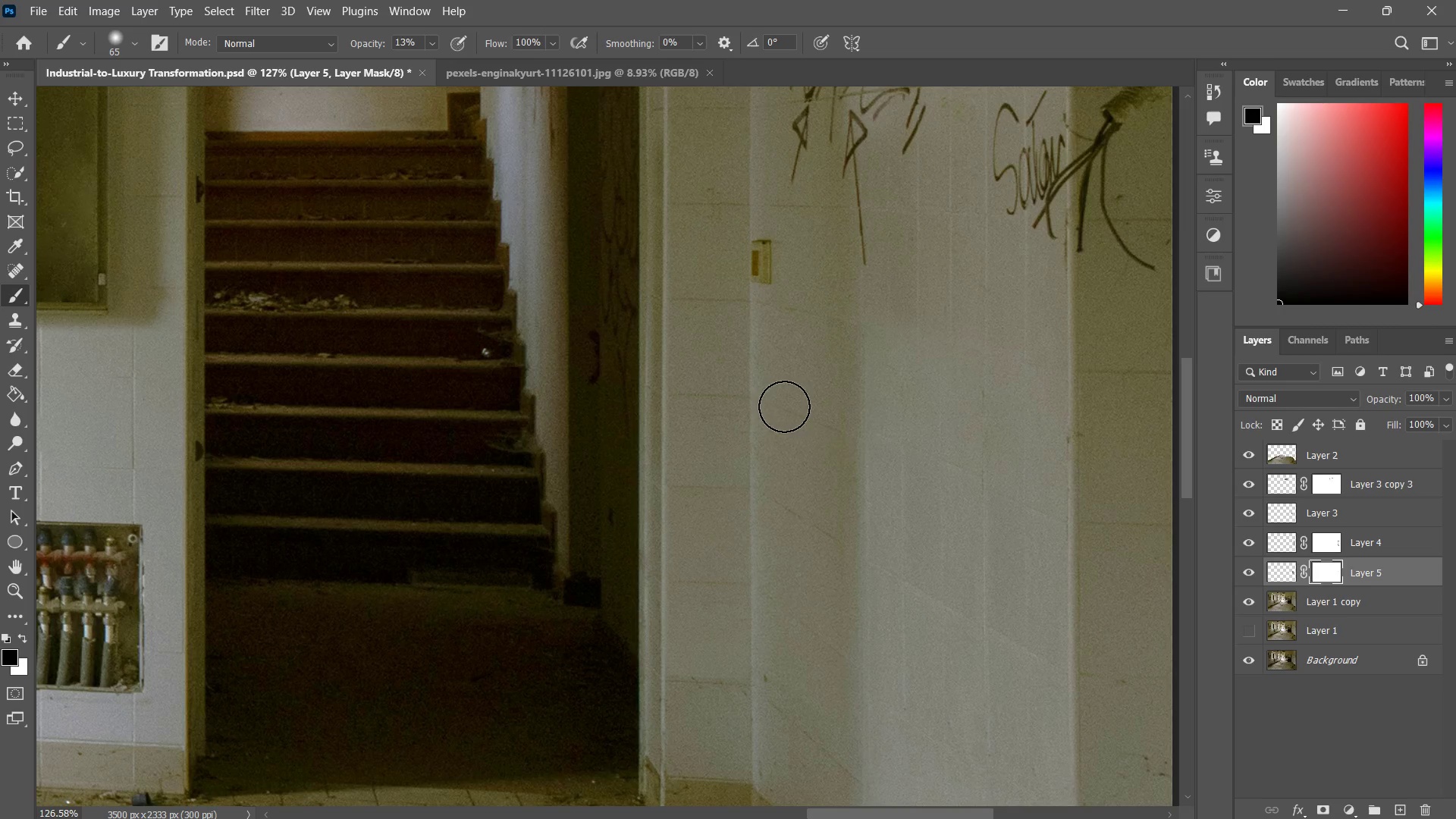 
left_click_drag(start_coordinate=[814, 414], to_coordinate=[827, 419])
 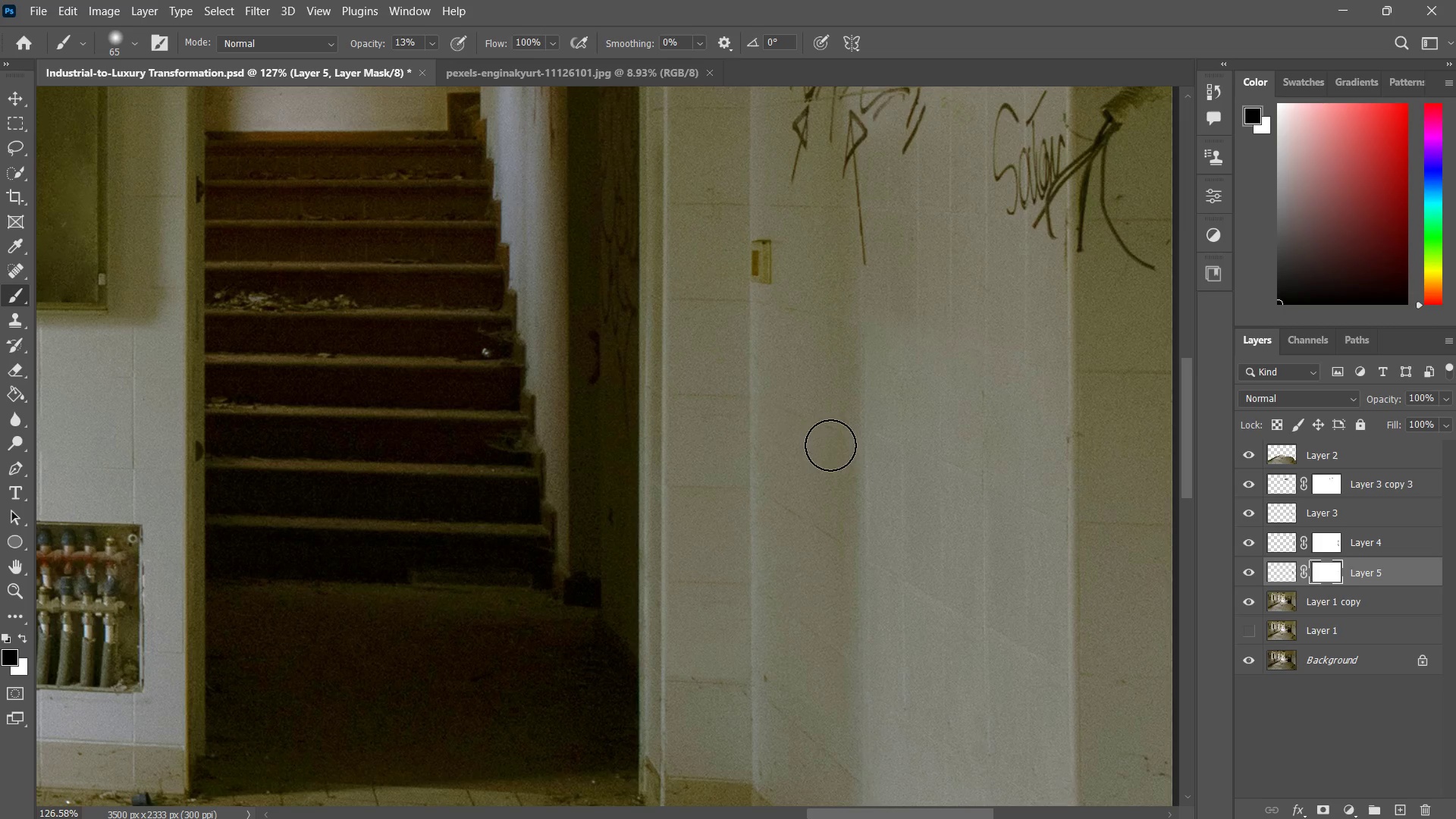 
left_click_drag(start_coordinate=[857, 431], to_coordinate=[877, 449])
 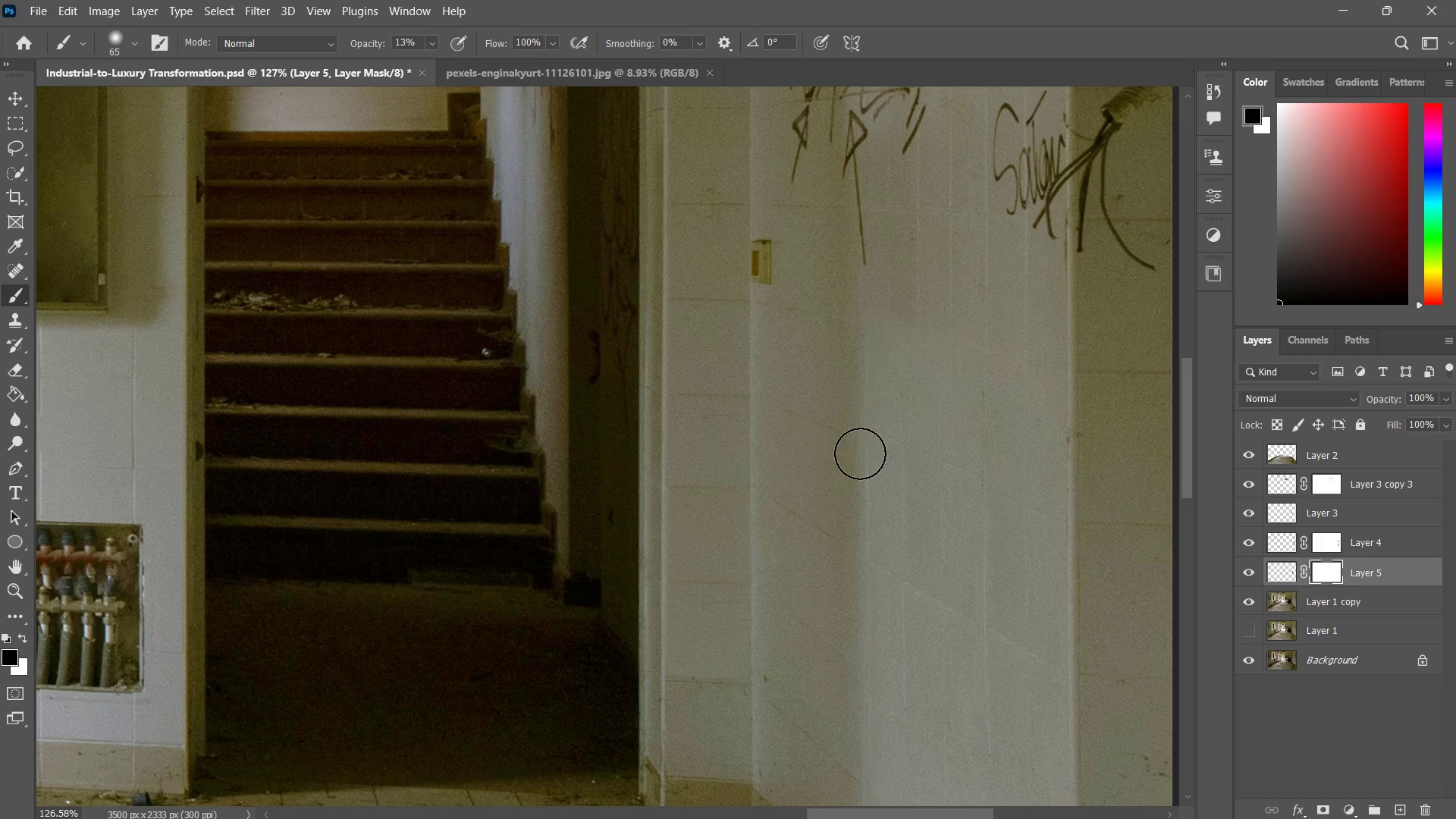 
hold_key(key=Space, duration=0.5)
 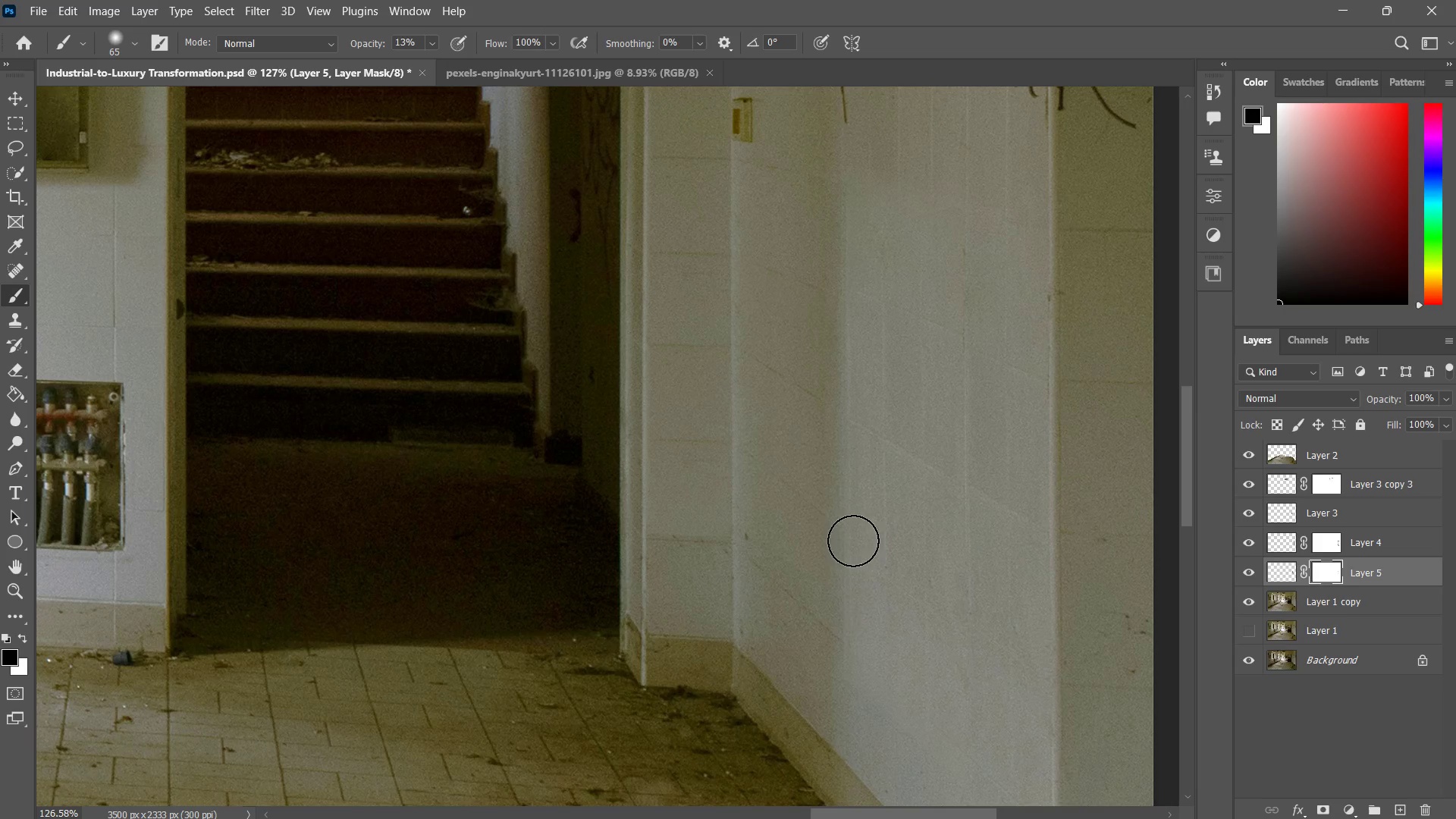 
left_click_drag(start_coordinate=[870, 482], to_coordinate=[852, 366])
 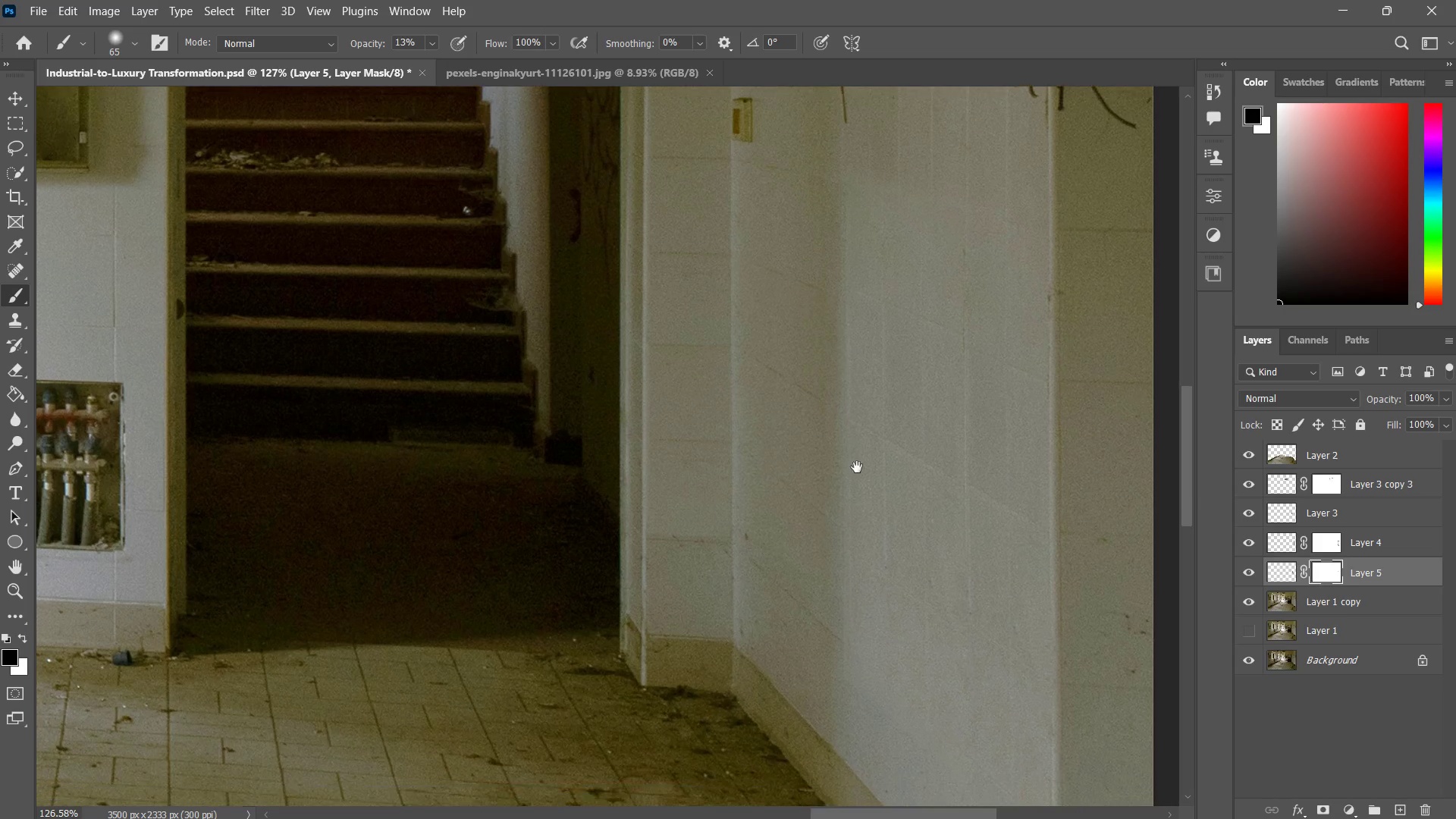 
left_click_drag(start_coordinate=[852, 435], to_coordinate=[874, 540])
 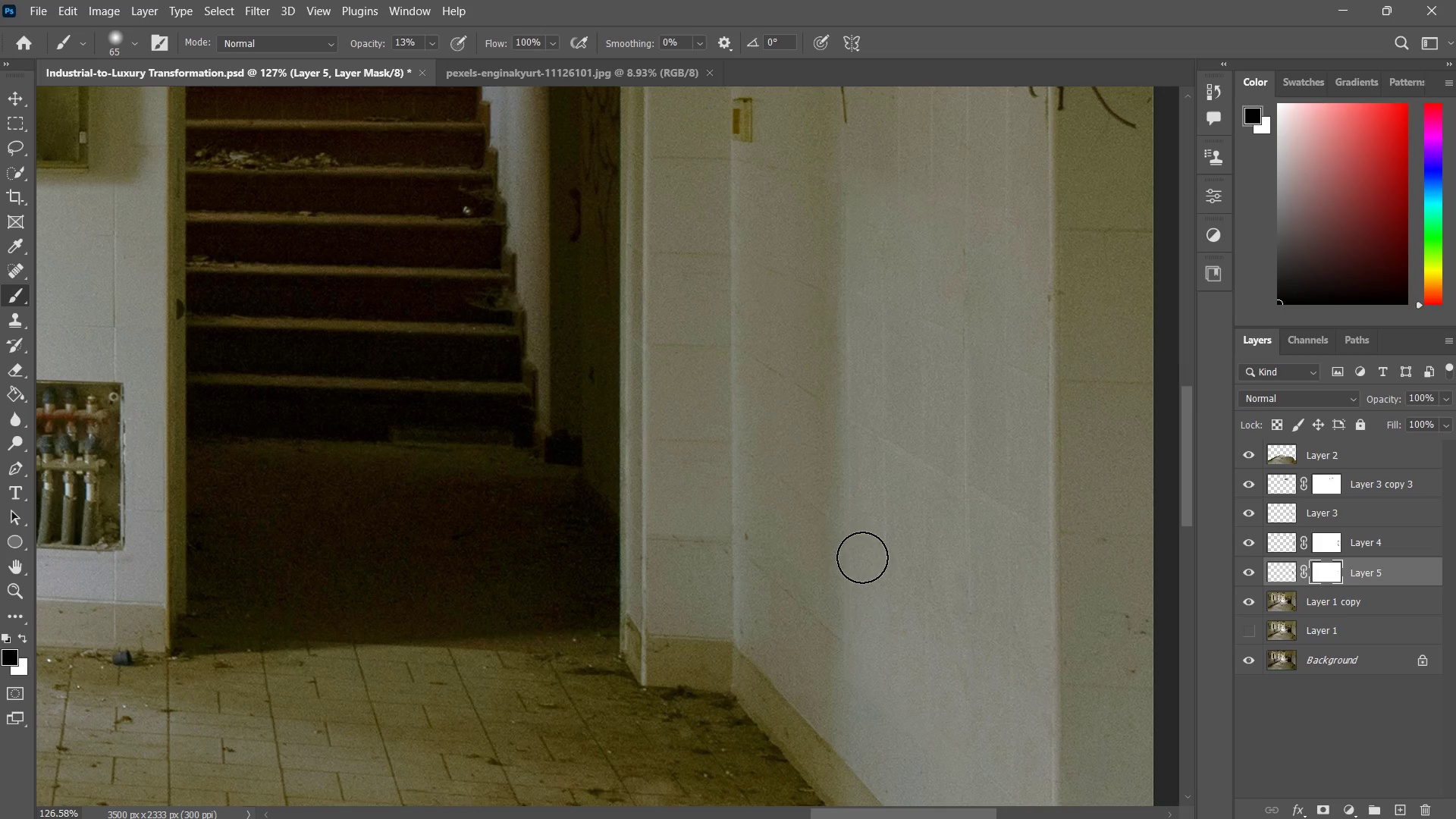 
left_click_drag(start_coordinate=[864, 488], to_coordinate=[861, 585])
 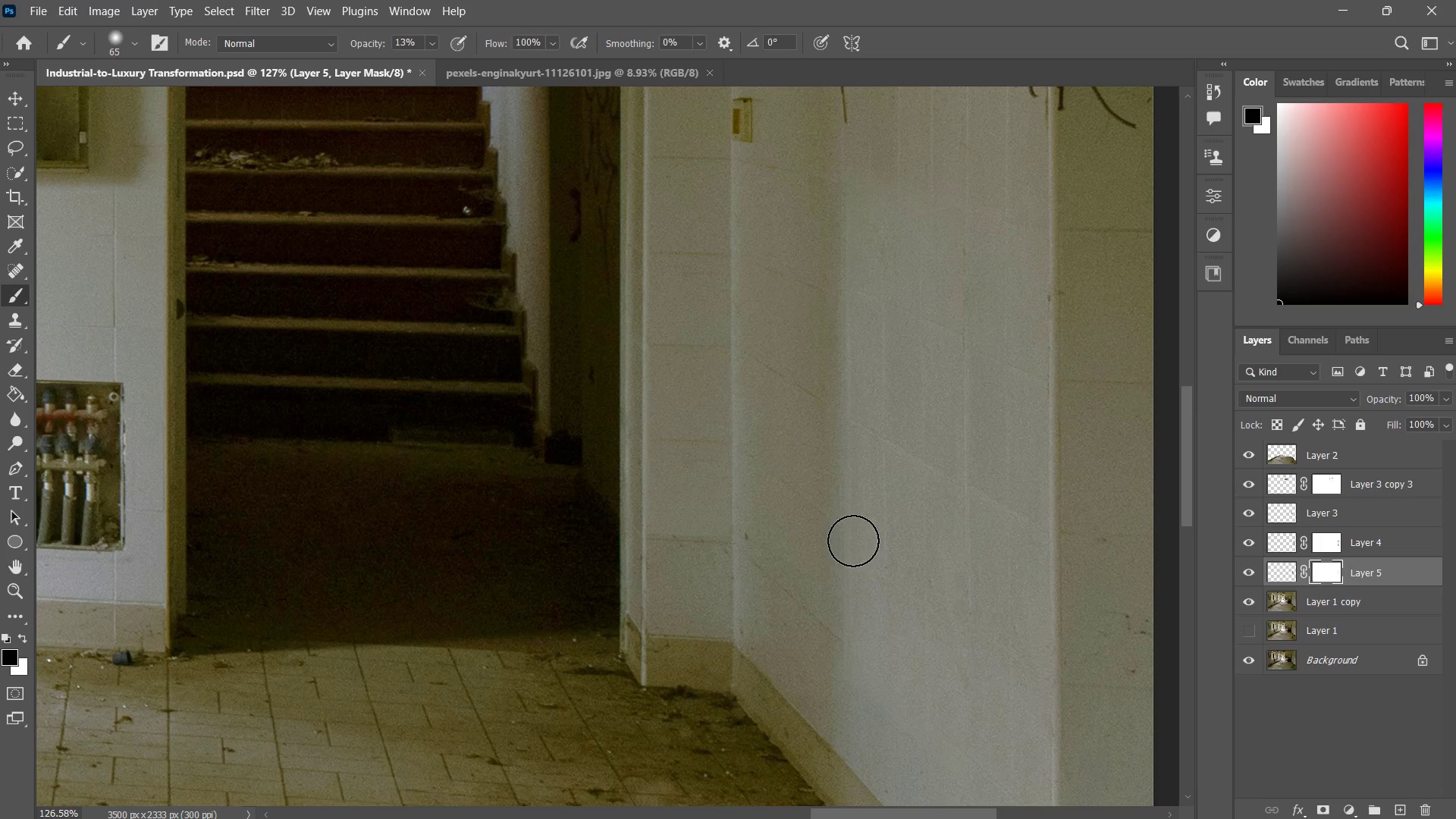 
left_click_drag(start_coordinate=[853, 531], to_coordinate=[841, 596])
 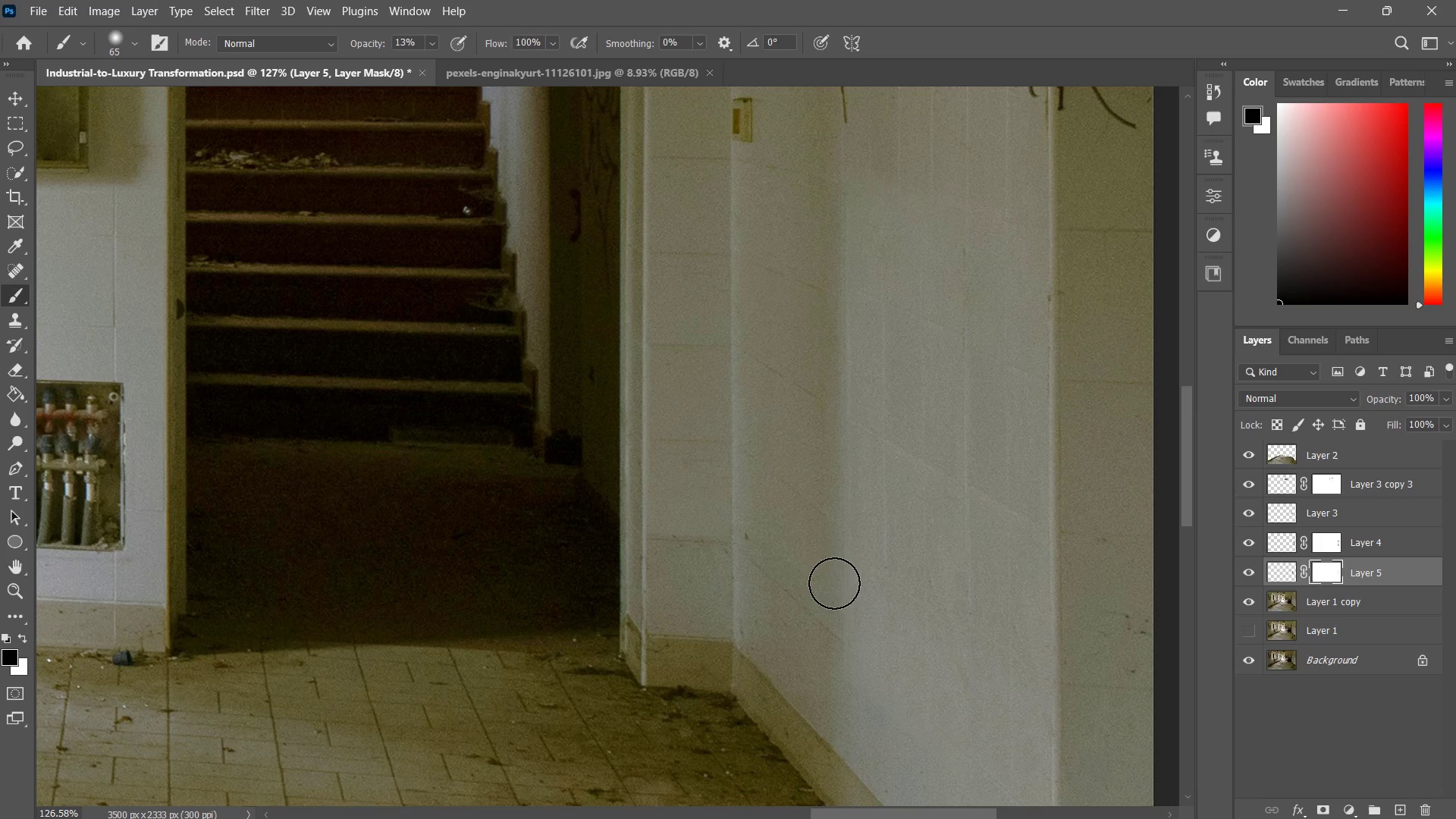 
left_click_drag(start_coordinate=[841, 595], to_coordinate=[764, 541])
 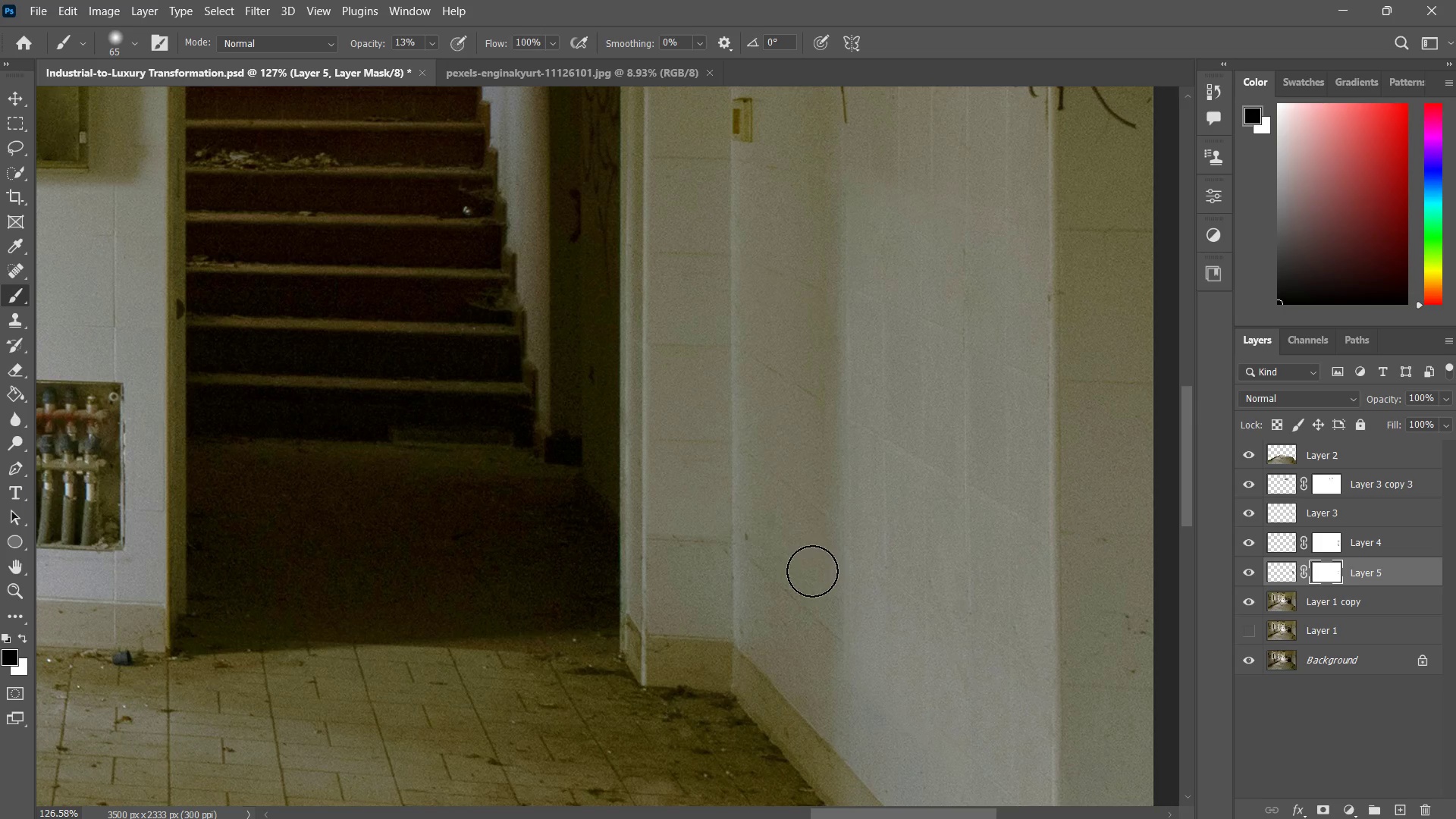 
left_click_drag(start_coordinate=[811, 570], to_coordinate=[733, 525])
 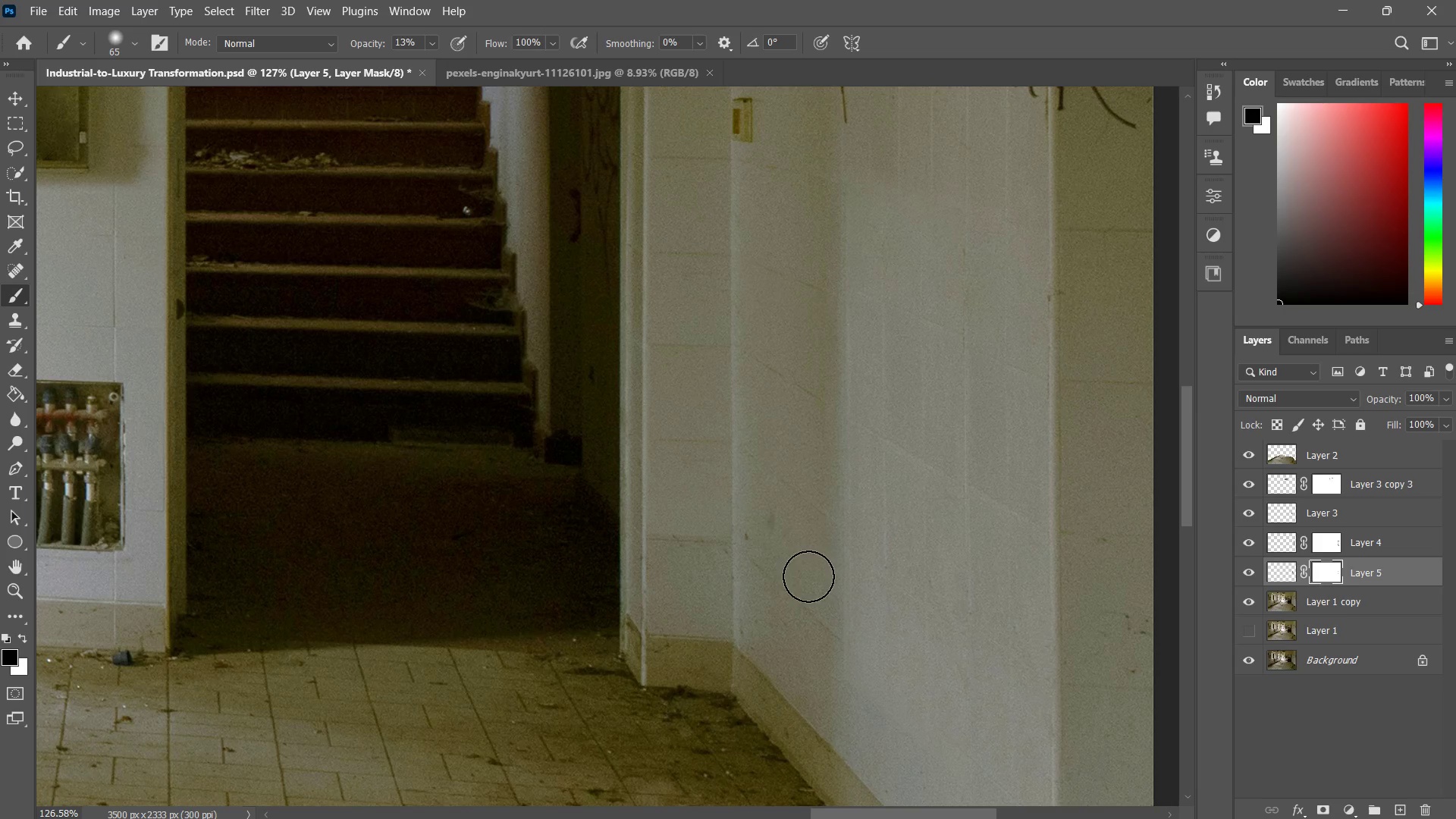 
left_click_drag(start_coordinate=[794, 567], to_coordinate=[786, 560])
 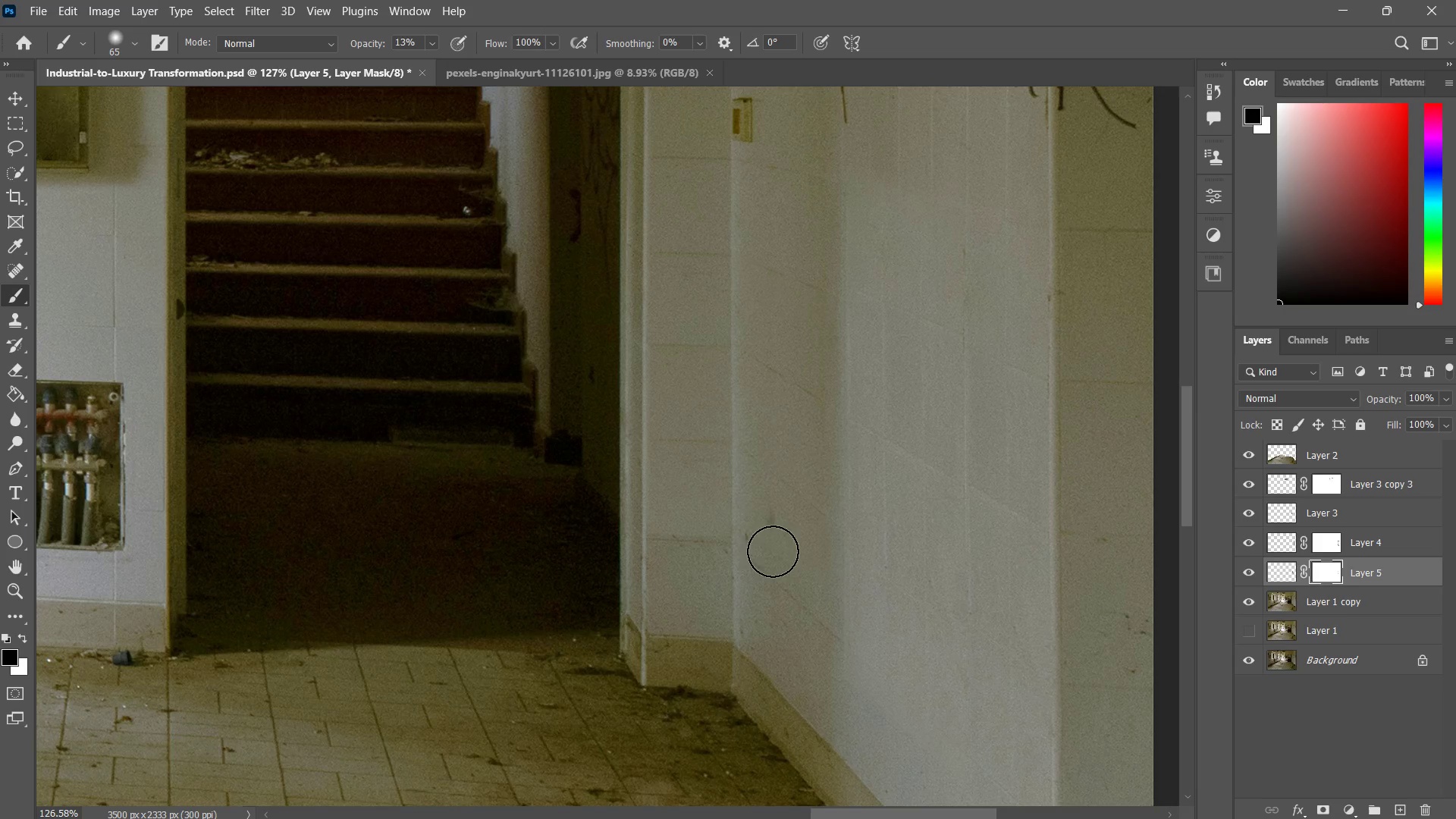 
left_click_drag(start_coordinate=[750, 525], to_coordinate=[757, 538])
 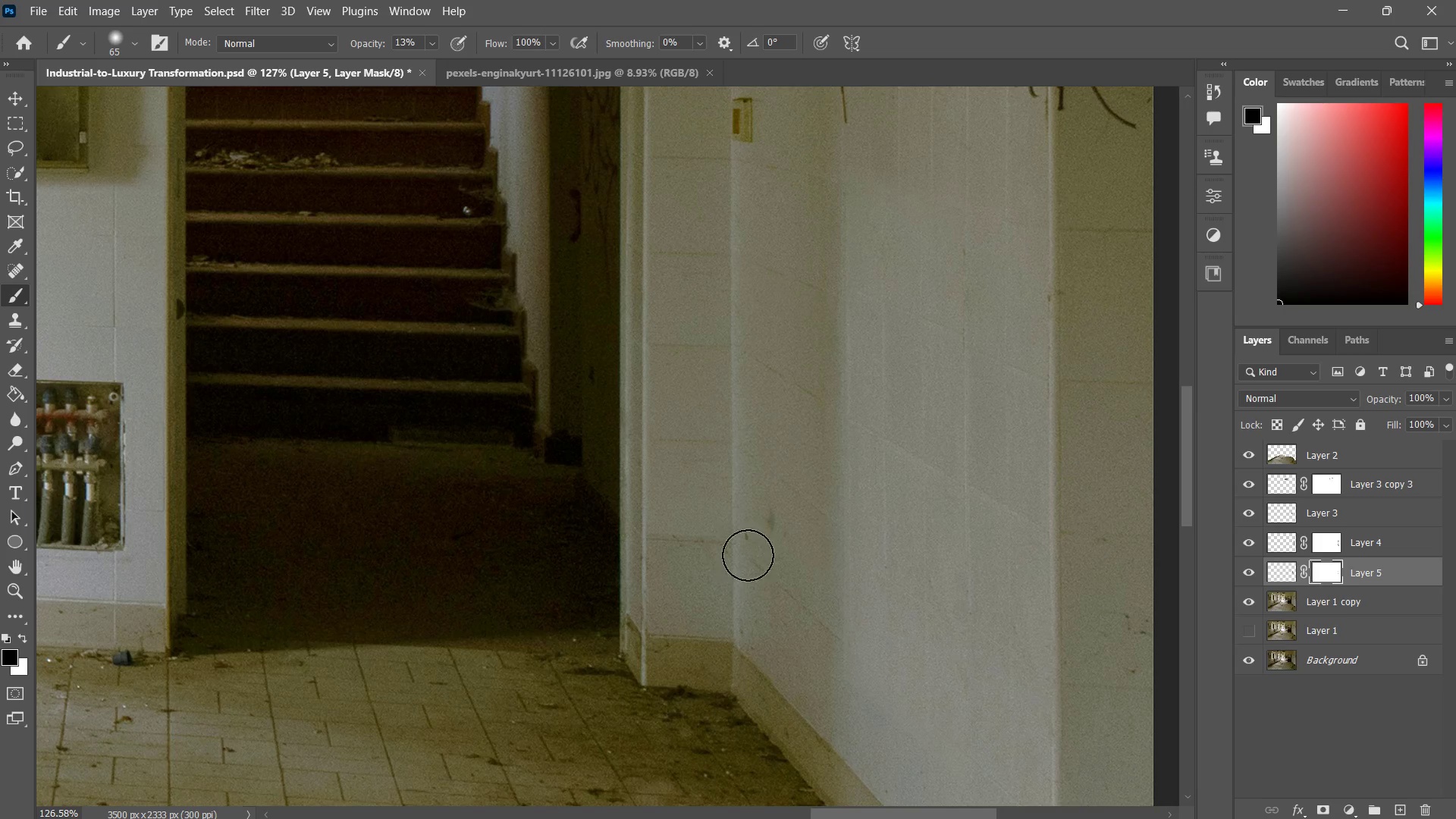 
left_click_drag(start_coordinate=[733, 535], to_coordinate=[789, 548])
 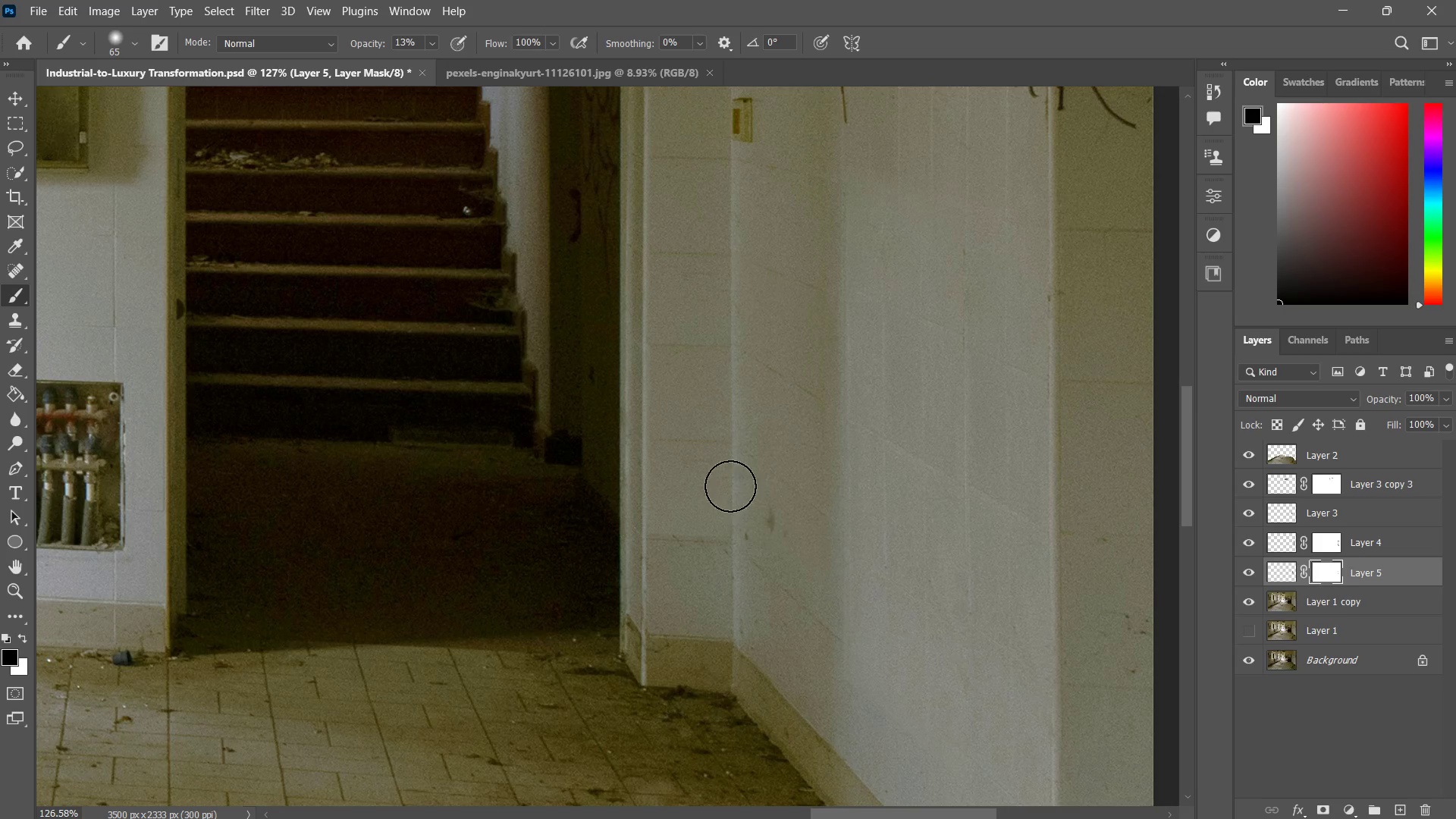 
left_click_drag(start_coordinate=[733, 488], to_coordinate=[756, 467])
 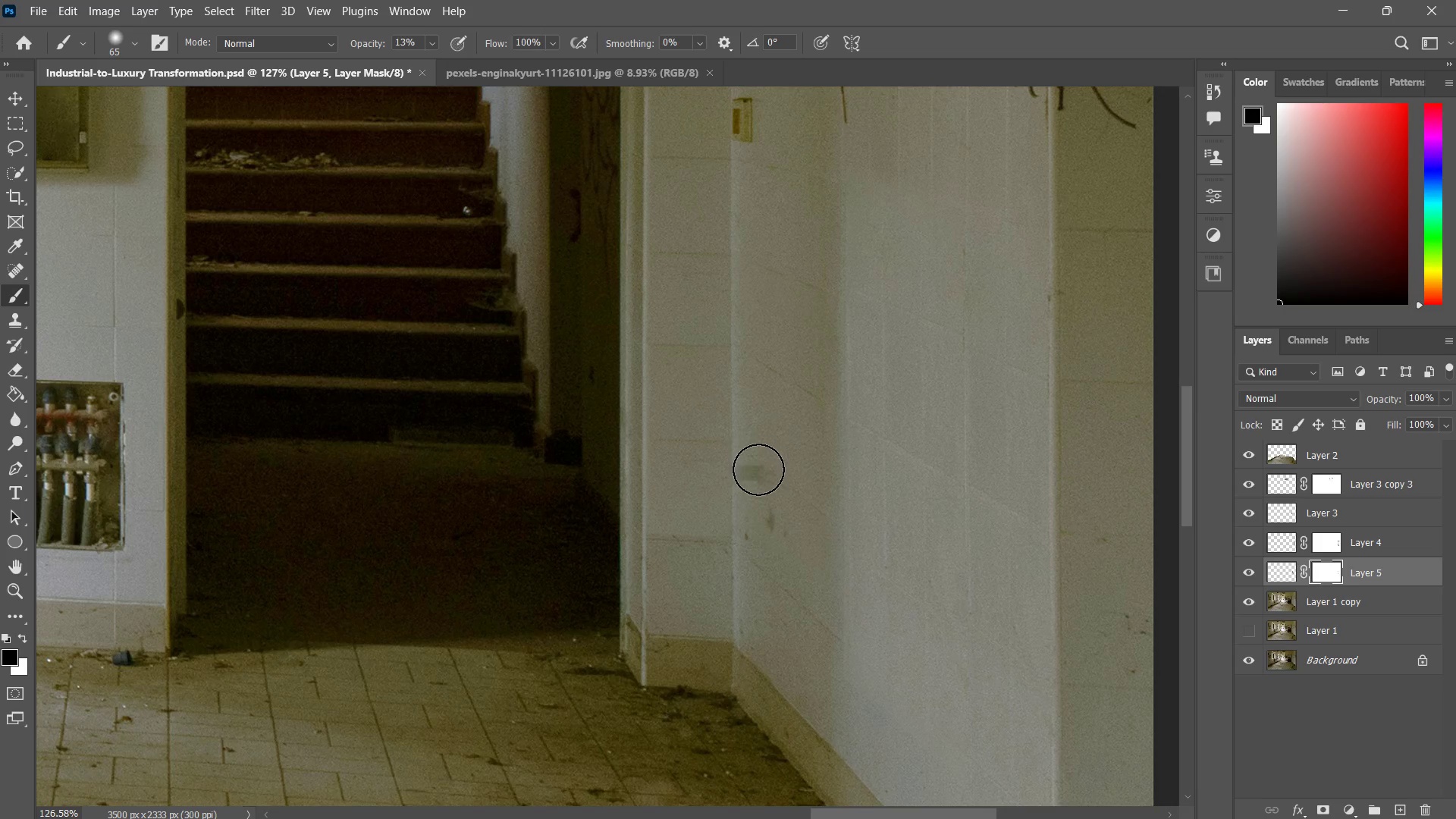 
left_click_drag(start_coordinate=[759, 463], to_coordinate=[742, 538])
 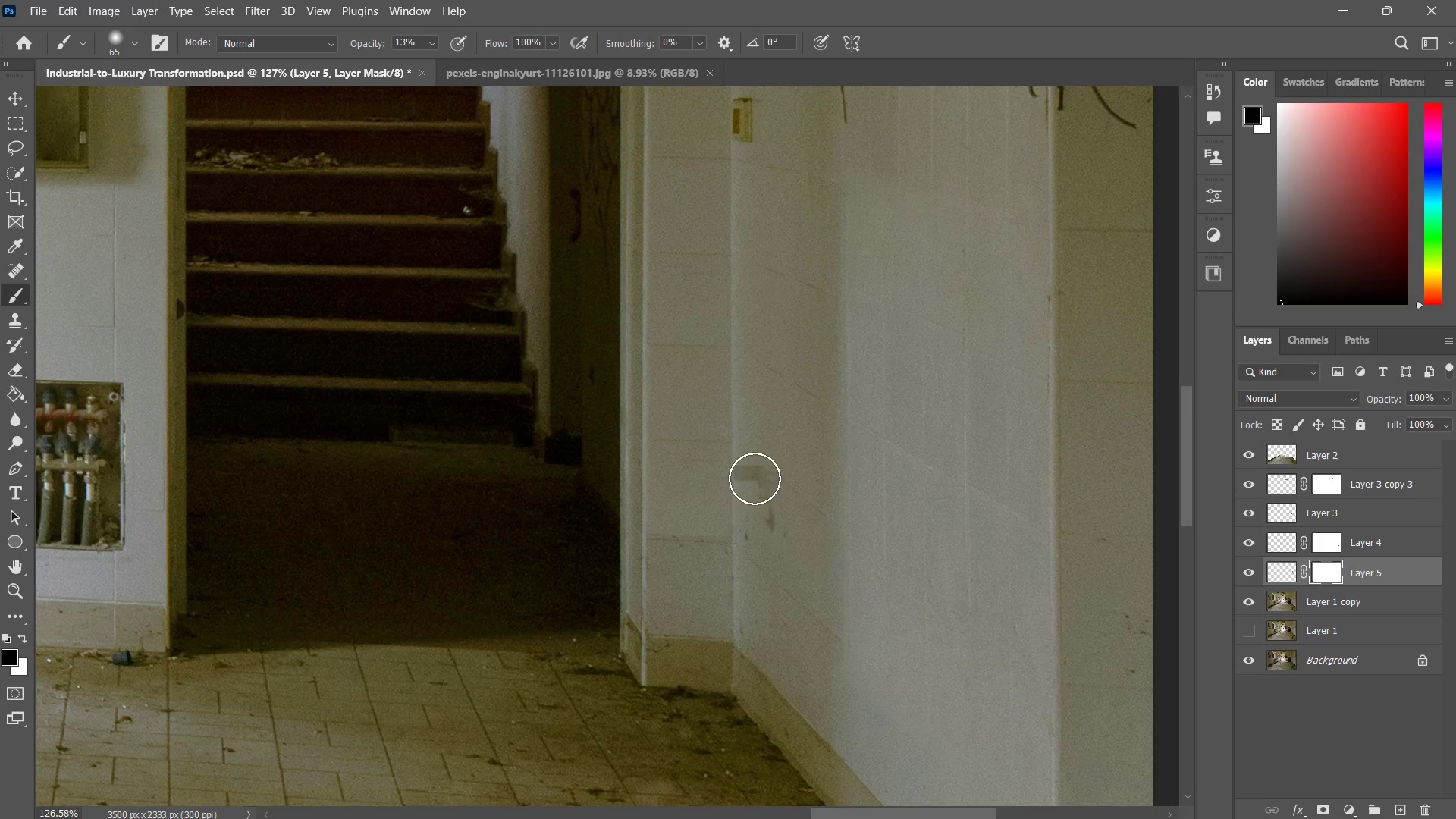 
key(Control+Z)
 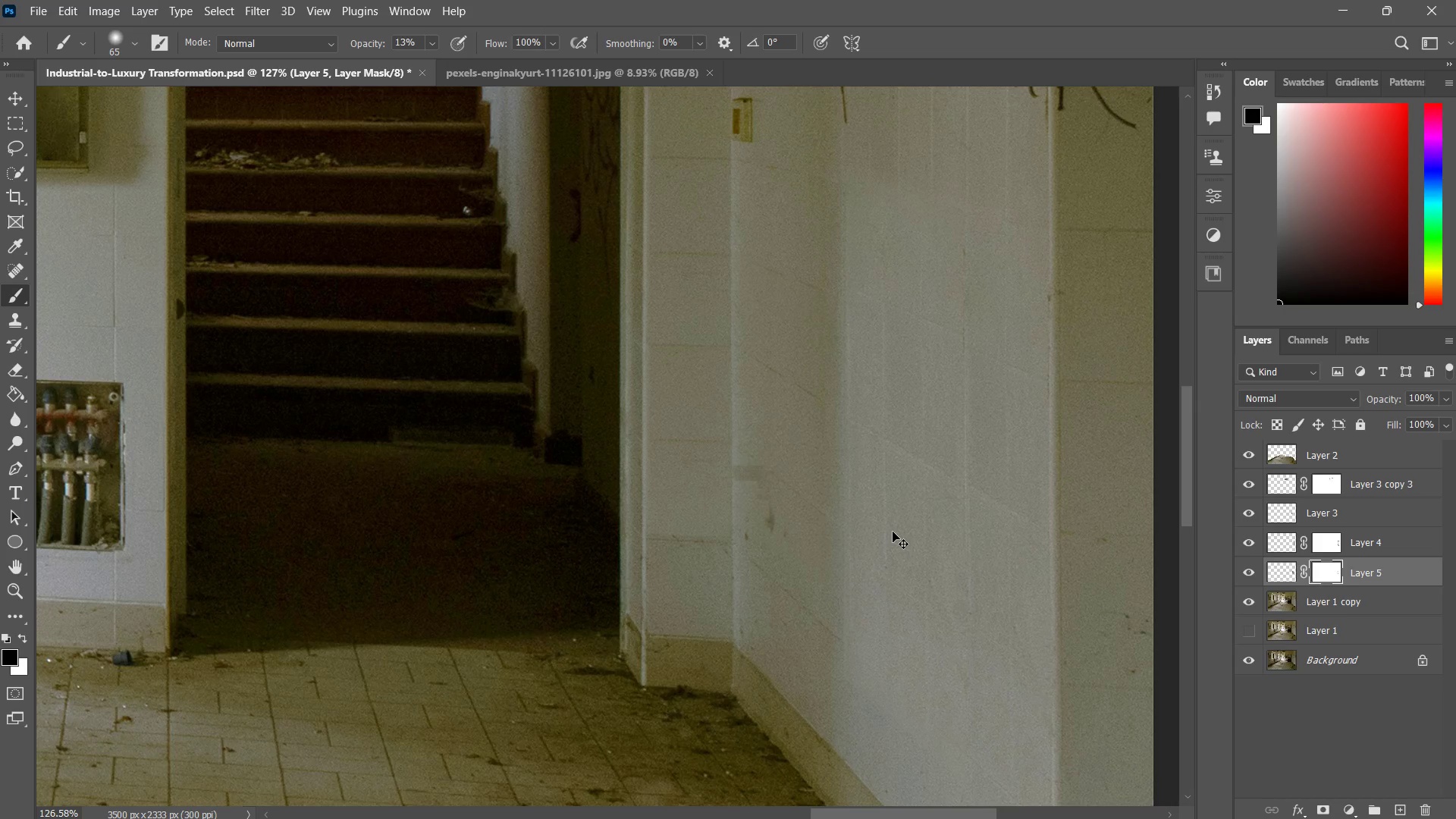 
key(Control+Z)
 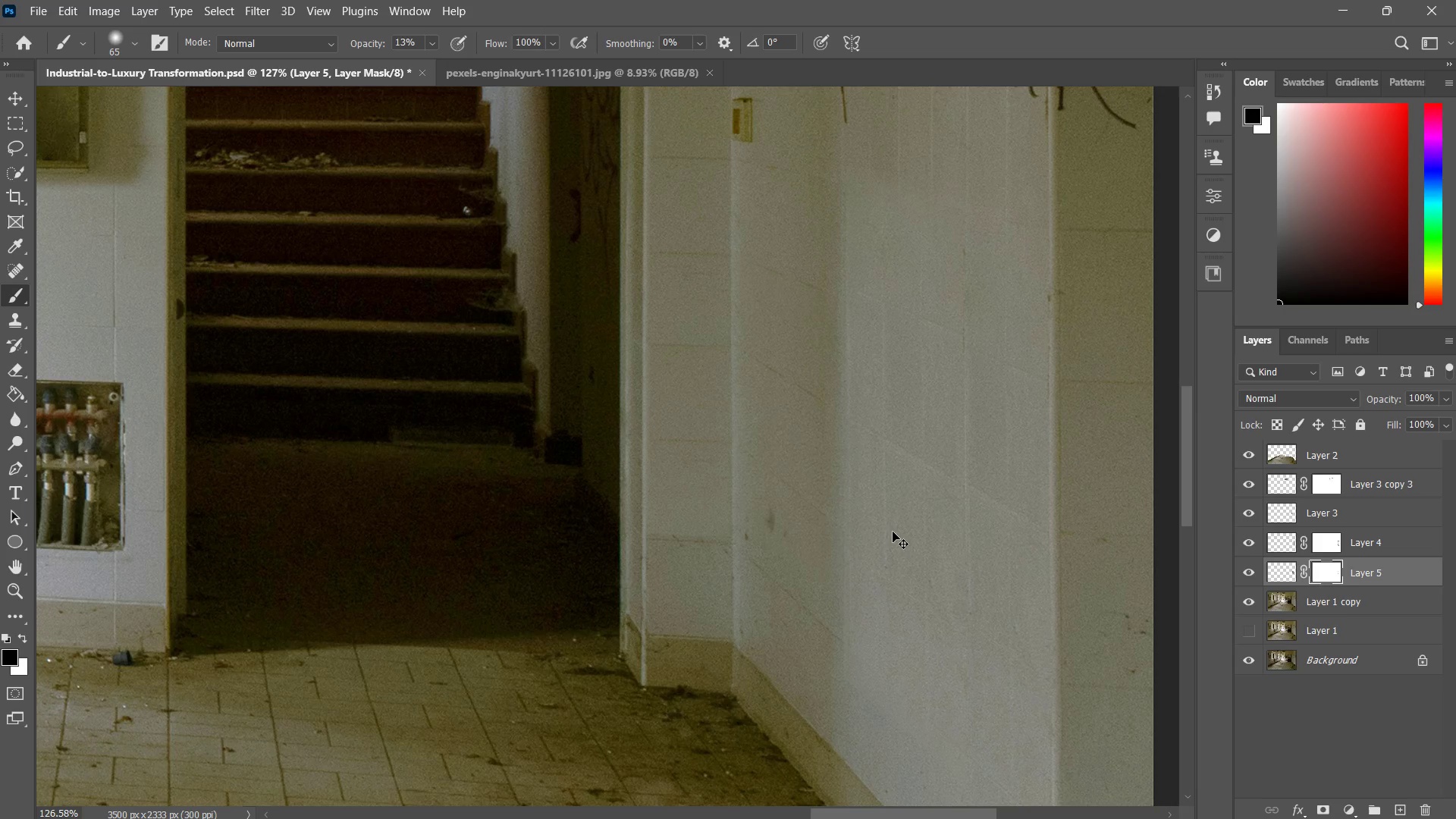 
key(Control+ControlLeft)
 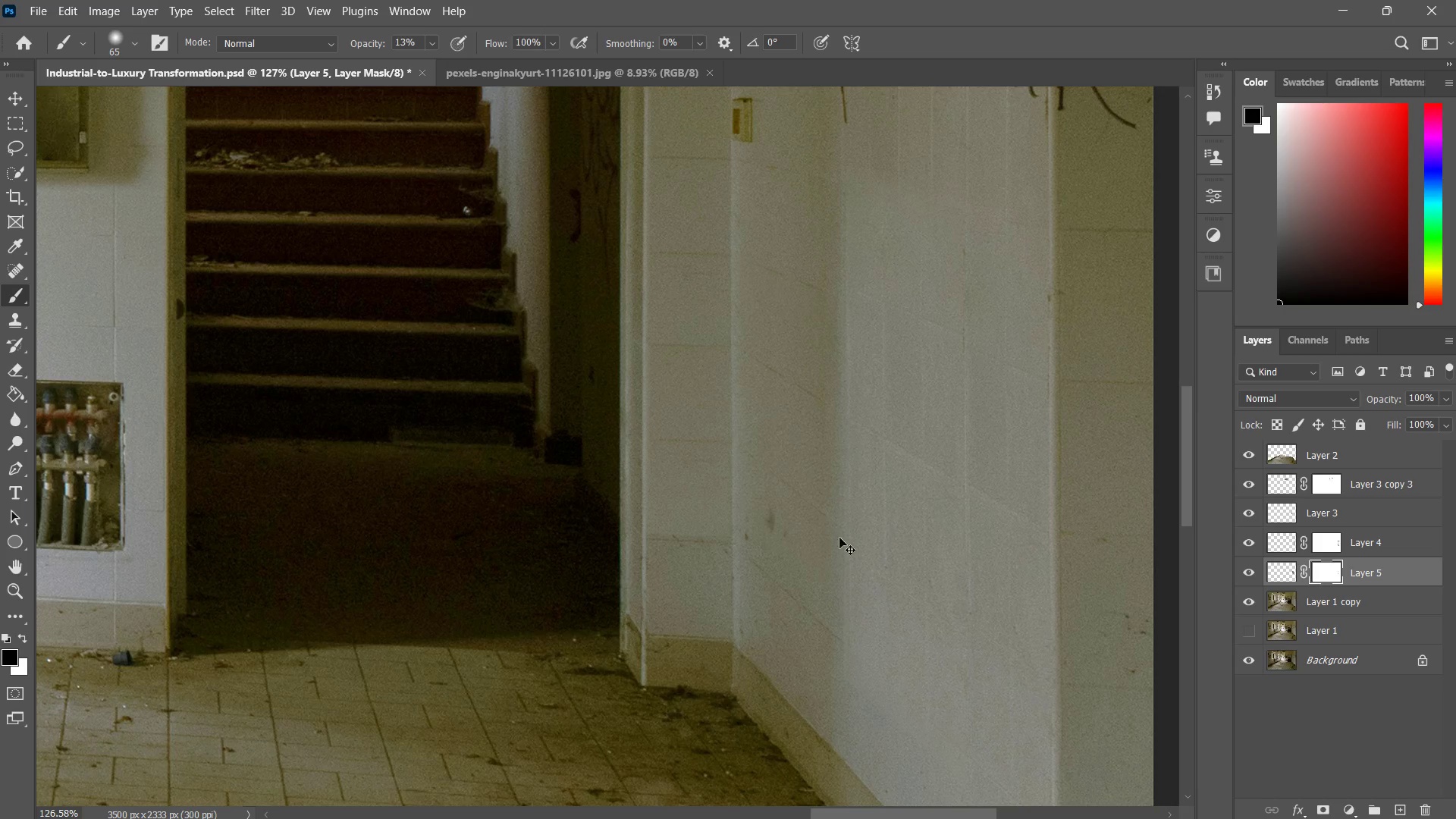 
key(Control+Z)
 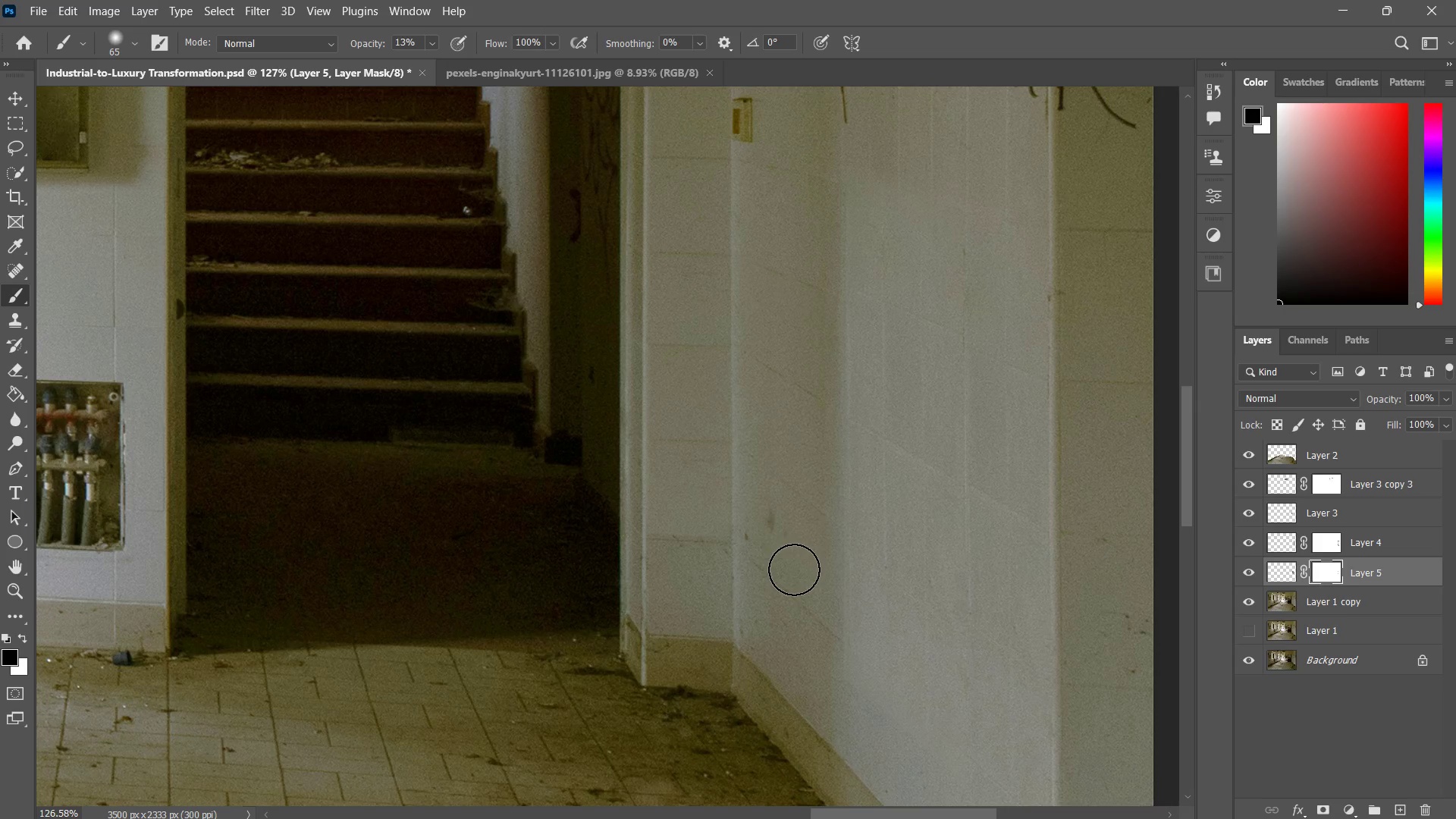 
key(Control+ControlLeft)
 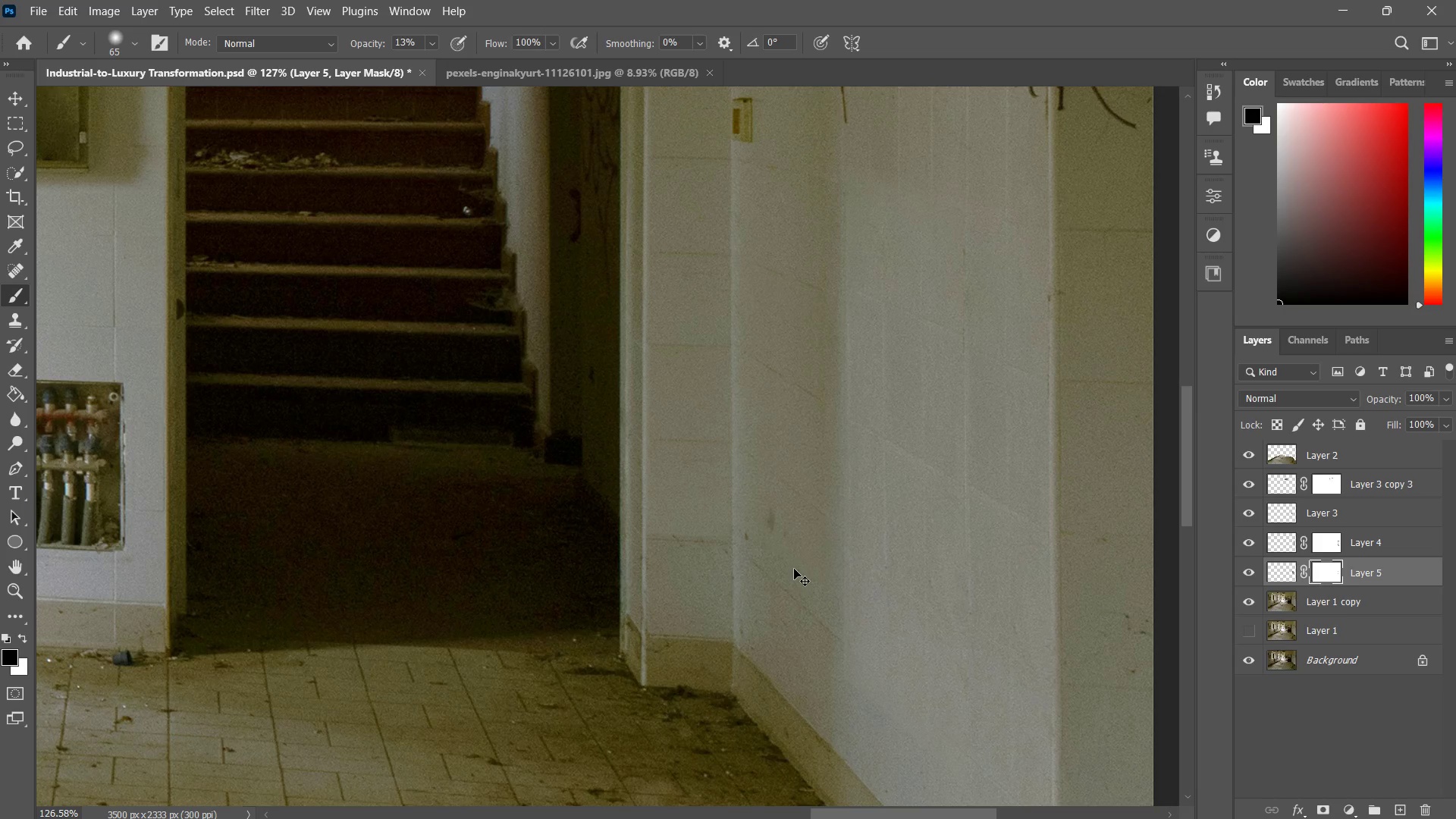 
key(Control+Z)
 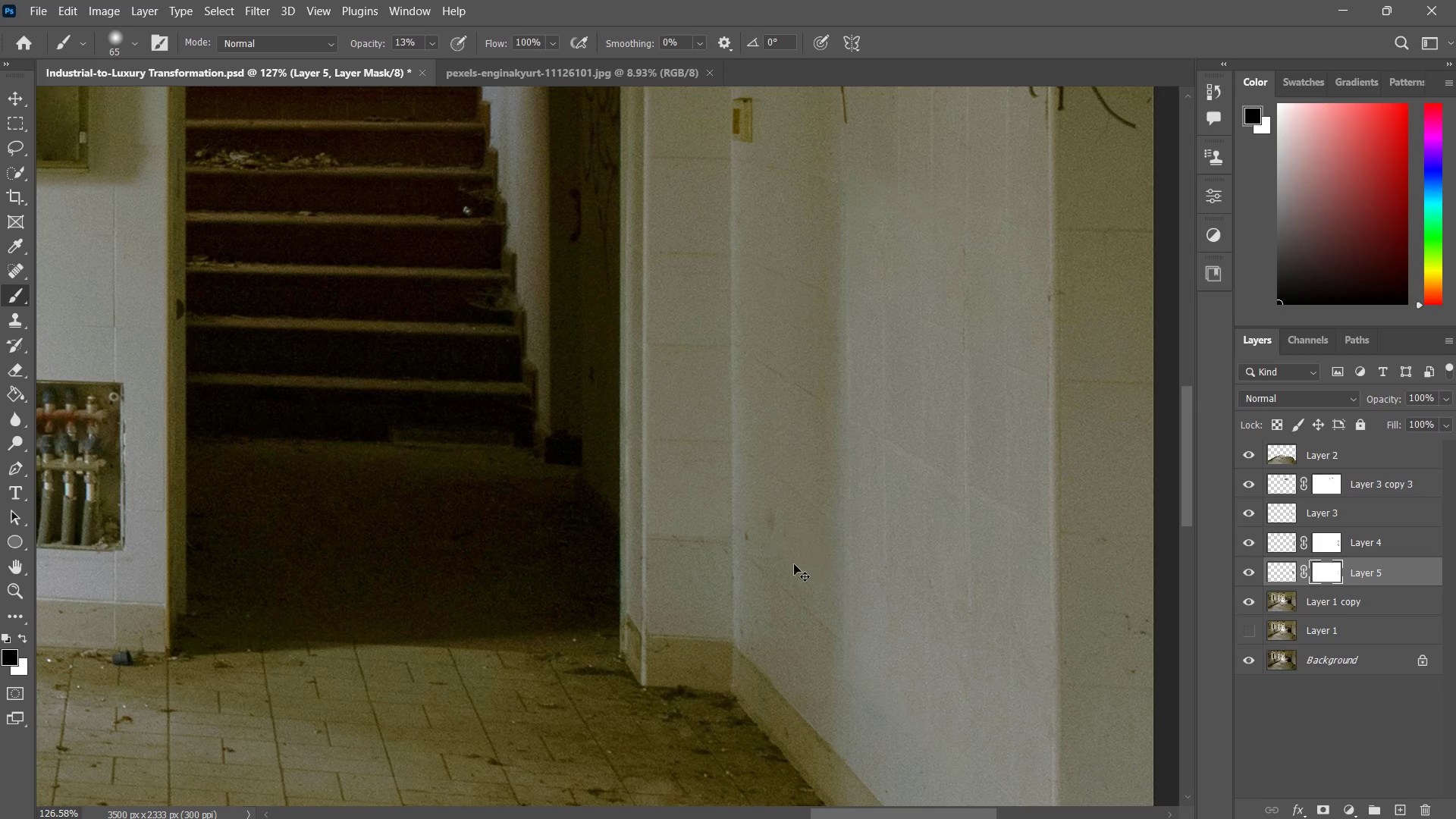 
key(Control+ControlLeft)
 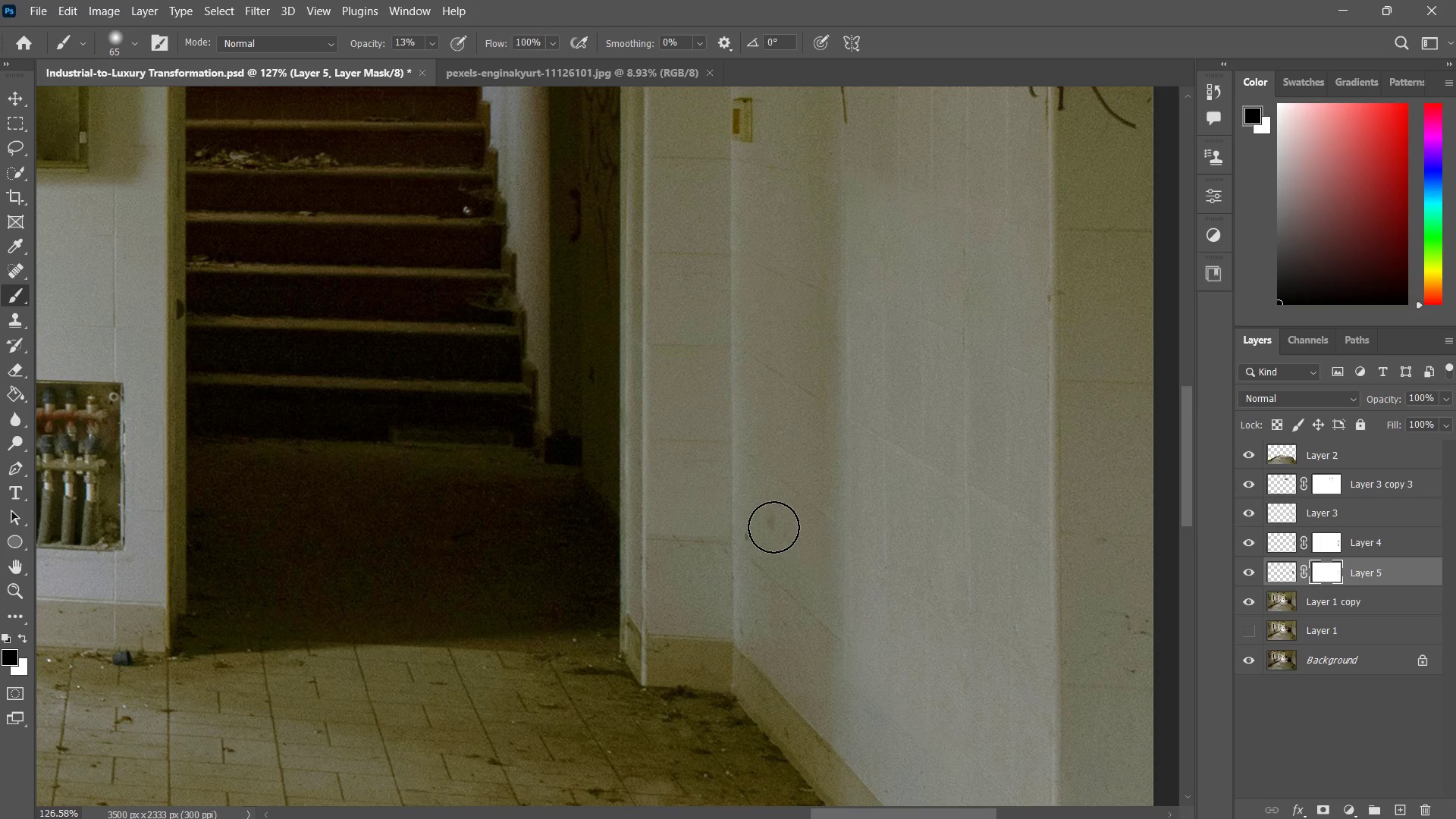 
type(xz)
 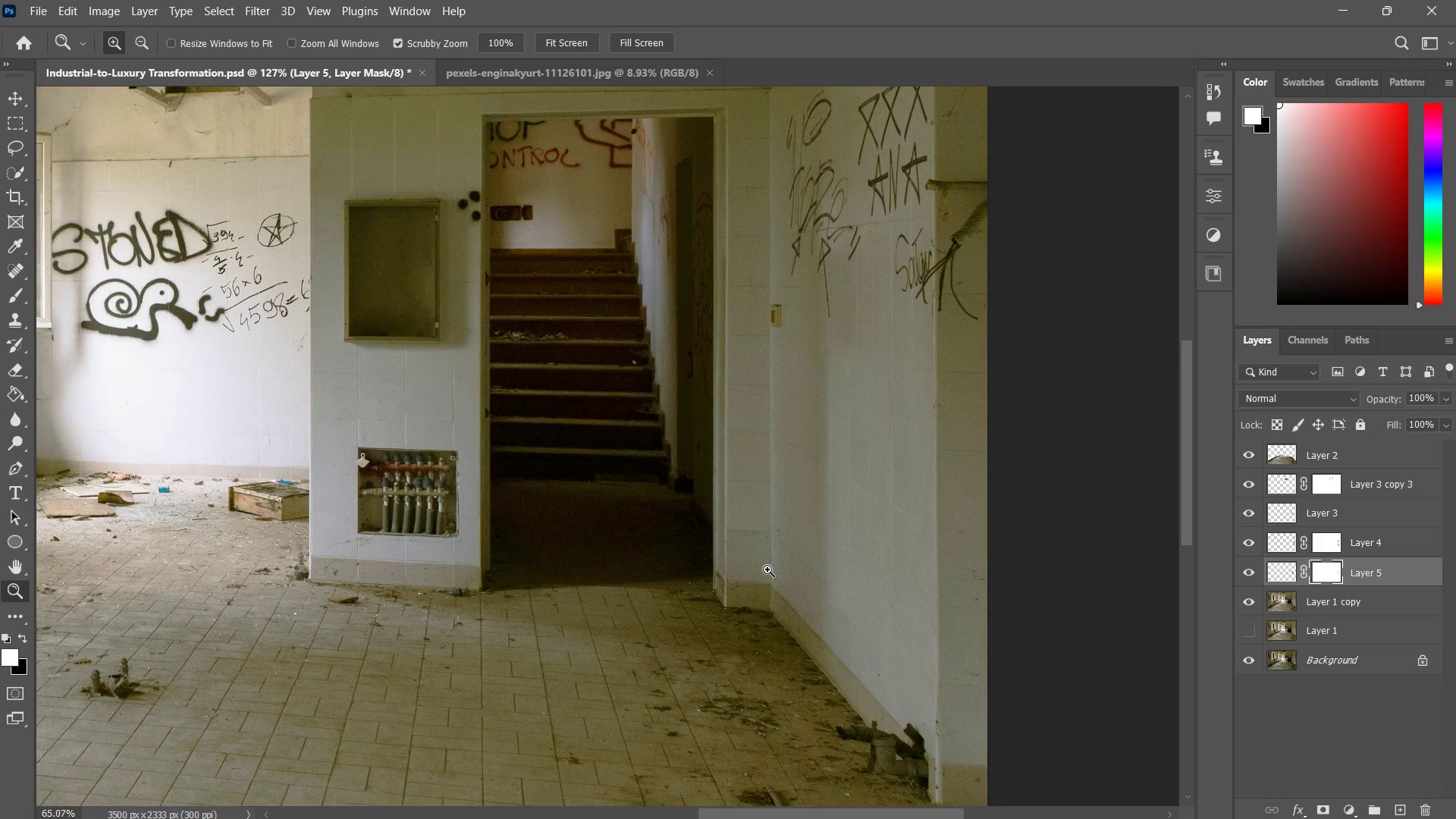 
left_click_drag(start_coordinate=[759, 517], to_coordinate=[777, 548])
 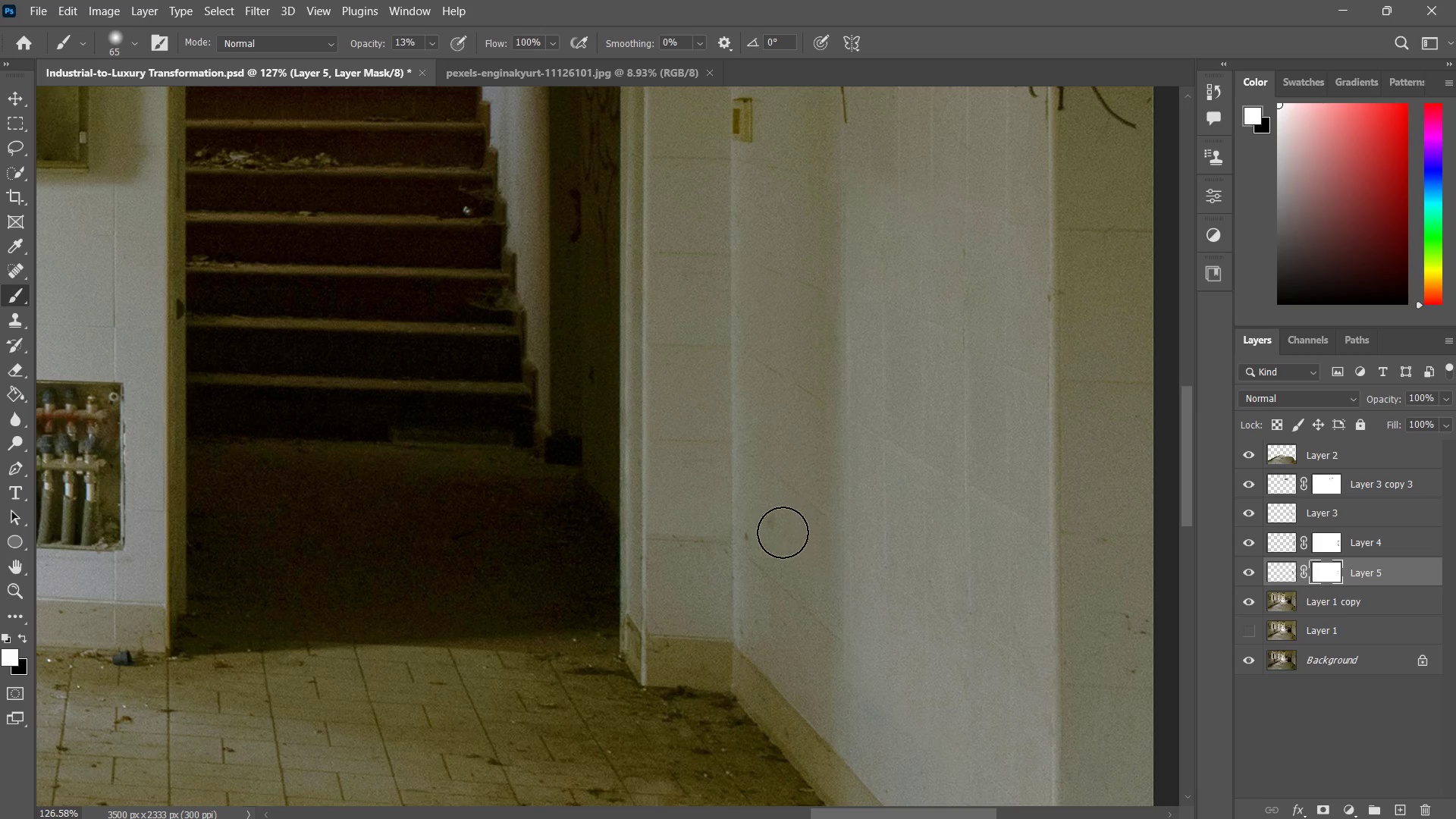 
left_click_drag(start_coordinate=[778, 517], to_coordinate=[783, 533])
 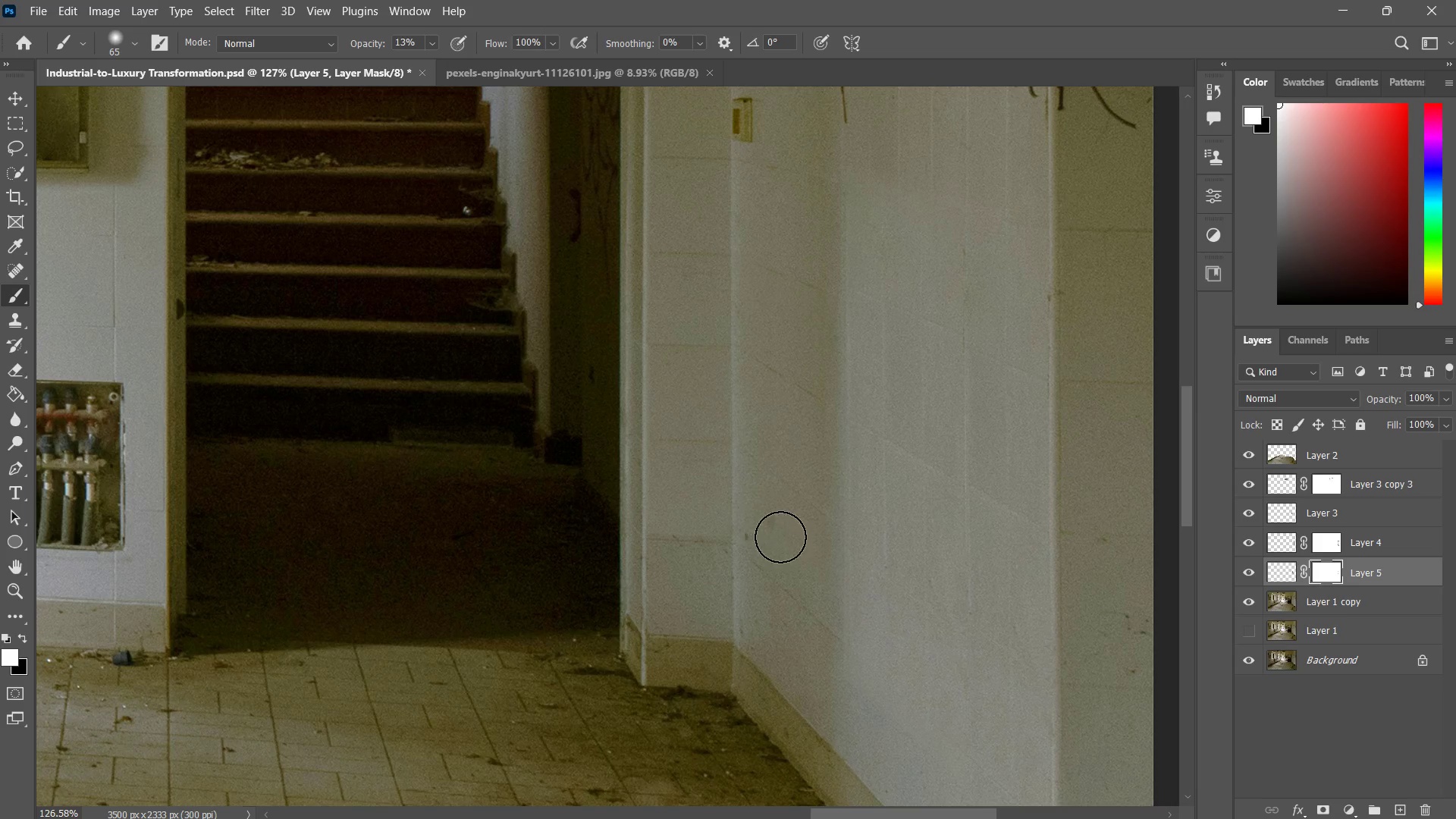 
left_click_drag(start_coordinate=[768, 516], to_coordinate=[783, 540])
 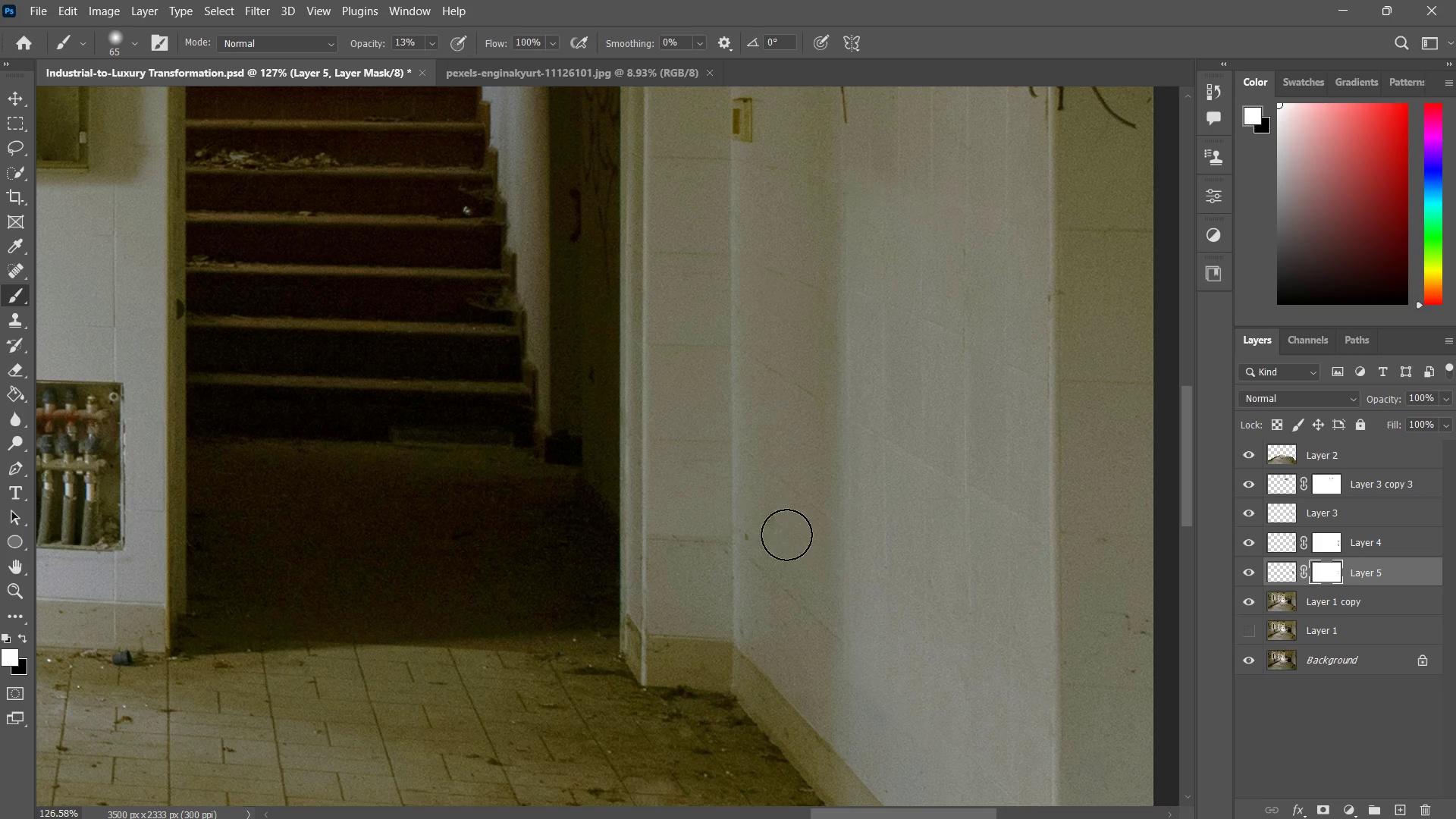 
left_click_drag(start_coordinate=[762, 513], to_coordinate=[789, 536])
 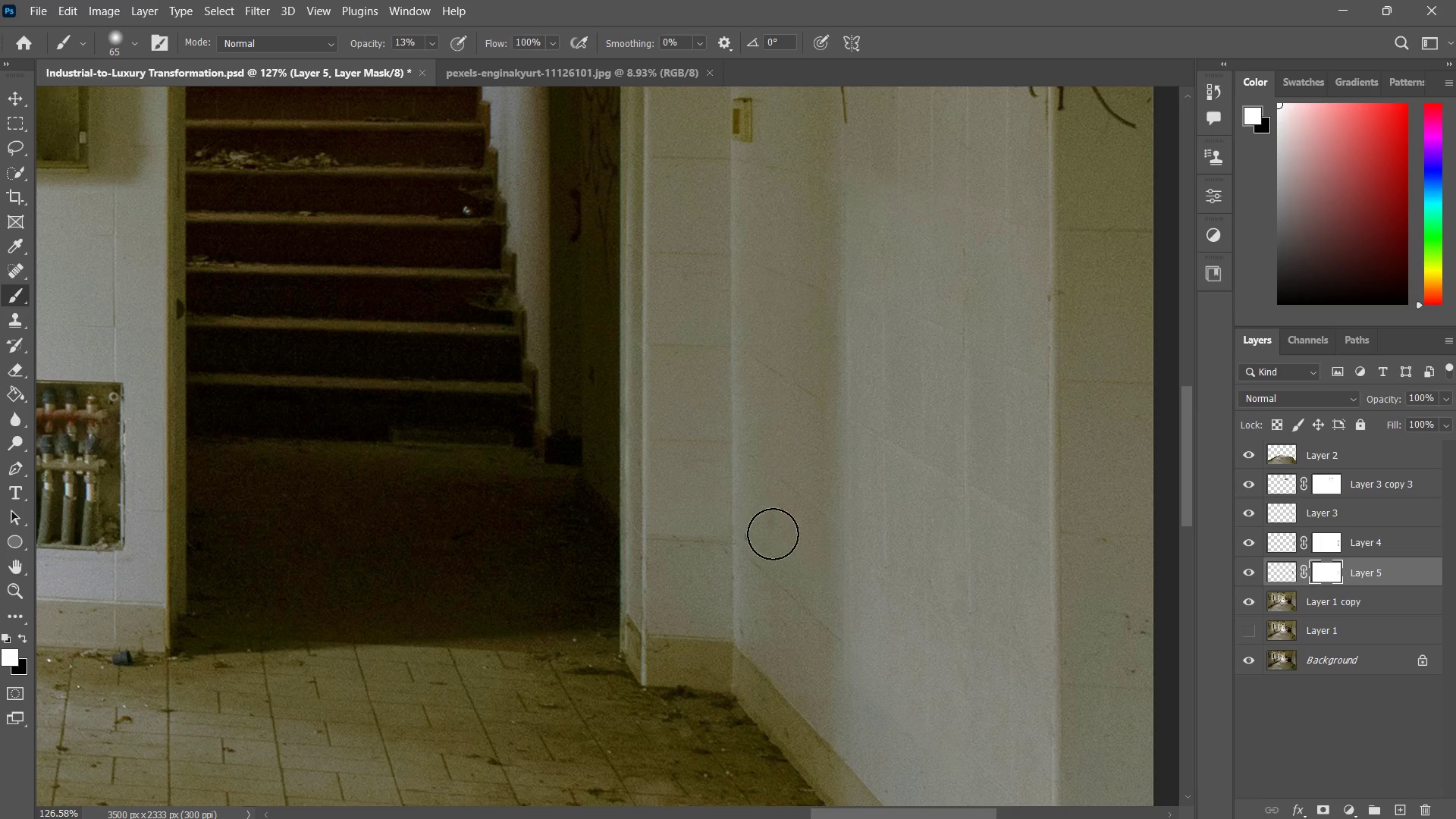 
left_click_drag(start_coordinate=[745, 491], to_coordinate=[773, 535])
 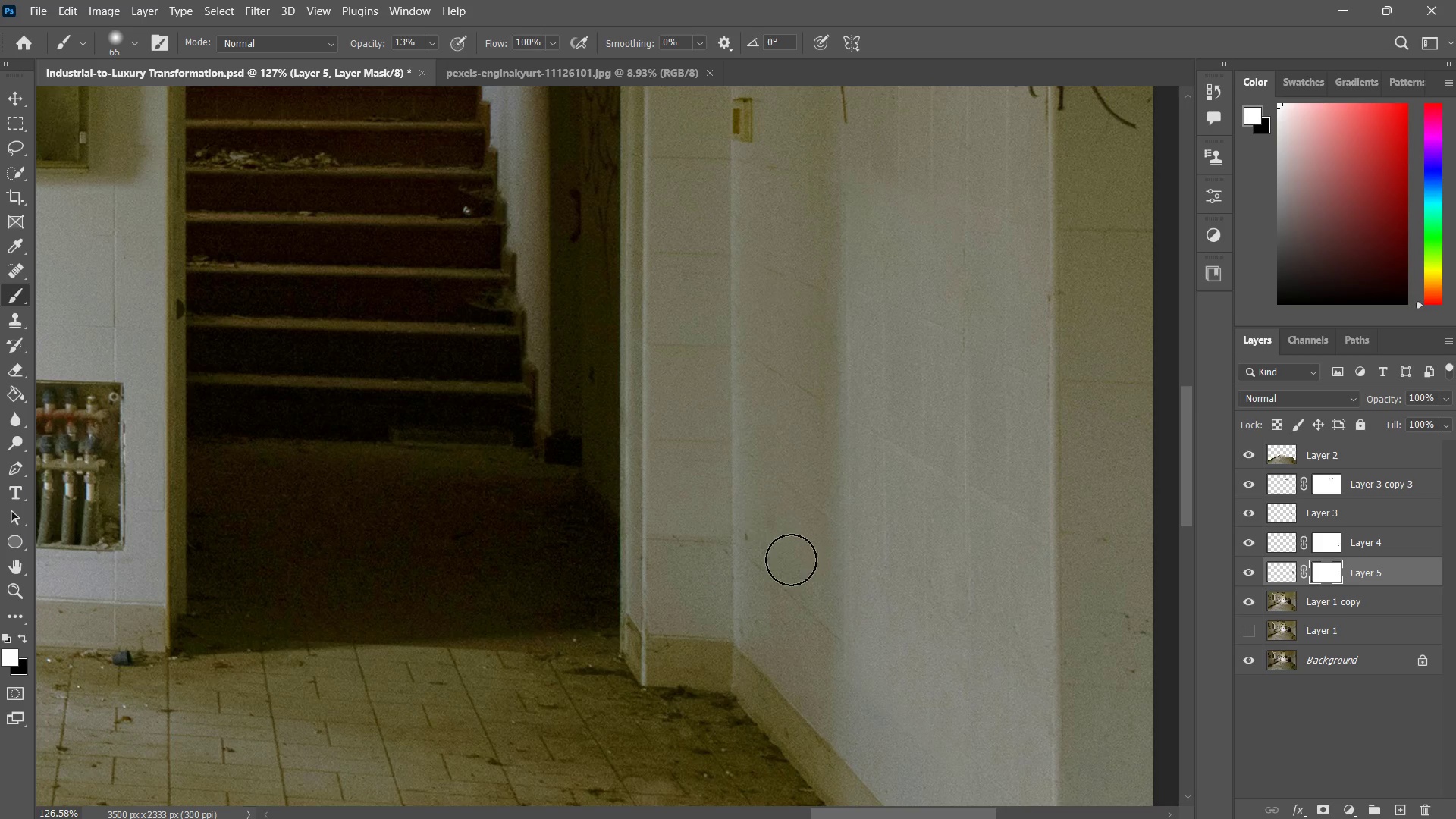 
left_click_drag(start_coordinate=[766, 516], to_coordinate=[792, 560])
 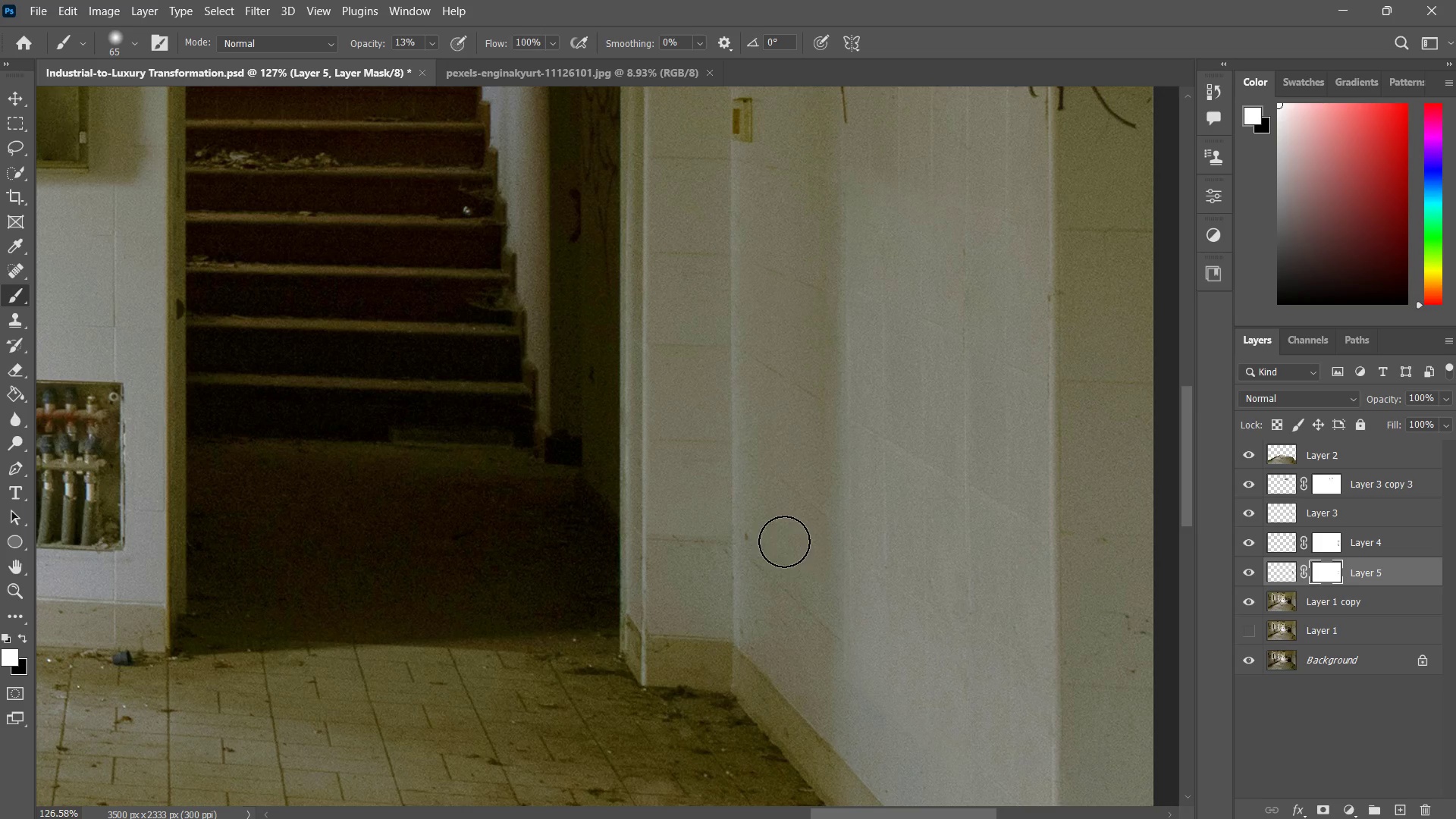 
left_click_drag(start_coordinate=[782, 535], to_coordinate=[792, 554])
 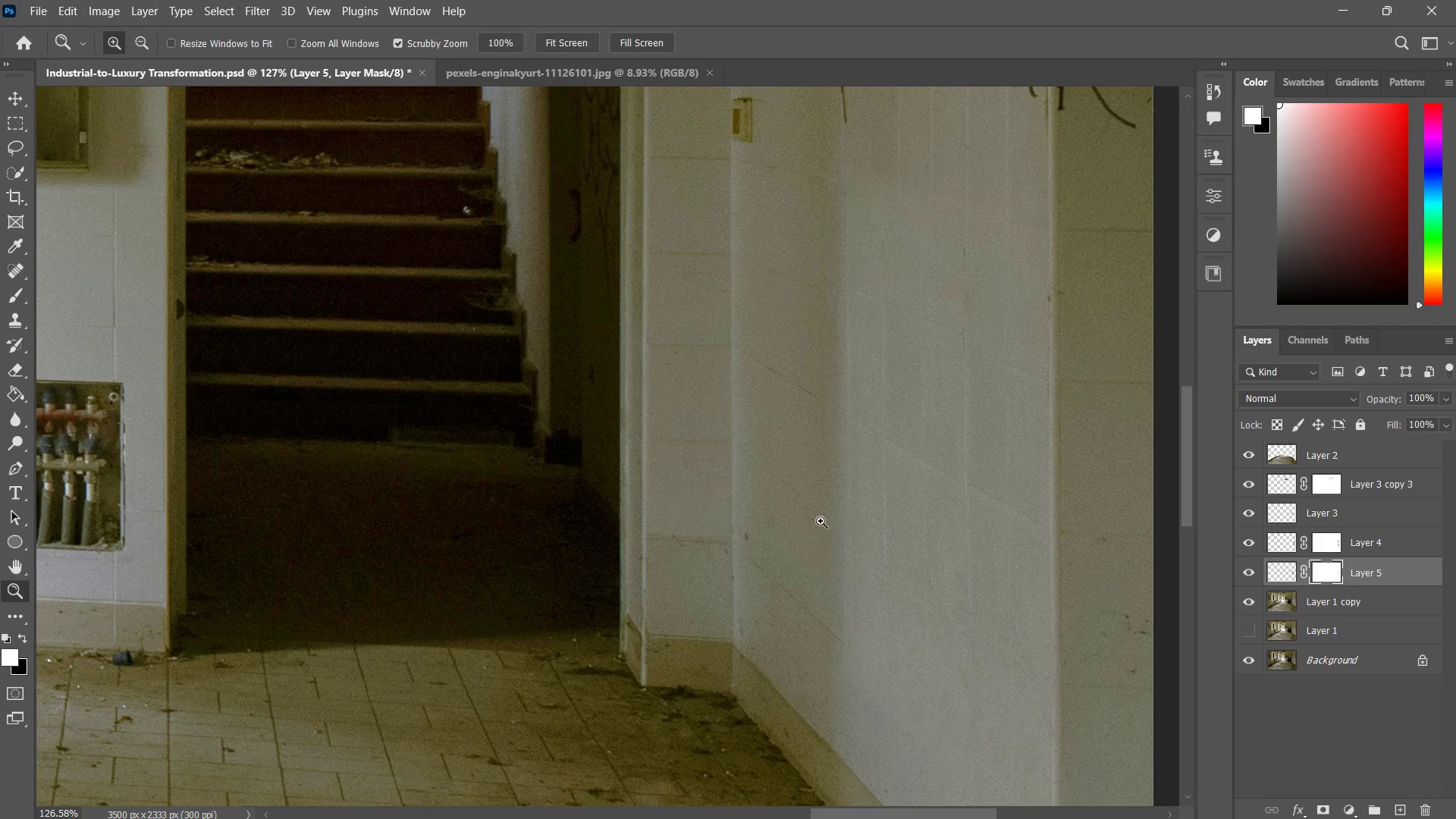 
left_click_drag(start_coordinate=[811, 523], to_coordinate=[811, 541])
 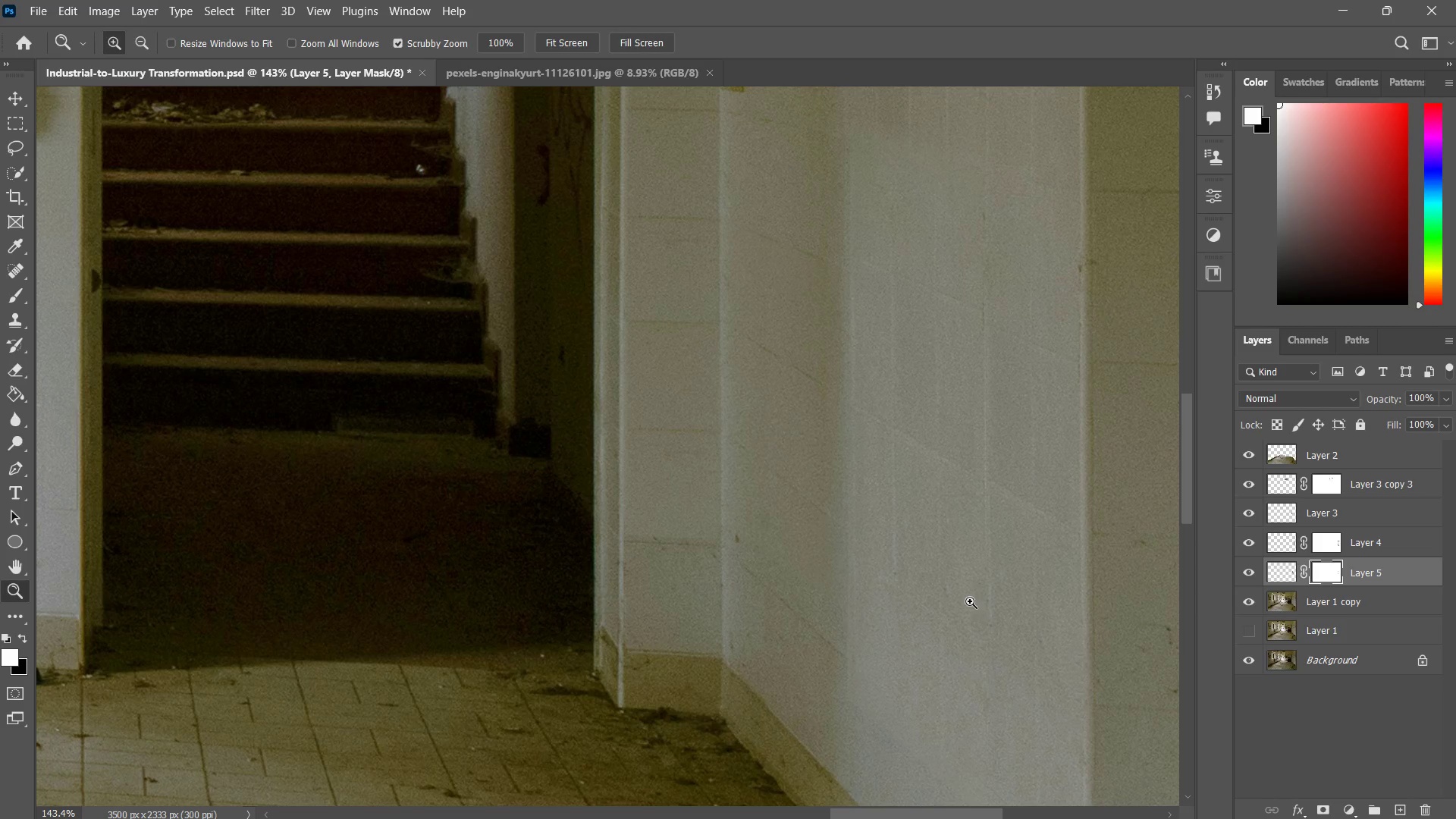 
type(zv)
 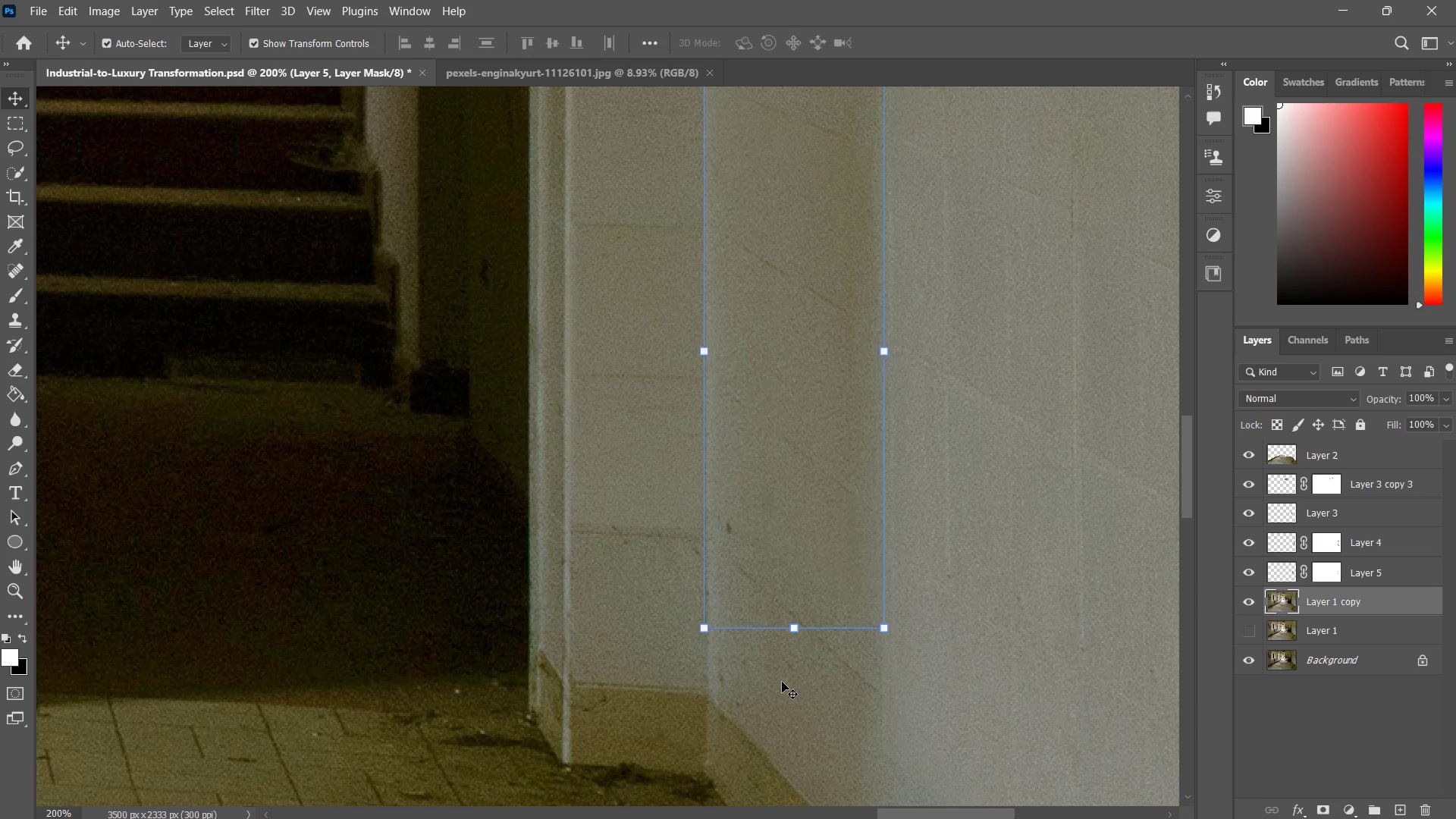 
left_click_drag(start_coordinate=[758, 566], to_coordinate=[786, 541])
 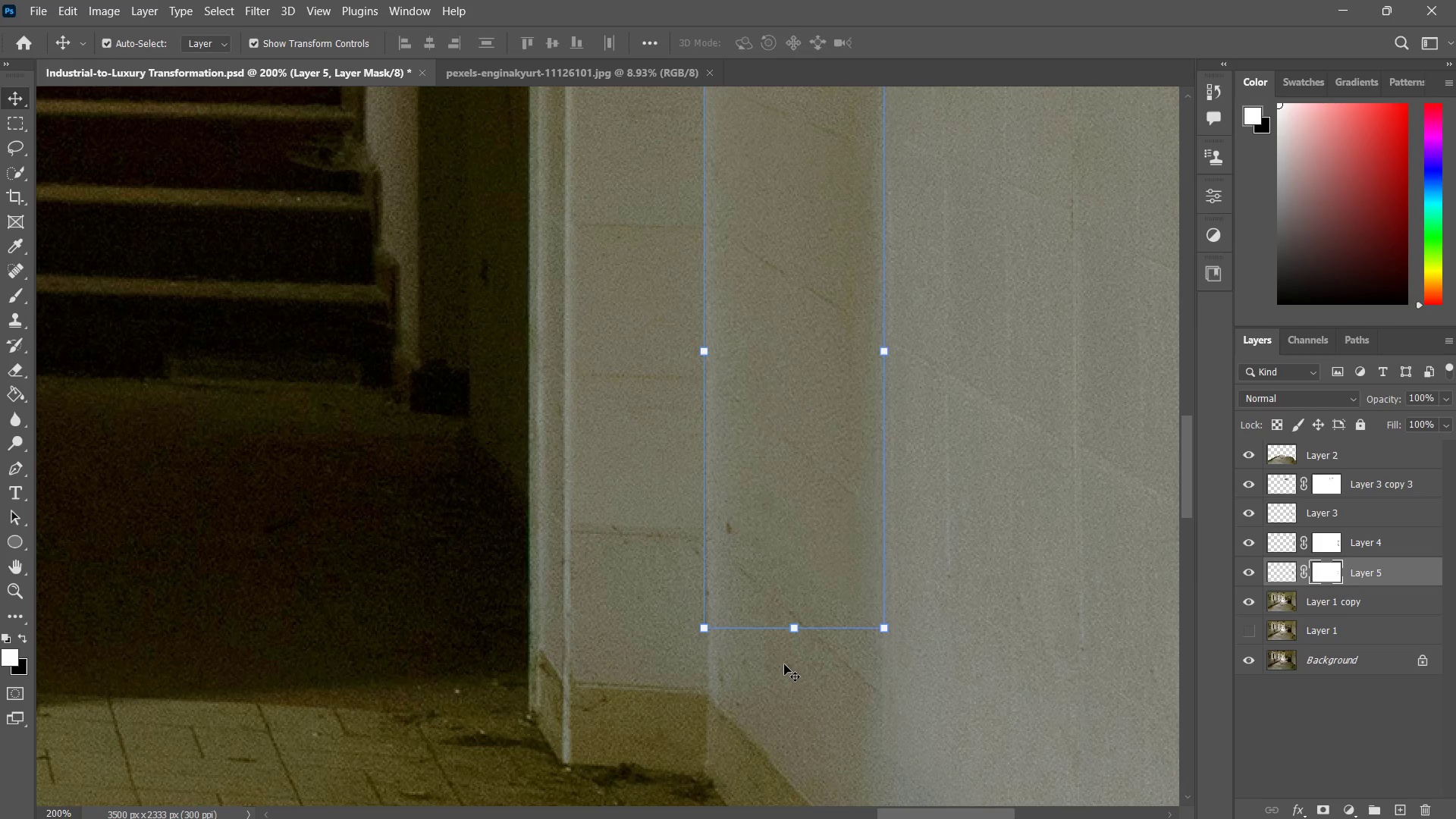 
left_click([782, 682])
 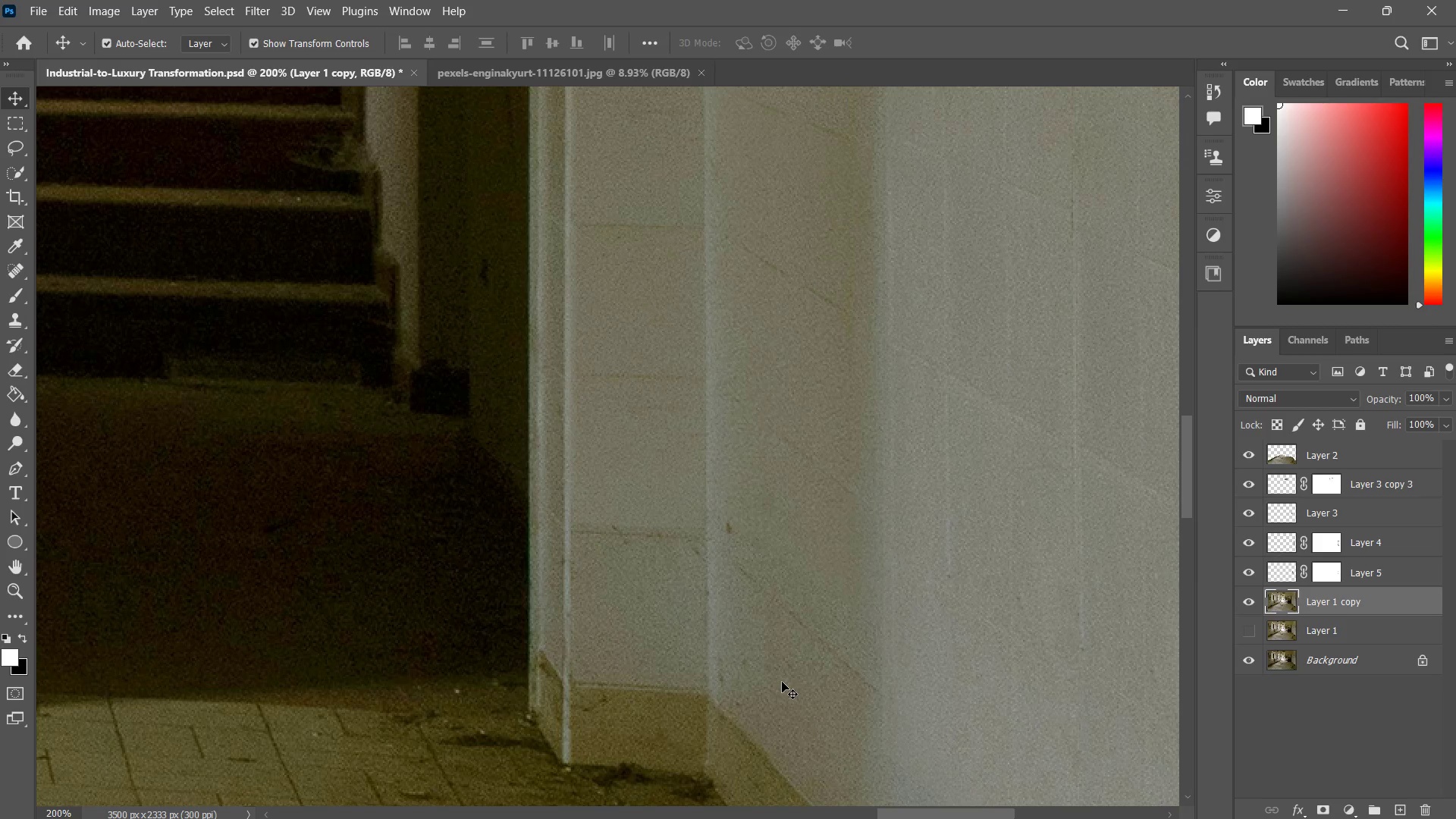 
type(zvb)
 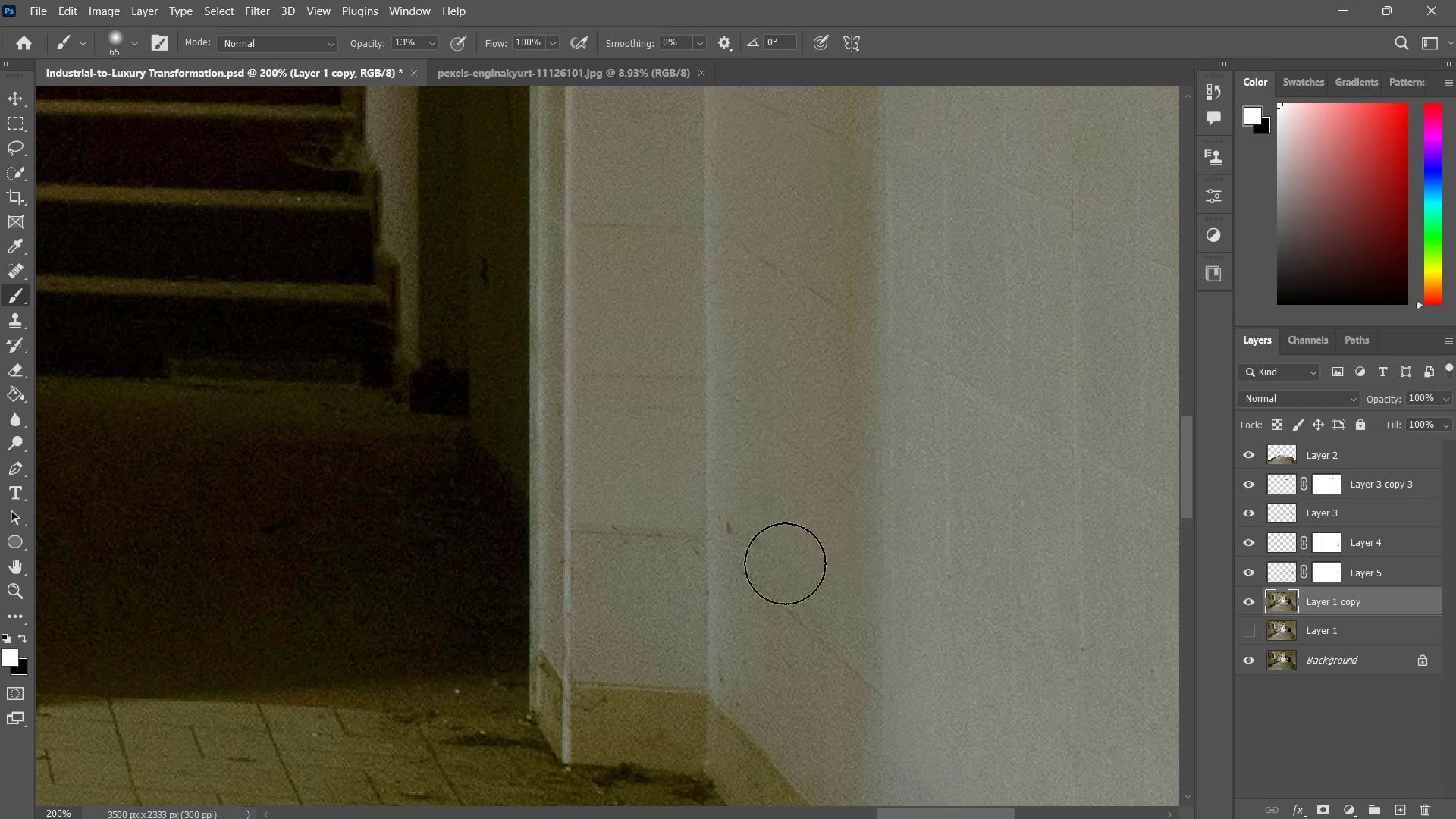 
left_click([726, 536])
 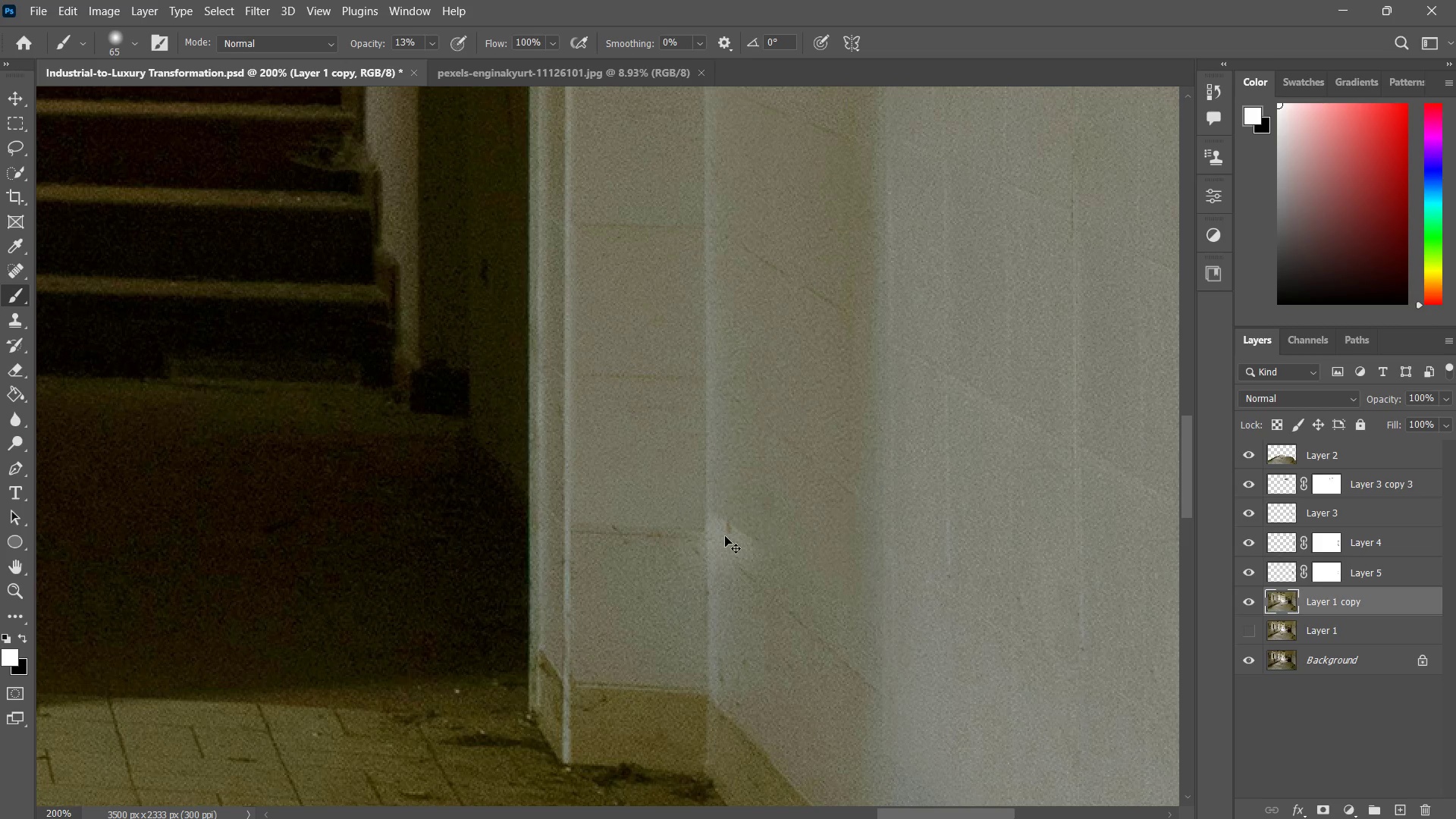 
key(Control+Z)
 